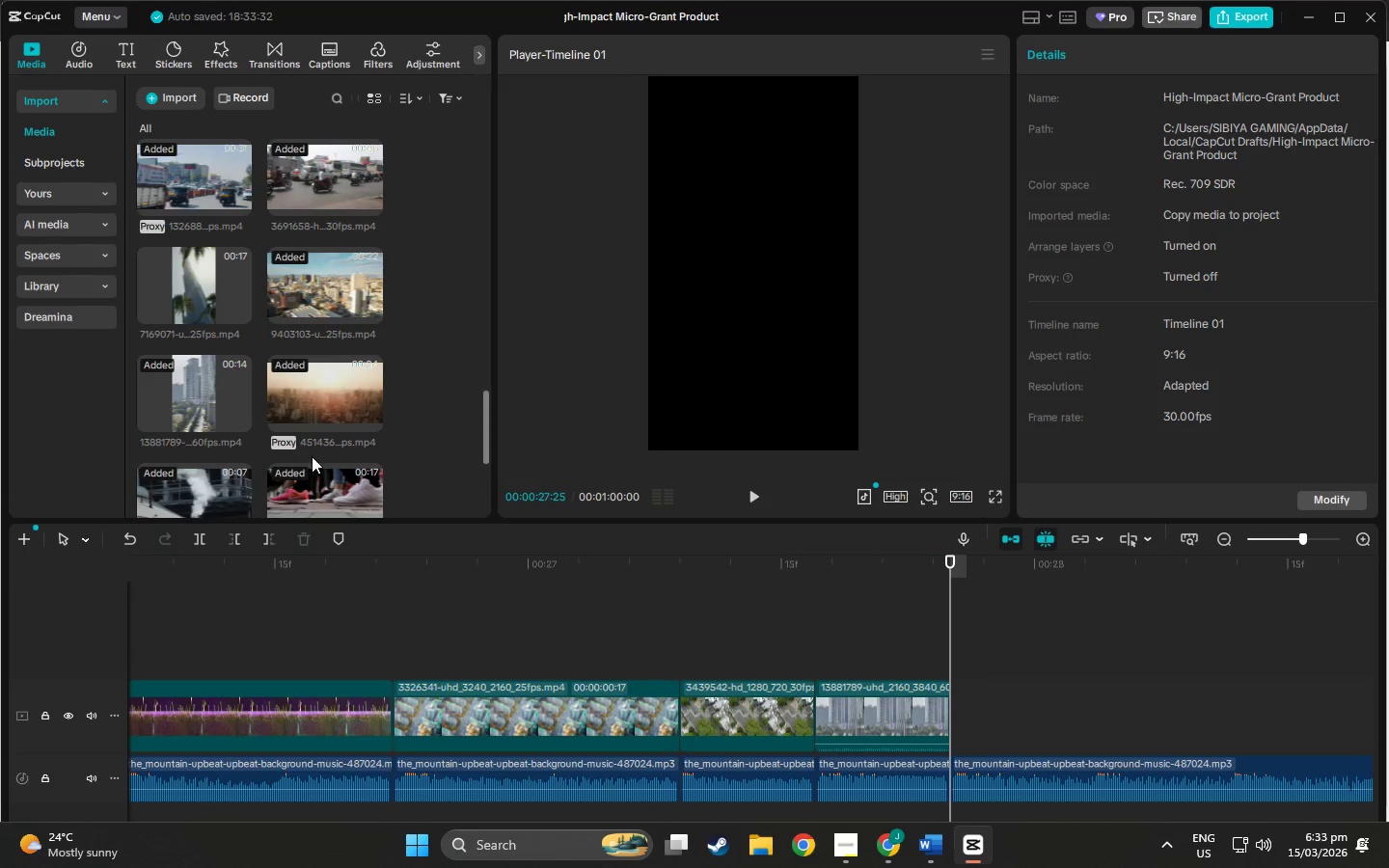 
scroll: coordinate [297, 427], scroll_direction: up, amount: 9.0
 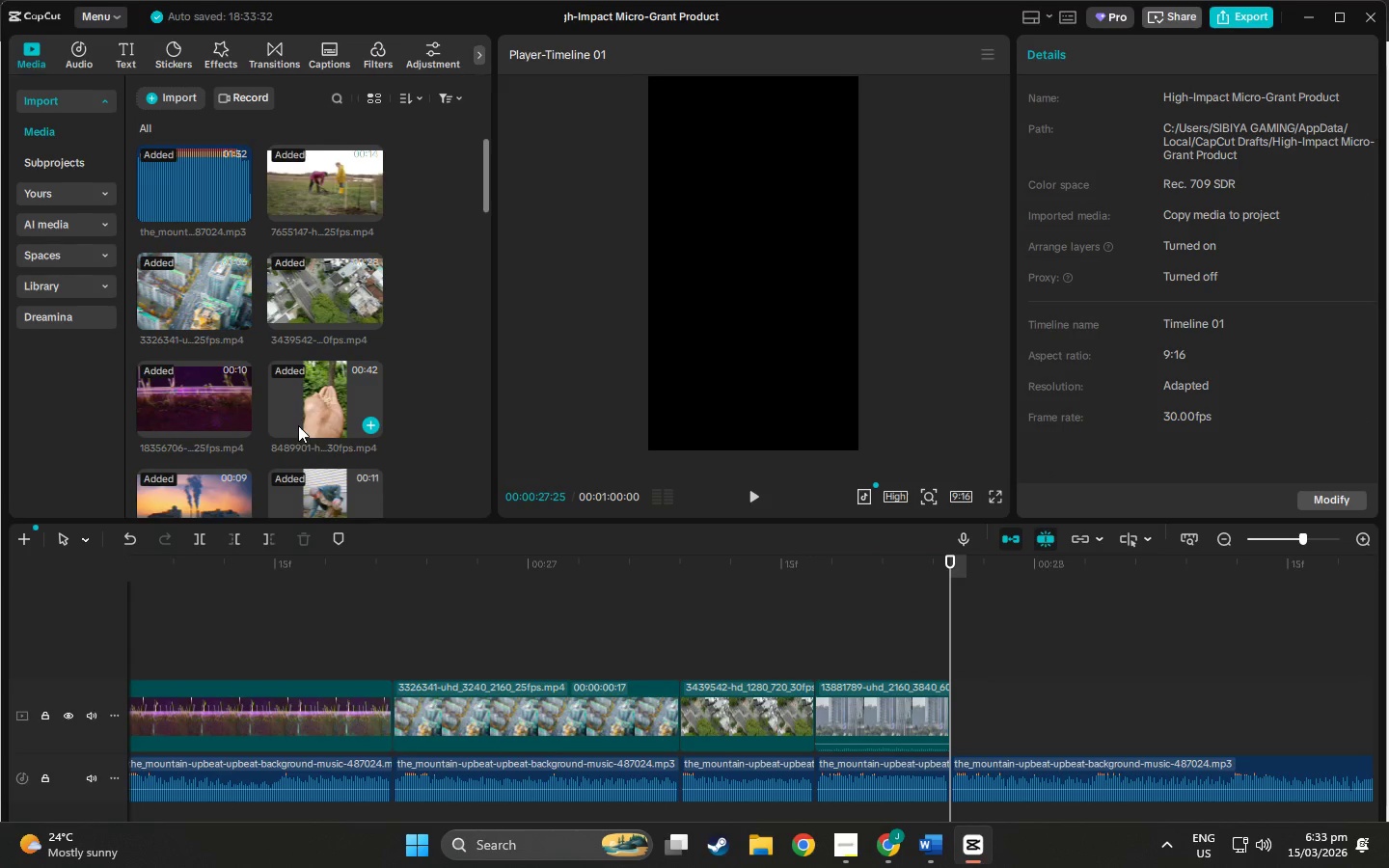 
scroll: coordinate [329, 351], scroll_direction: none, amount: 0.0
 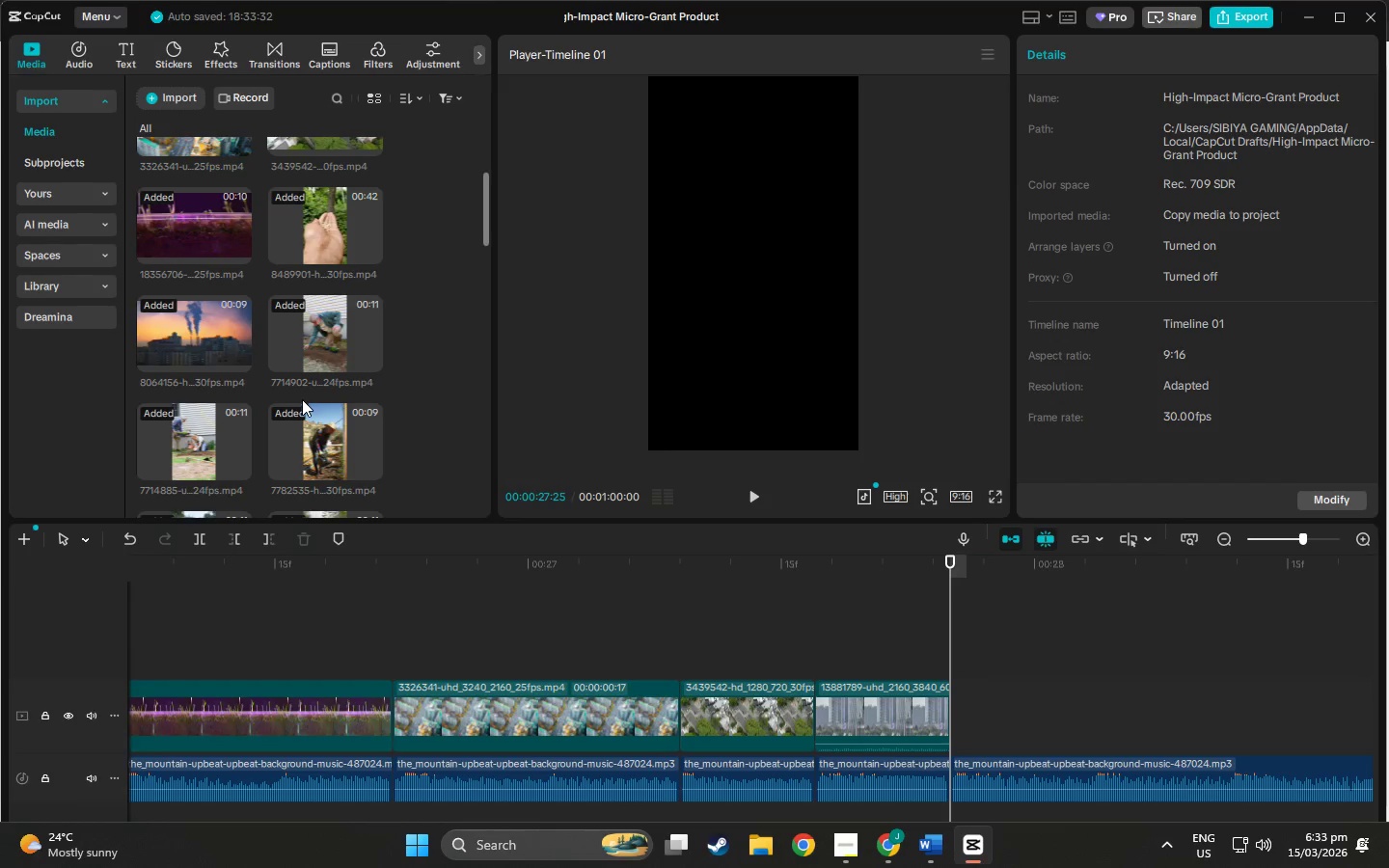 
scroll: coordinate [304, 378], scroll_direction: down, amount: 7.0
 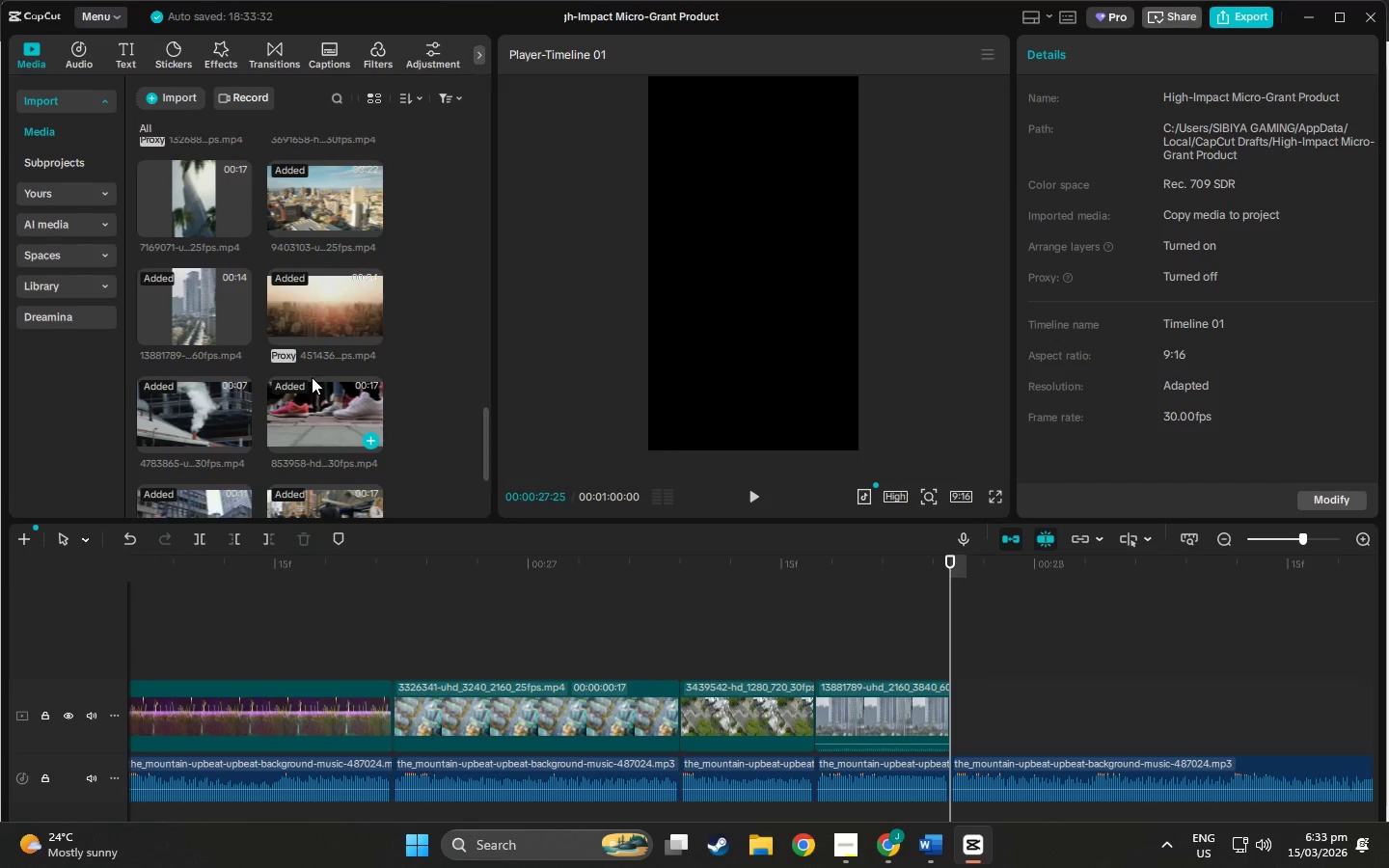 
left_click_drag(start_coordinate=[188, 205], to_coordinate=[957, 713])
 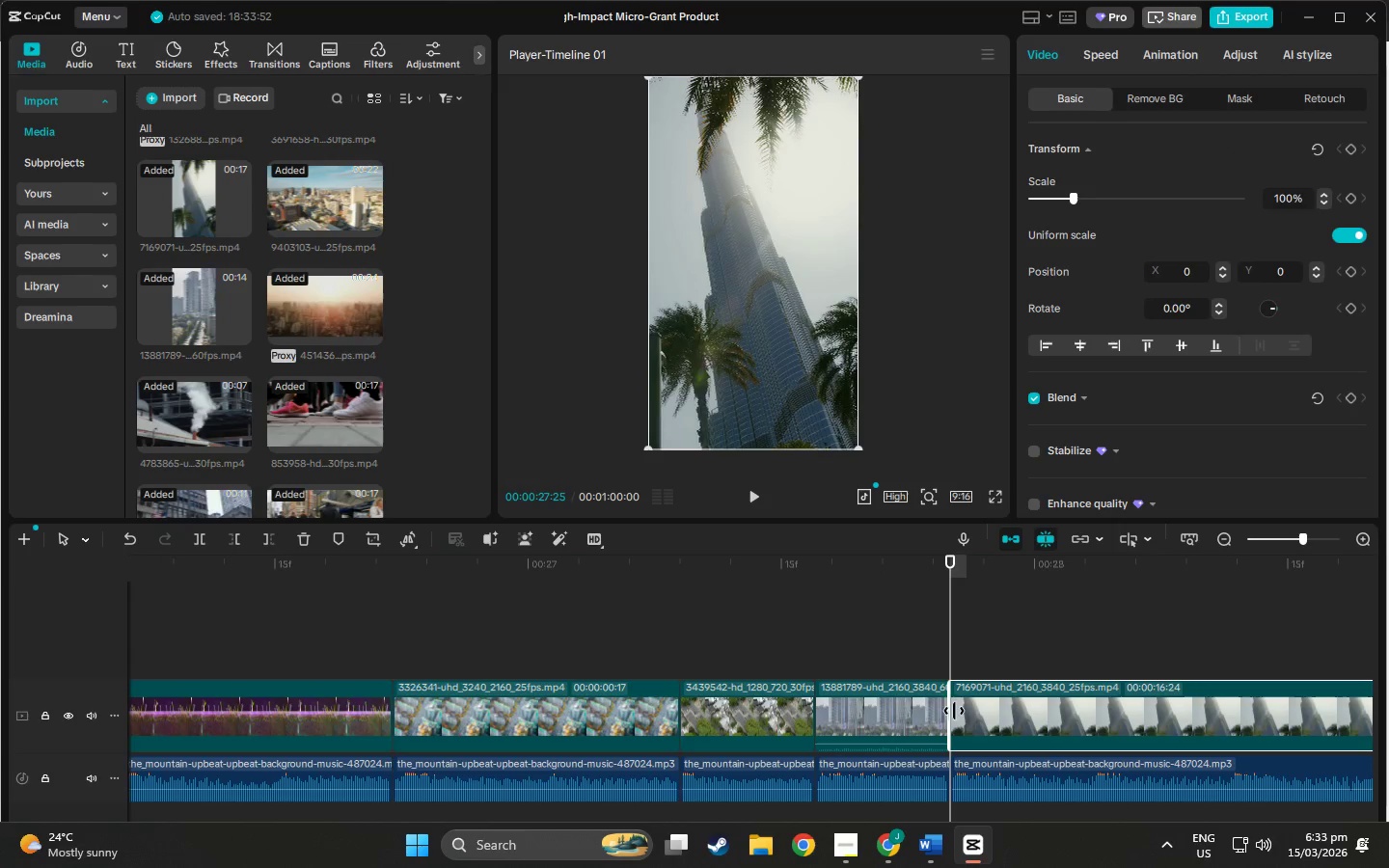 
key(Space)
 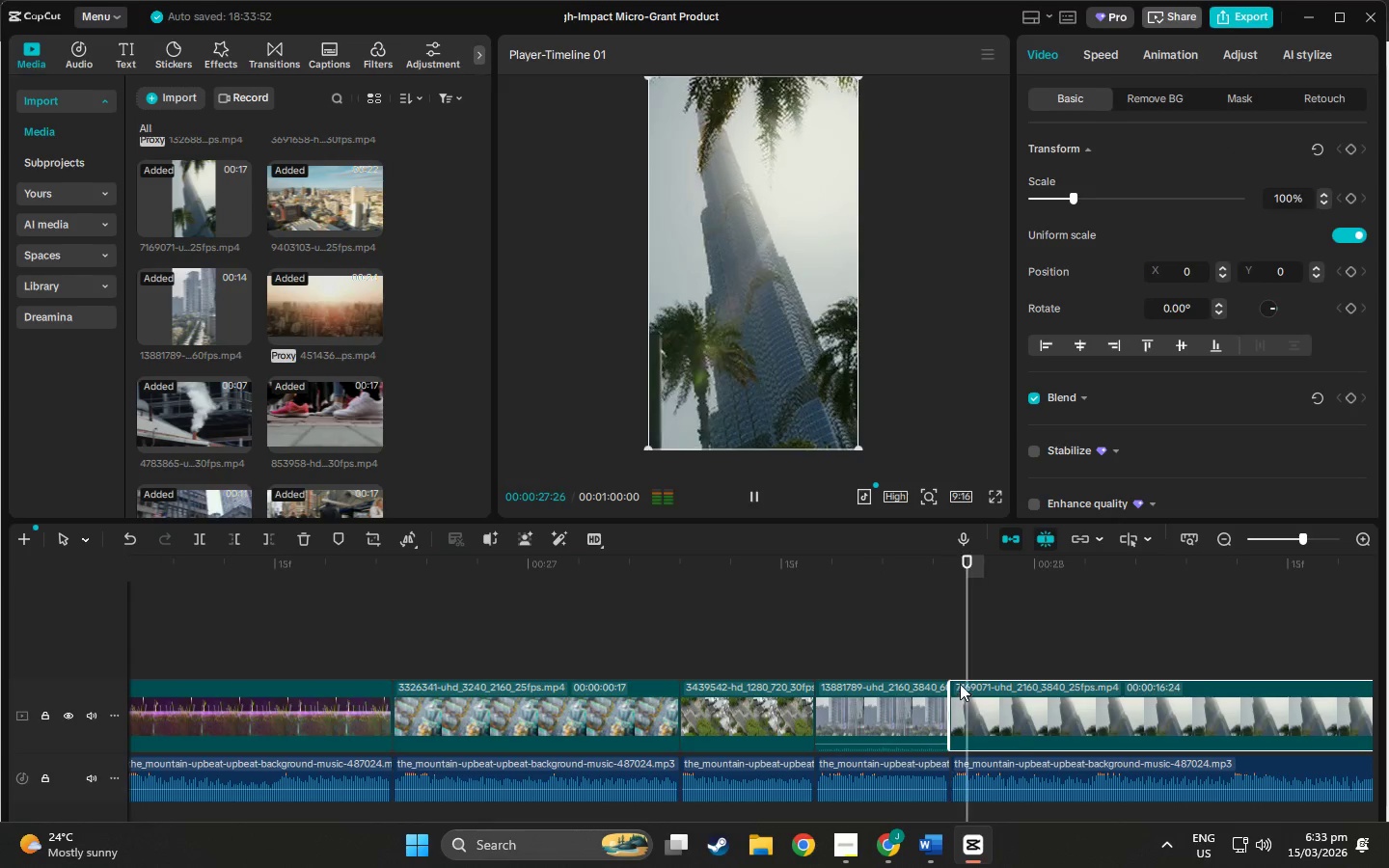 
key(Space)
 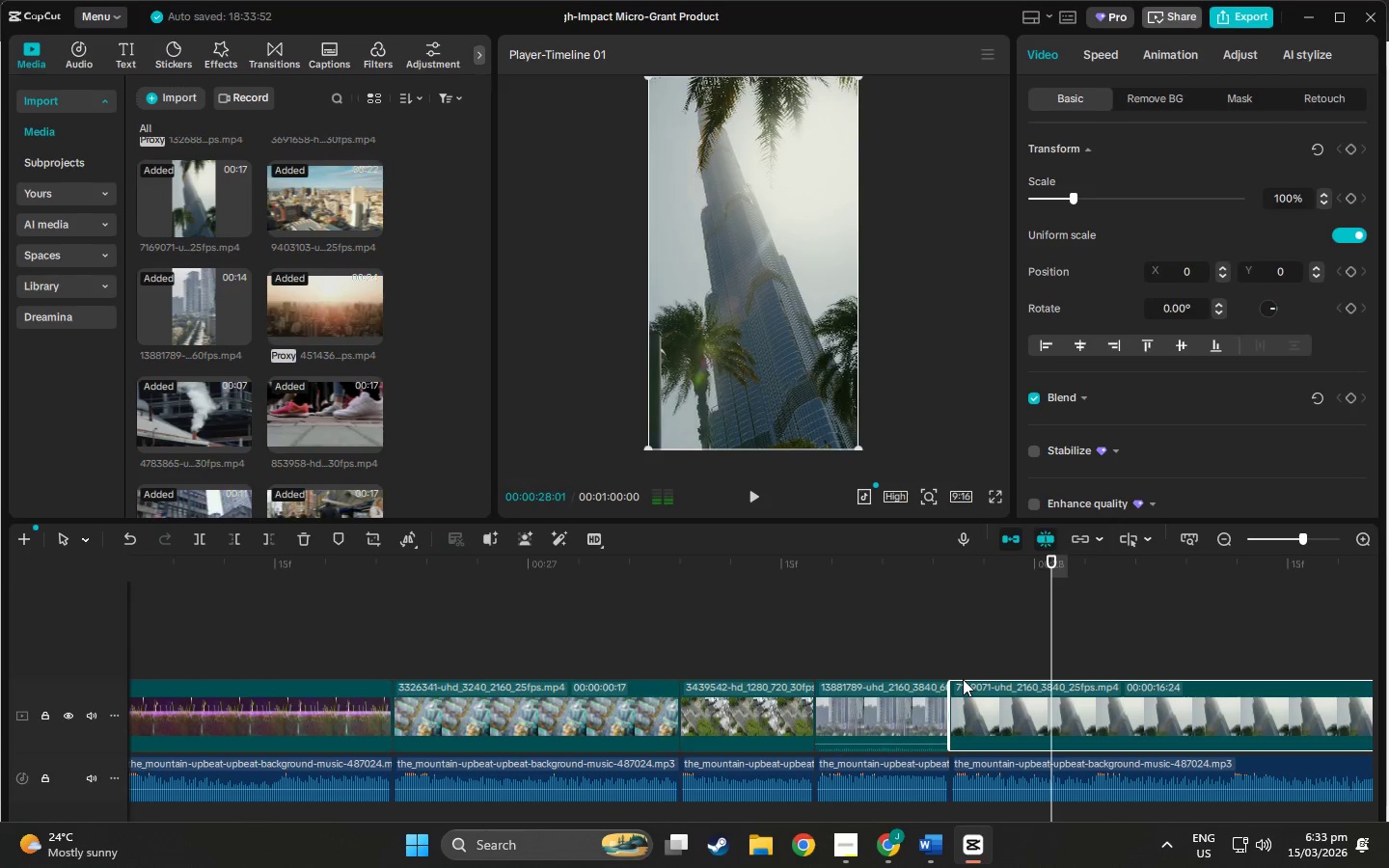 
key(Space)
 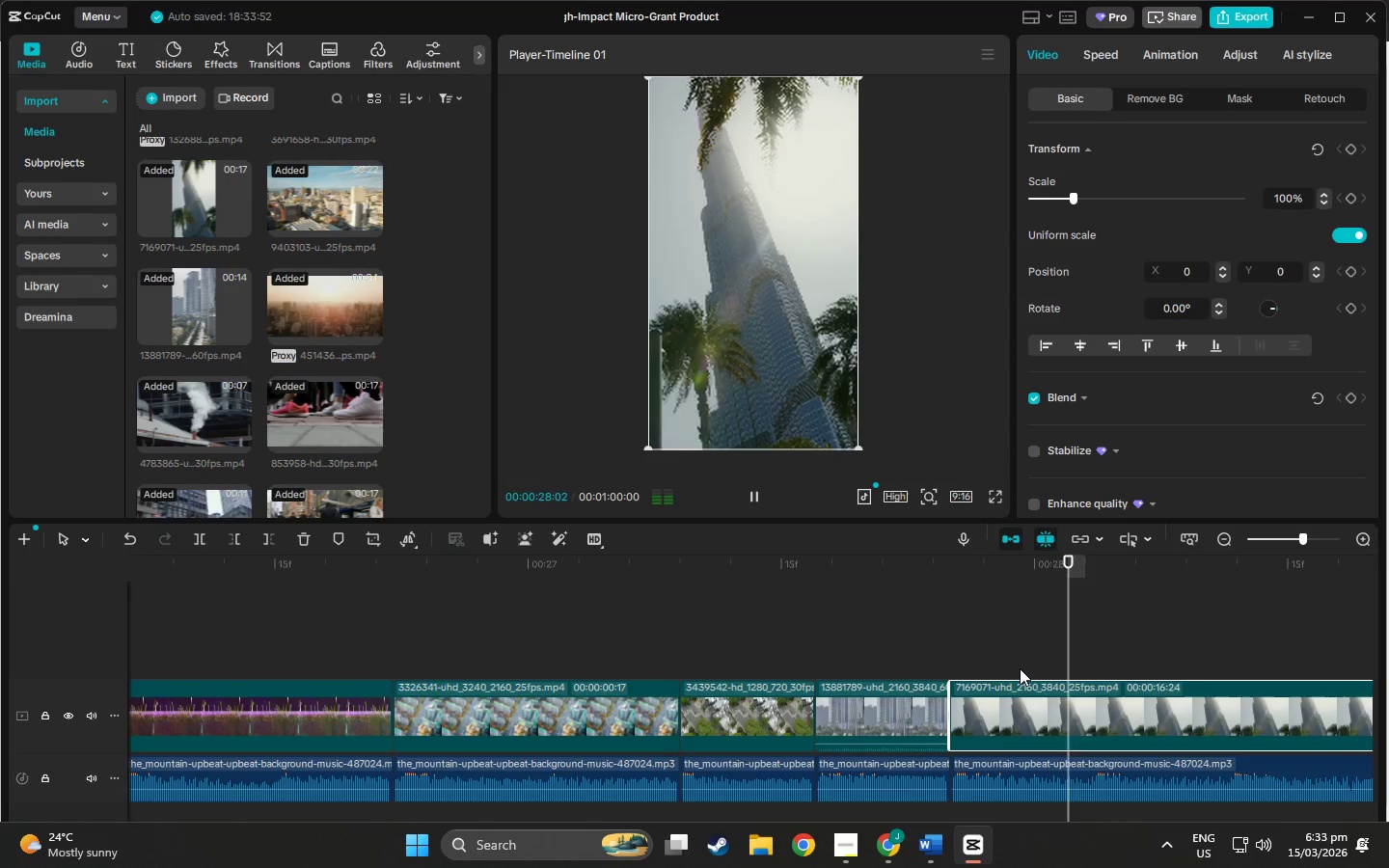 
key(Space)
 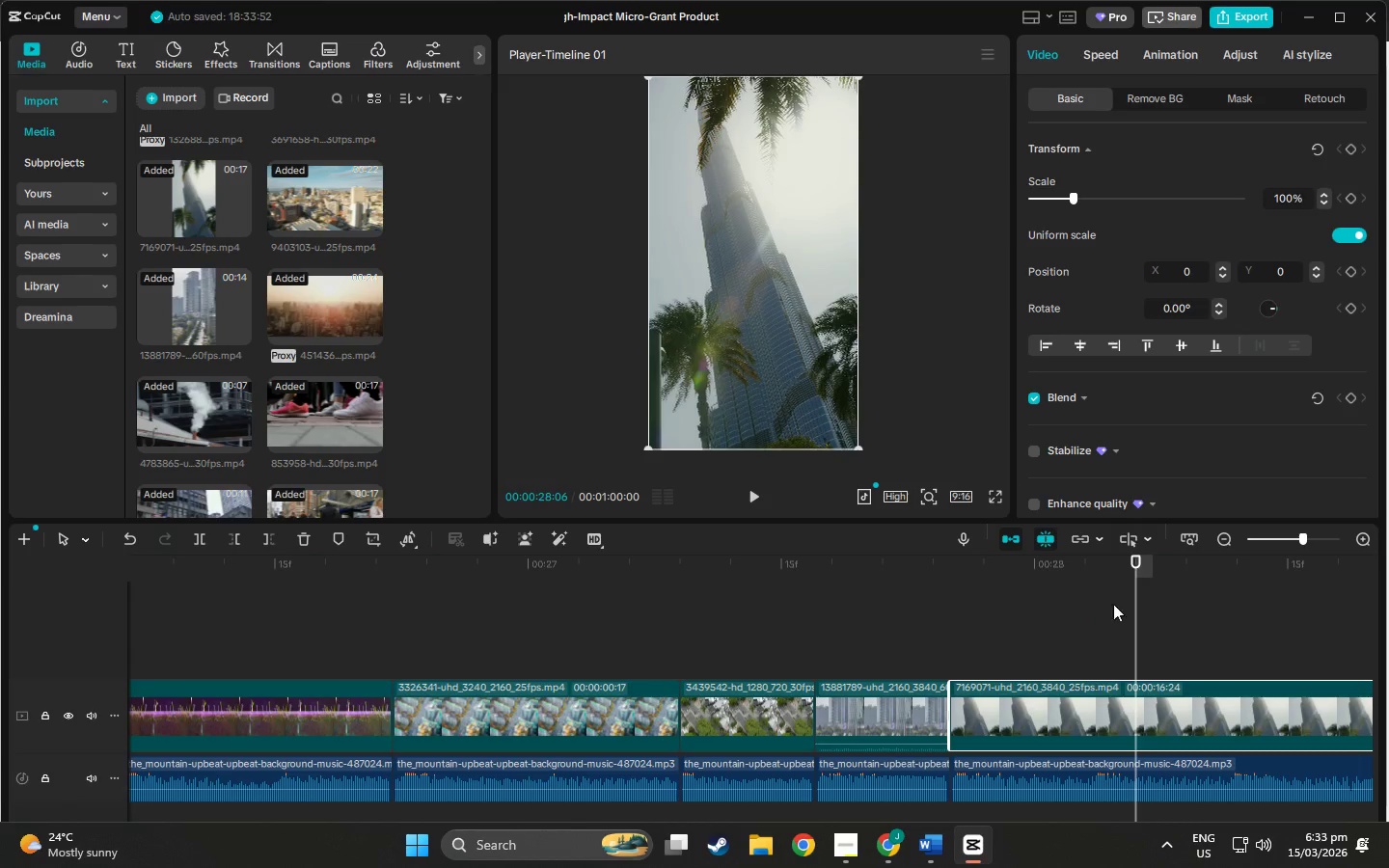 
left_click_drag(start_coordinate=[1129, 583], to_coordinate=[1099, 584])
 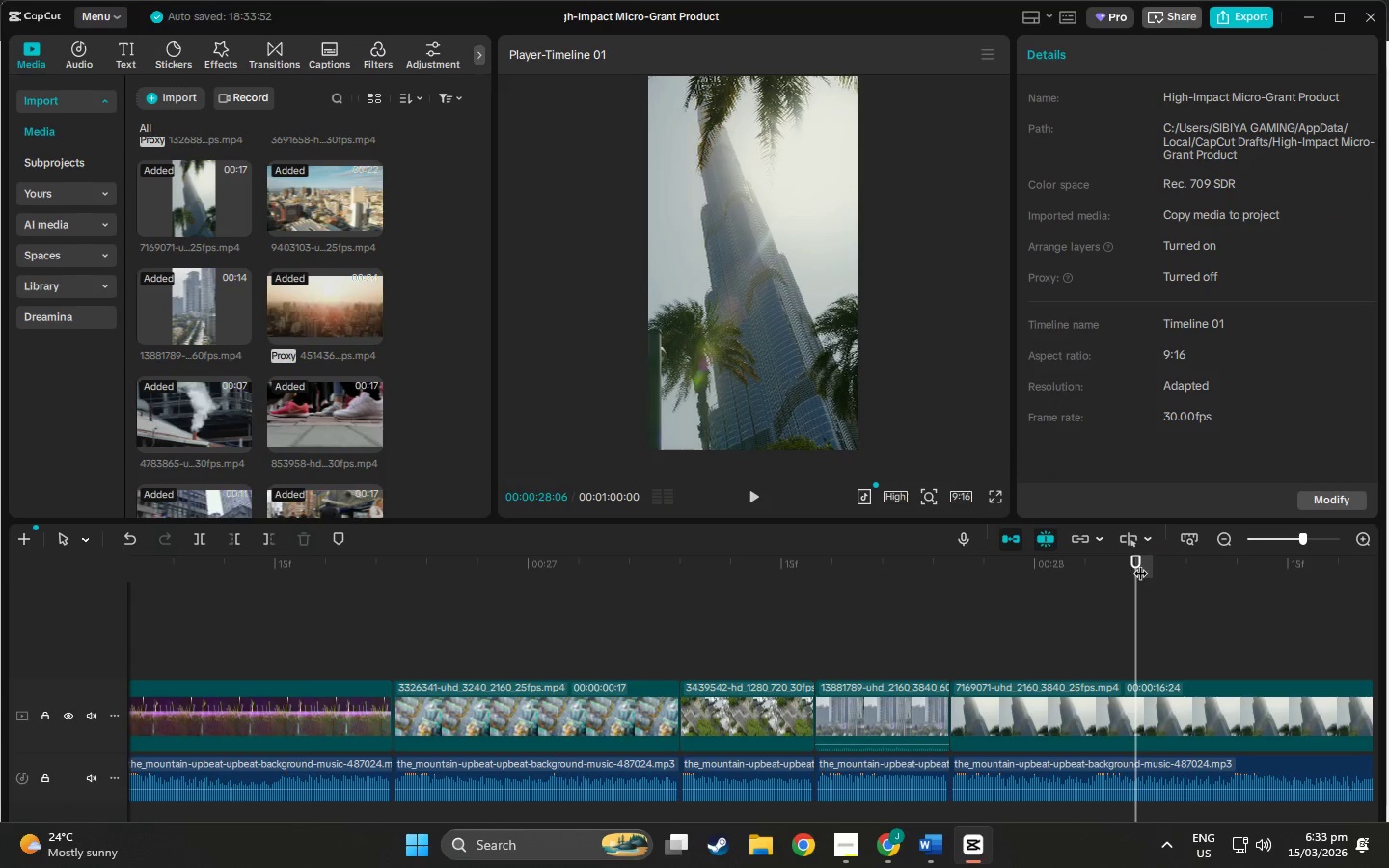 
left_click_drag(start_coordinate=[1140, 563], to_coordinate=[1088, 574])
 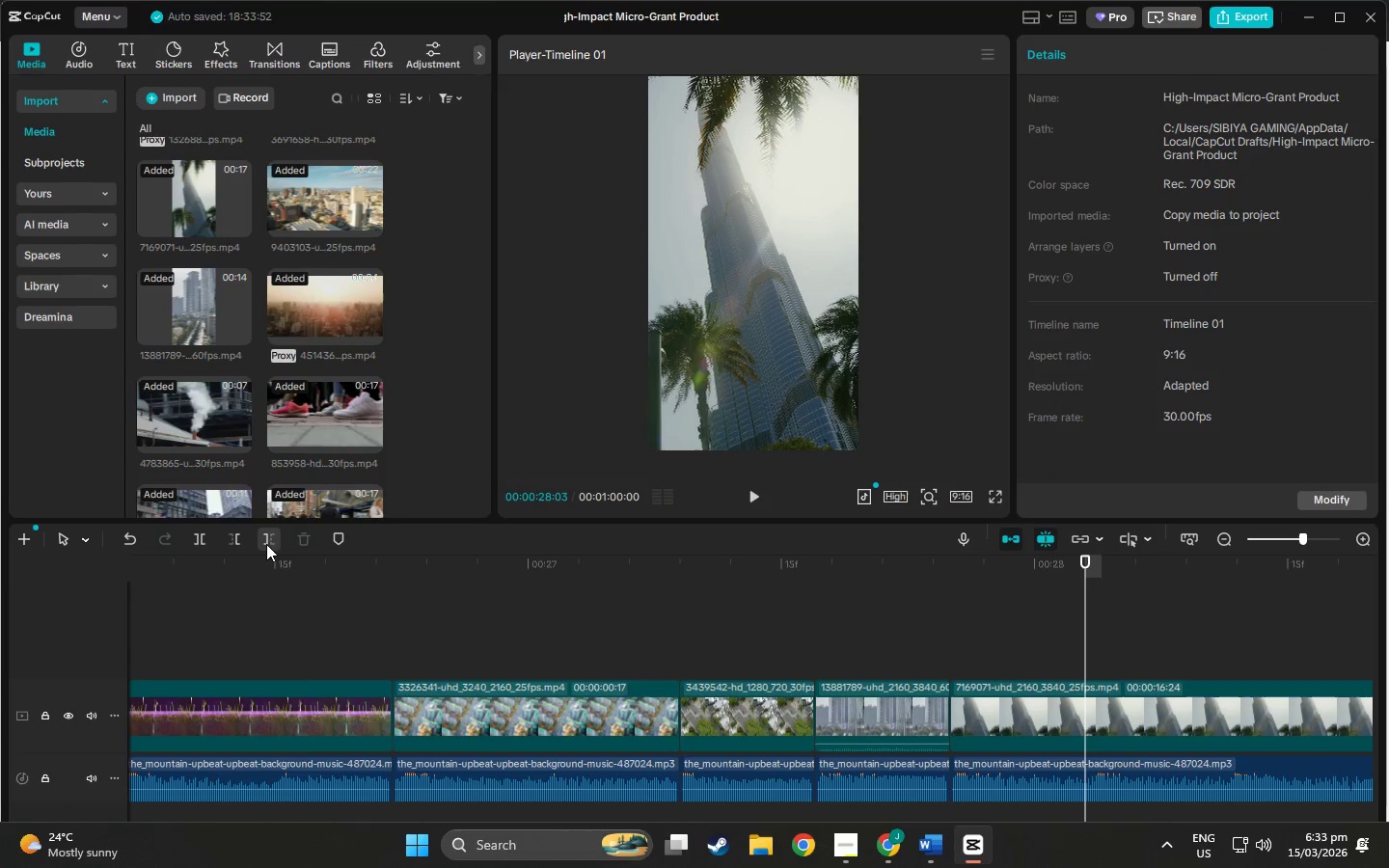 
left_click([266, 544])
 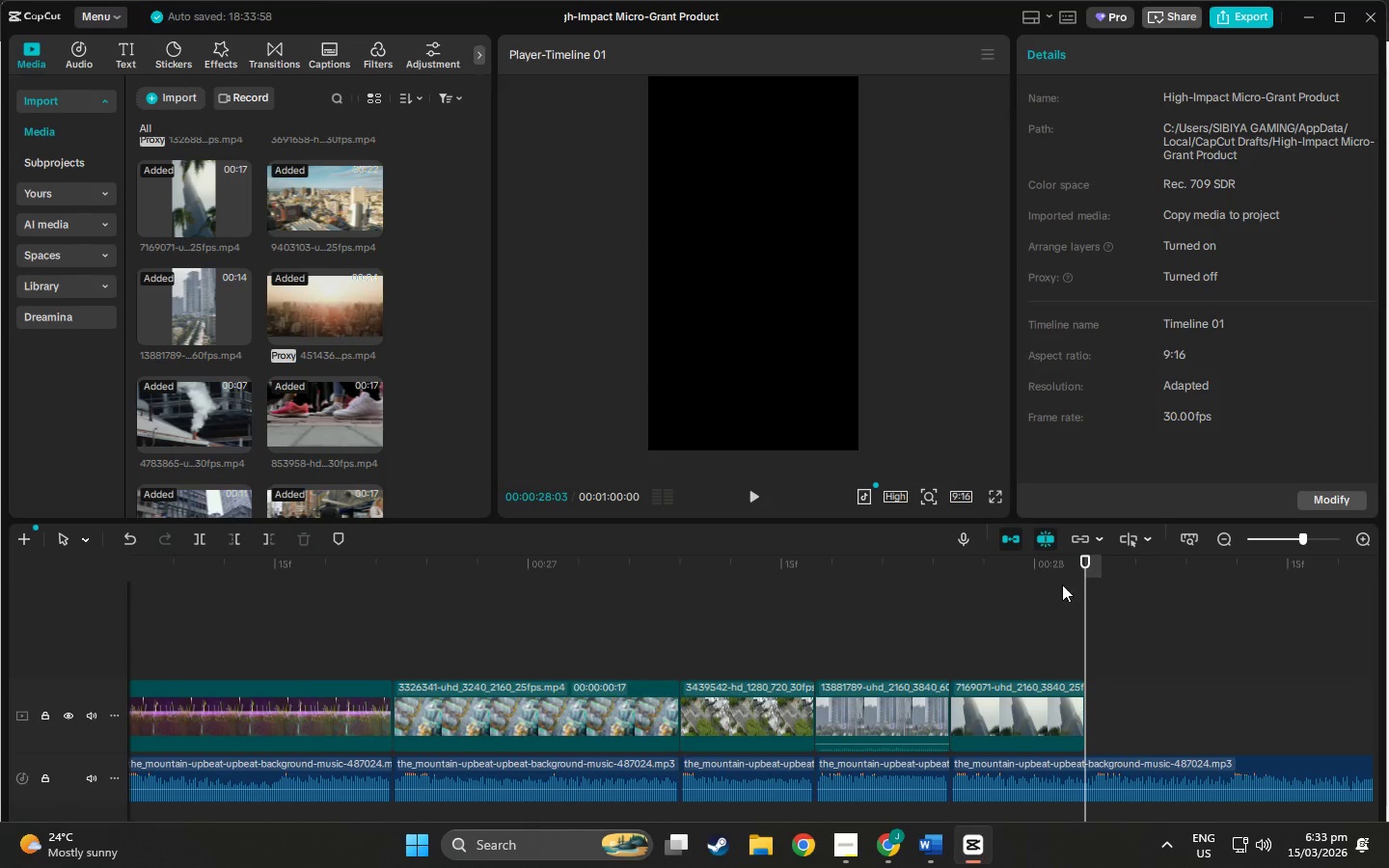 
left_click_drag(start_coordinate=[1086, 562], to_coordinate=[1083, 614])
 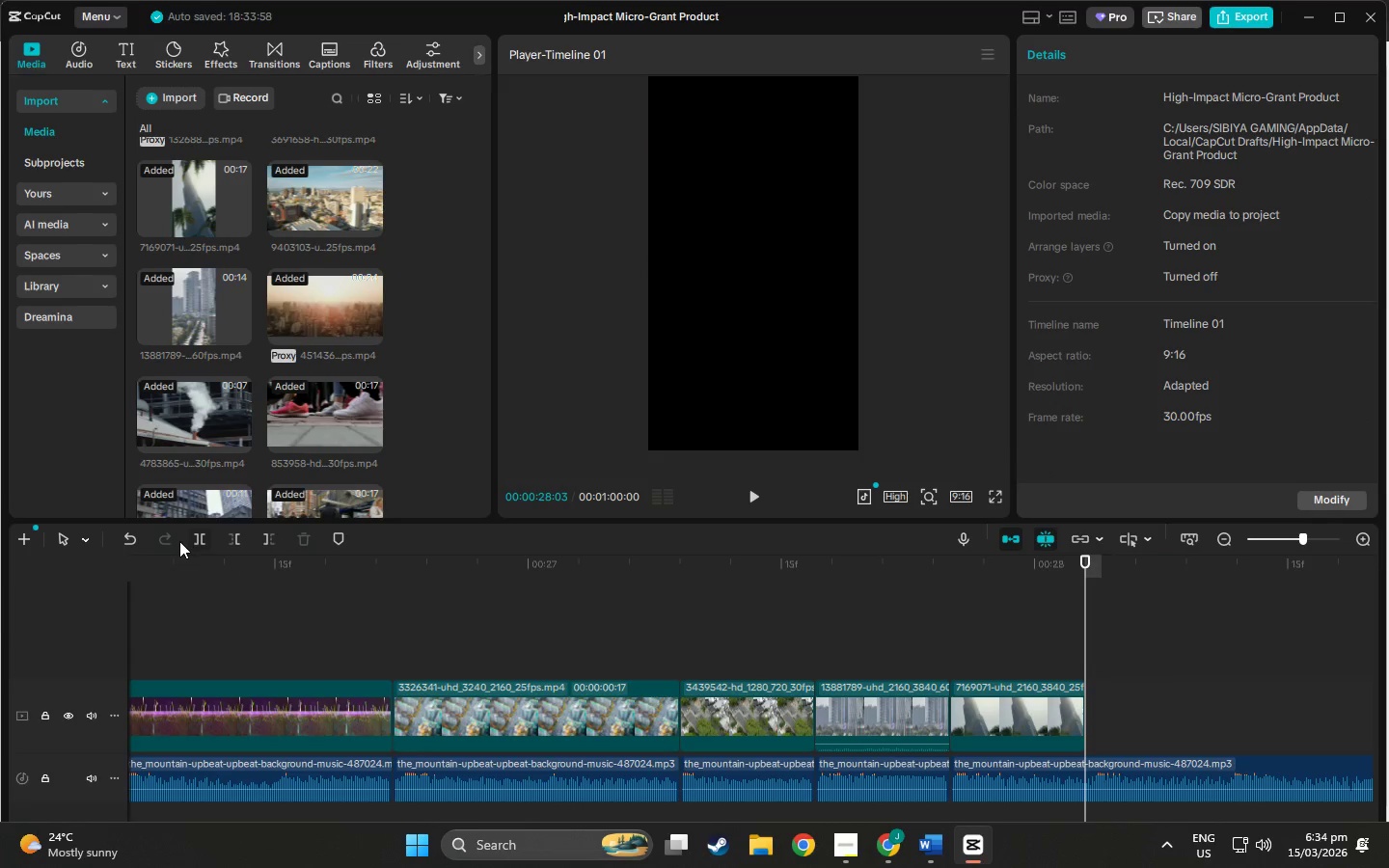 
left_click([195, 541])
 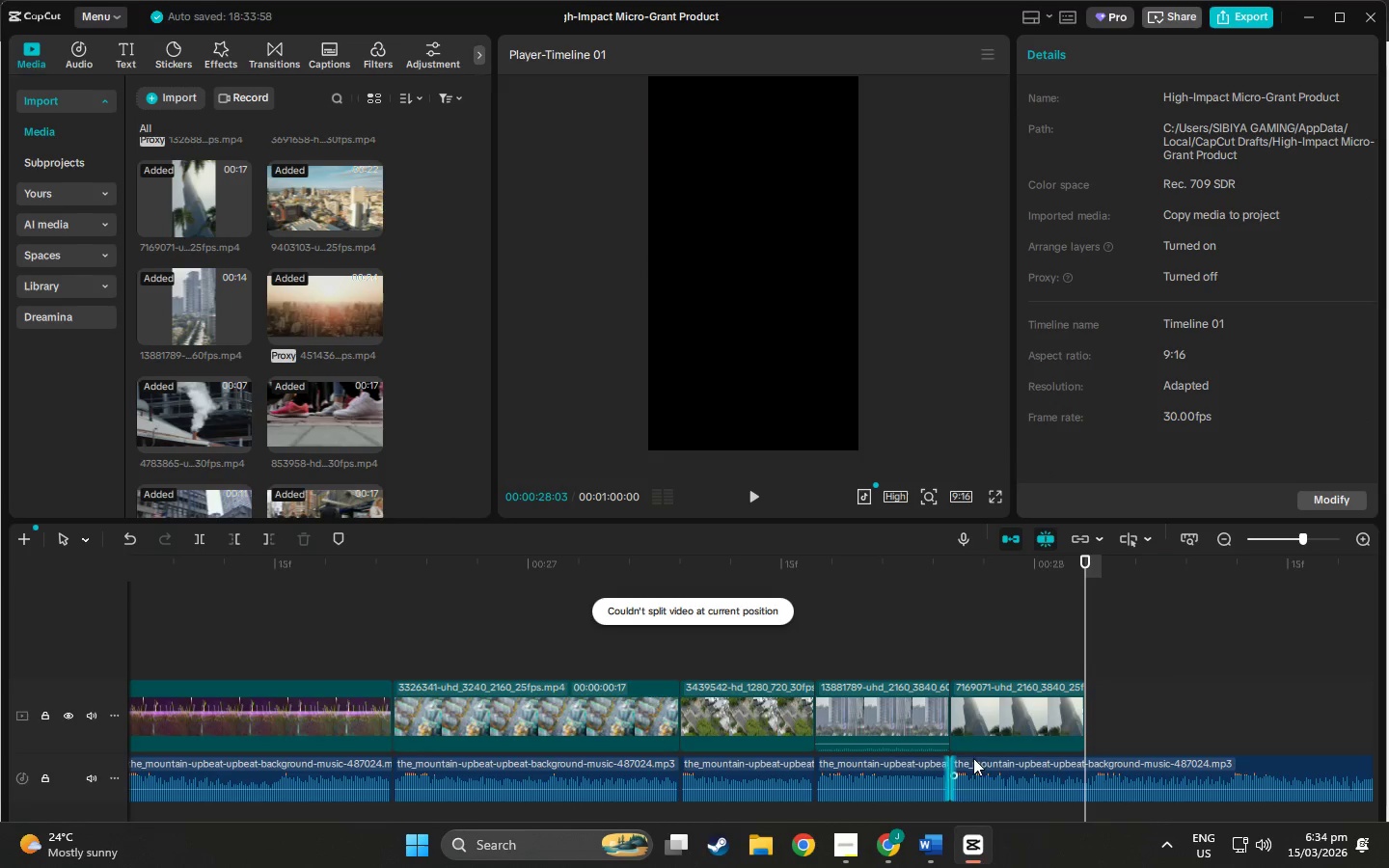 
left_click([991, 770])
 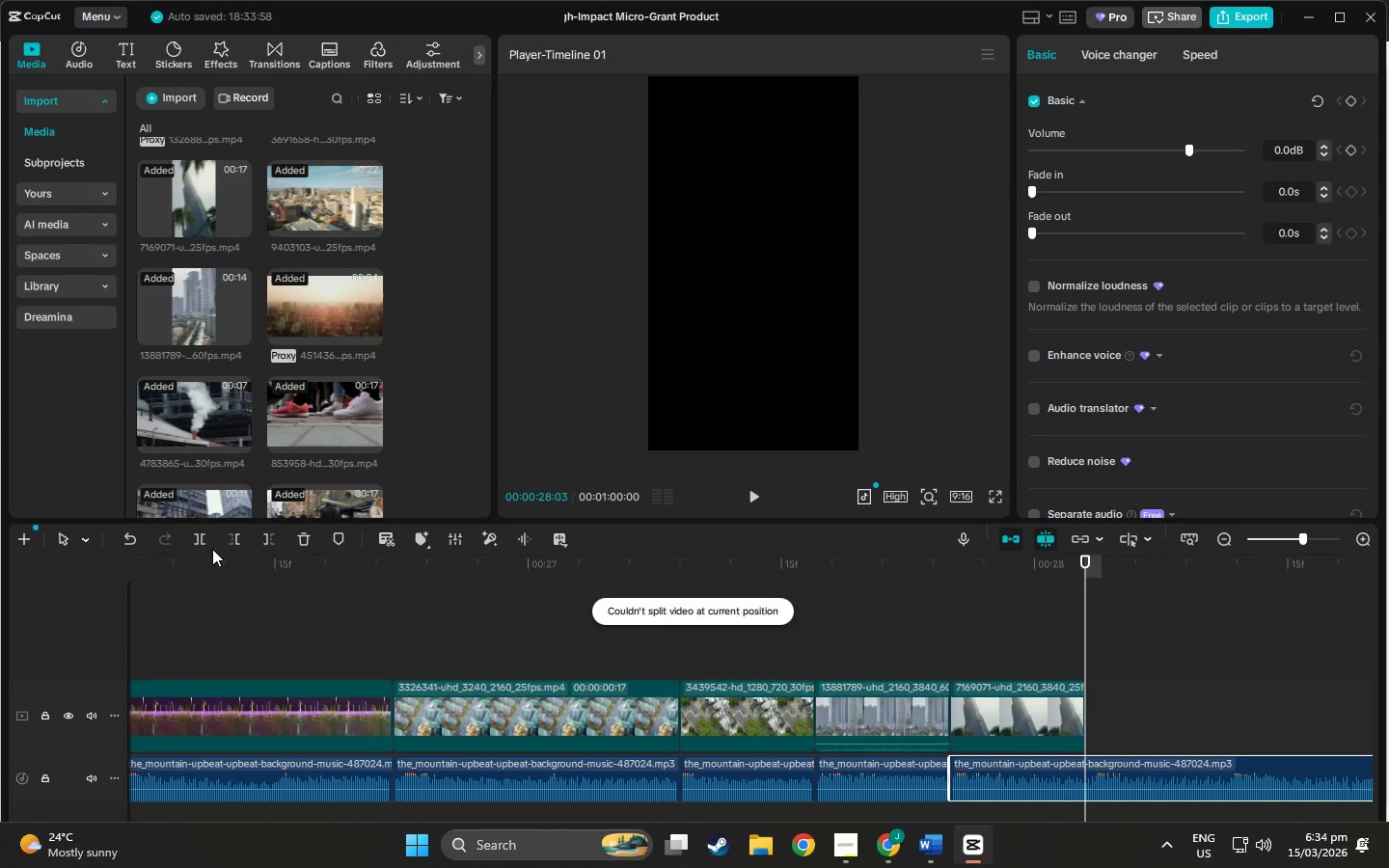 
left_click([202, 539])
 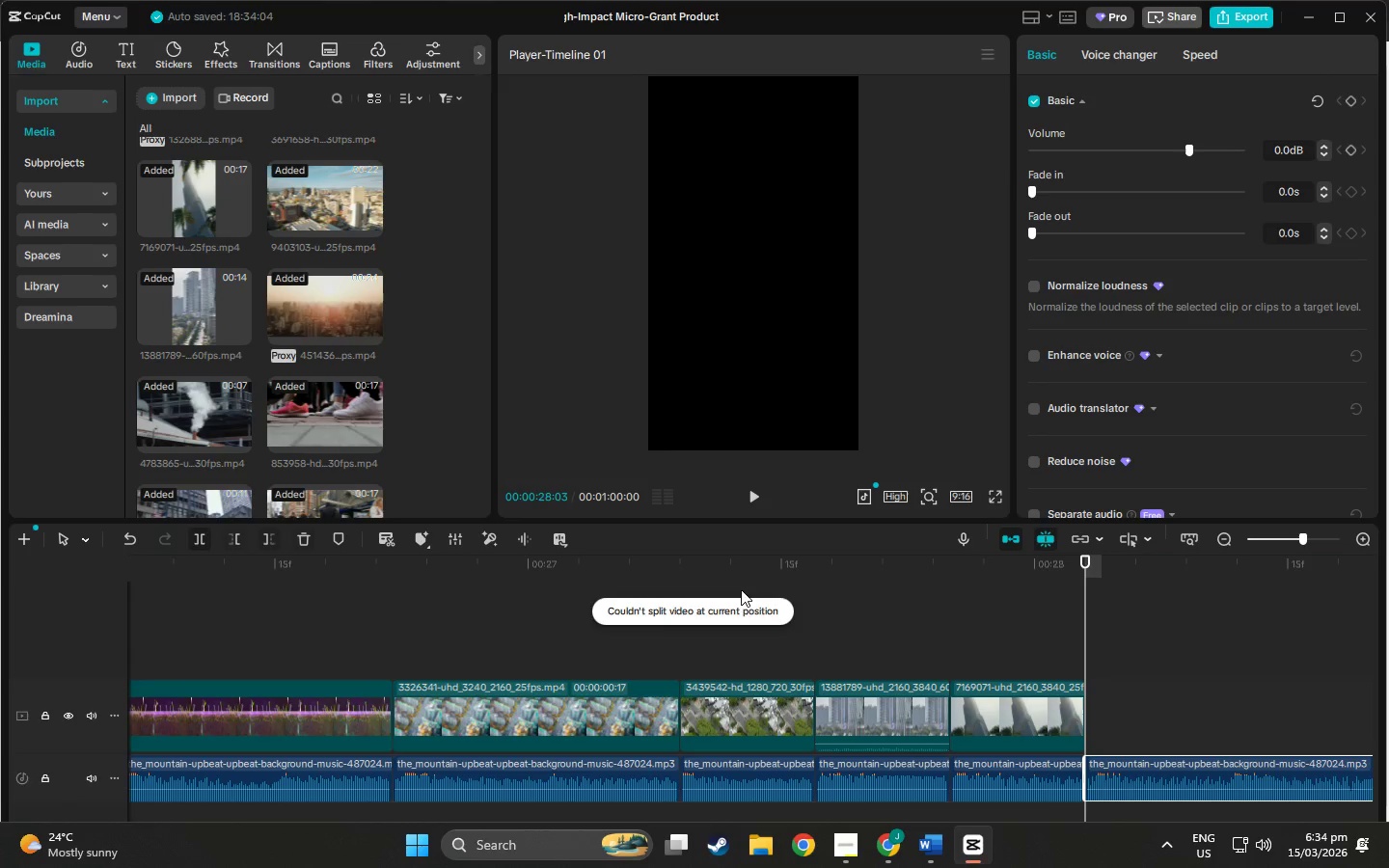 
key(Space)
 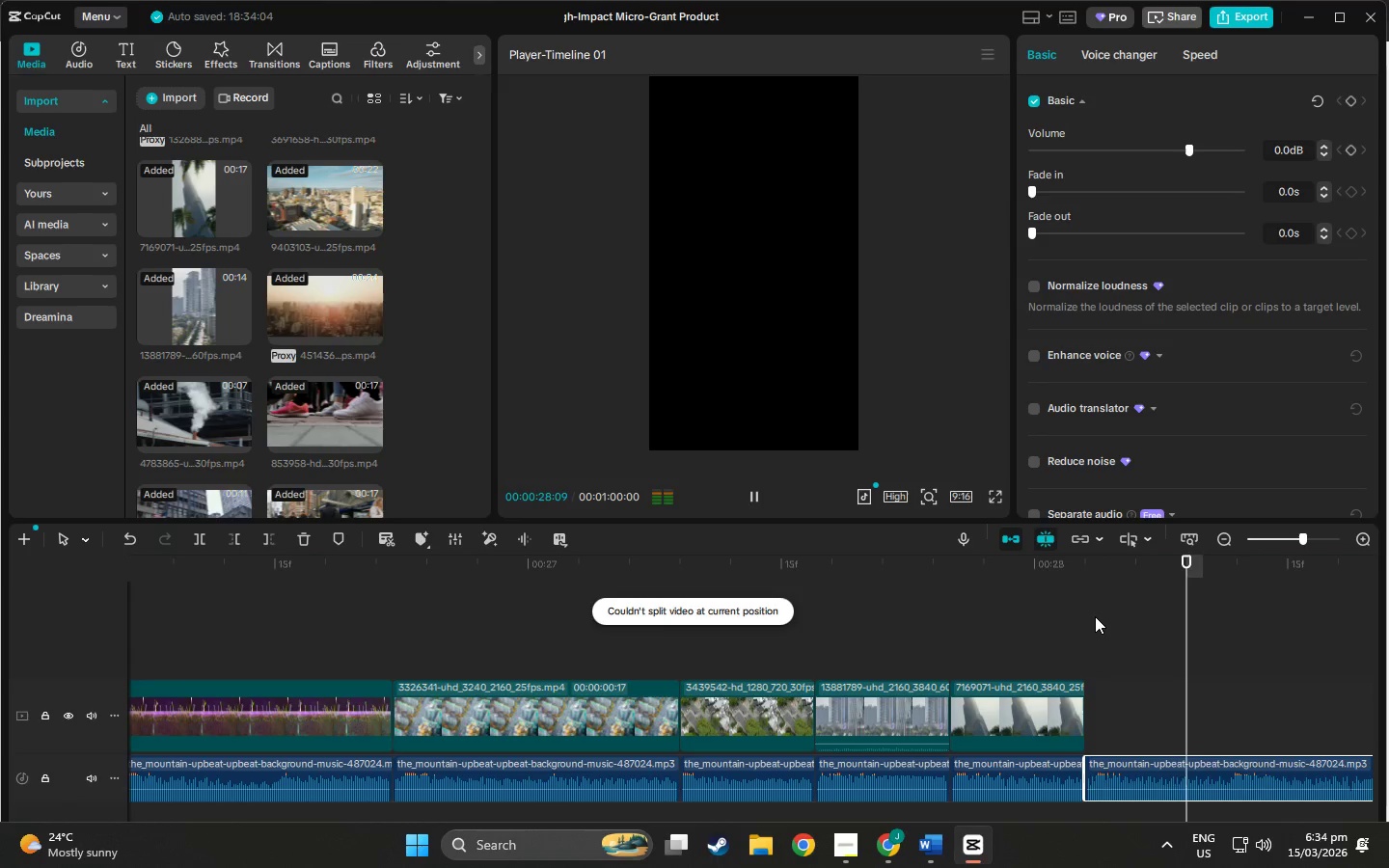 
key(Space)
 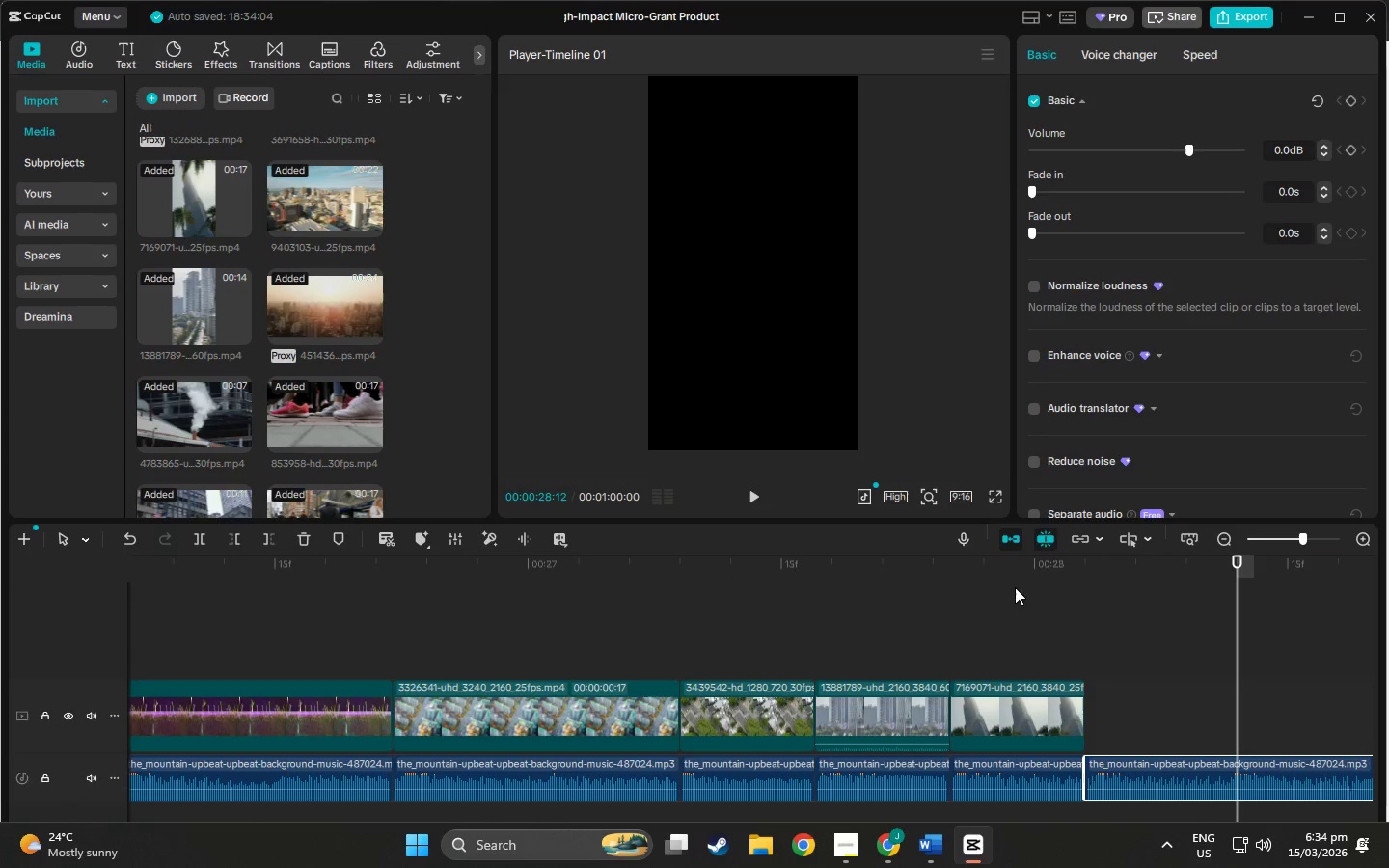 
left_click_drag(start_coordinate=[1022, 569], to_coordinate=[0, 685])
 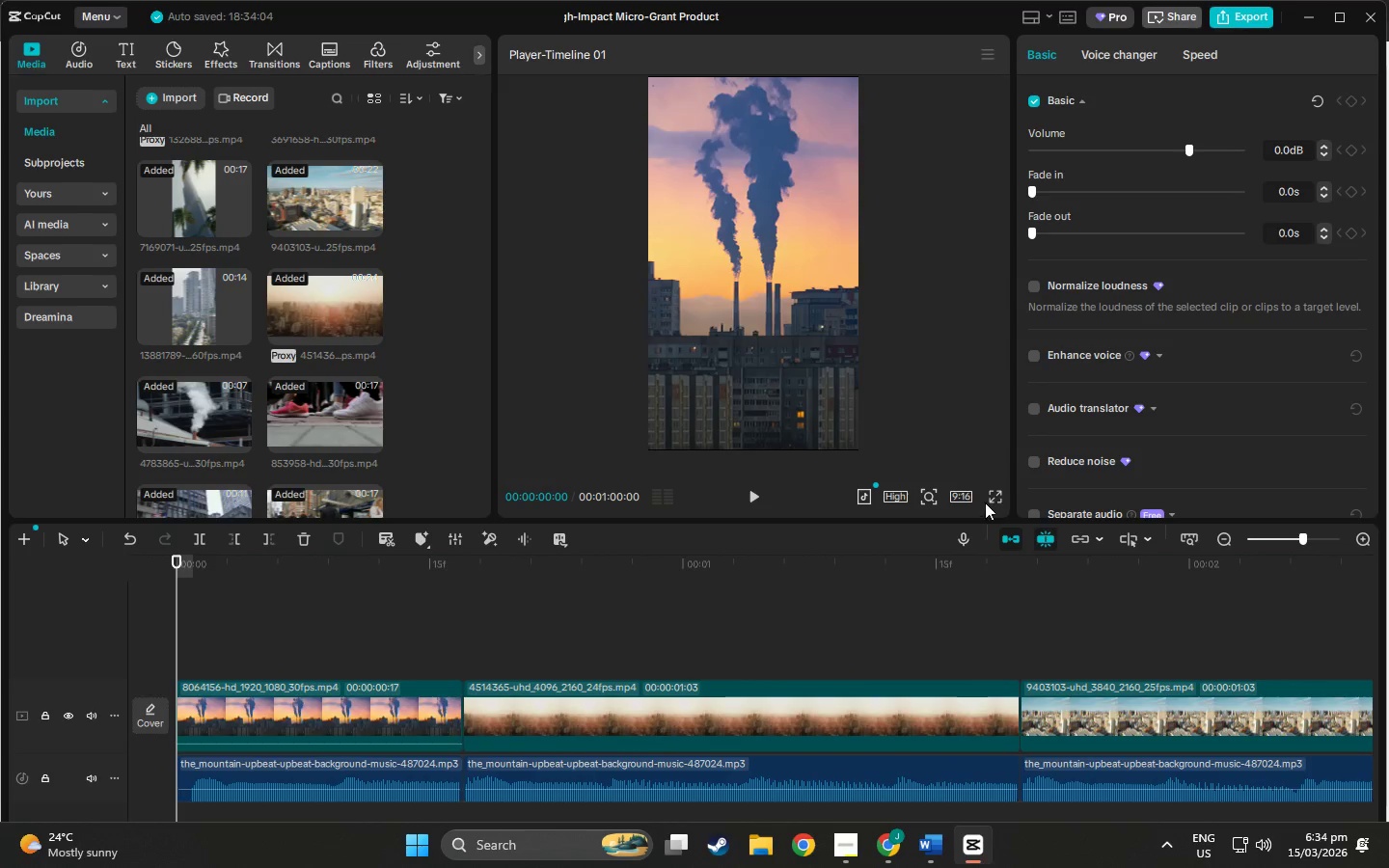 
left_click([999, 495])
 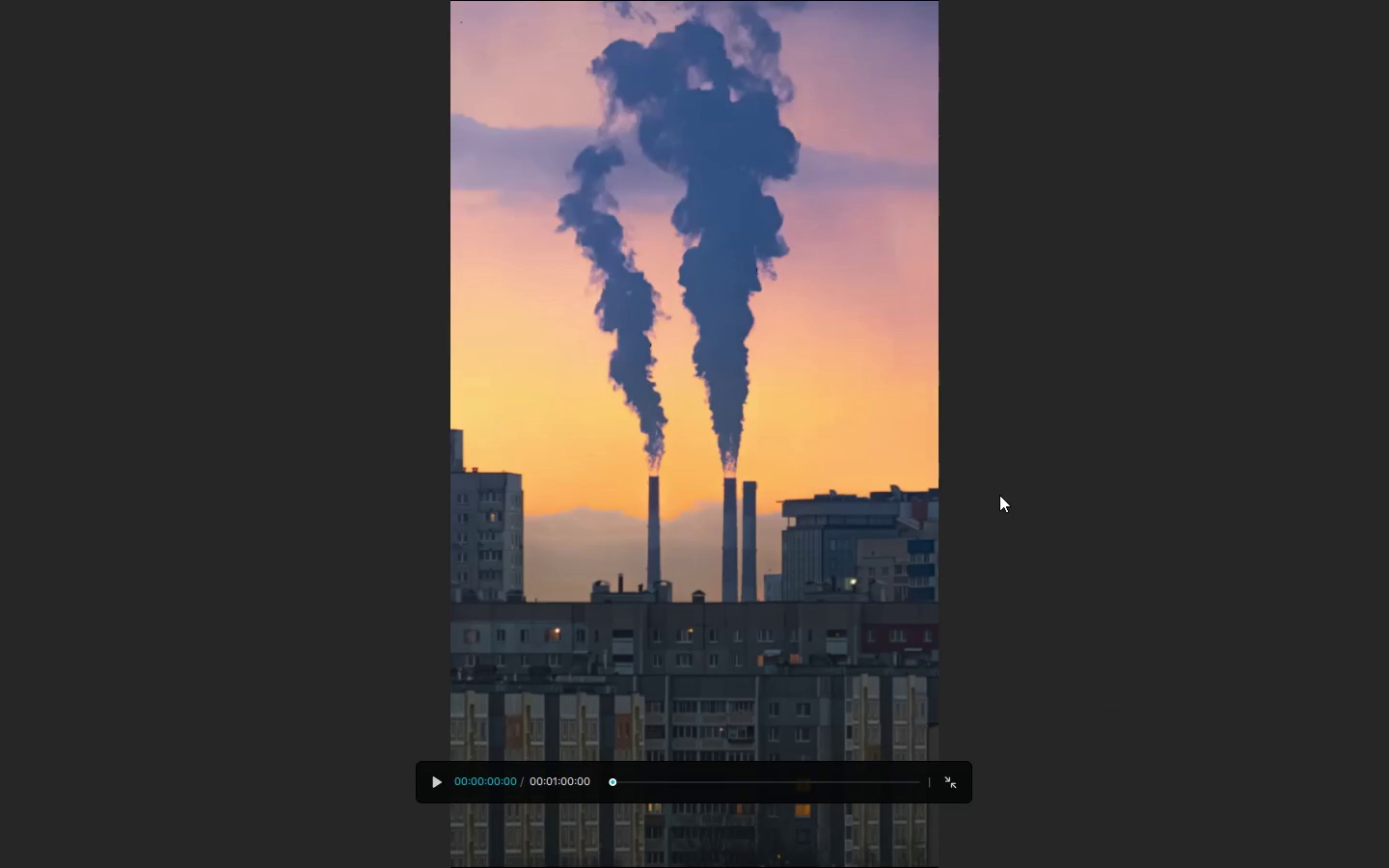 
key(Space)
 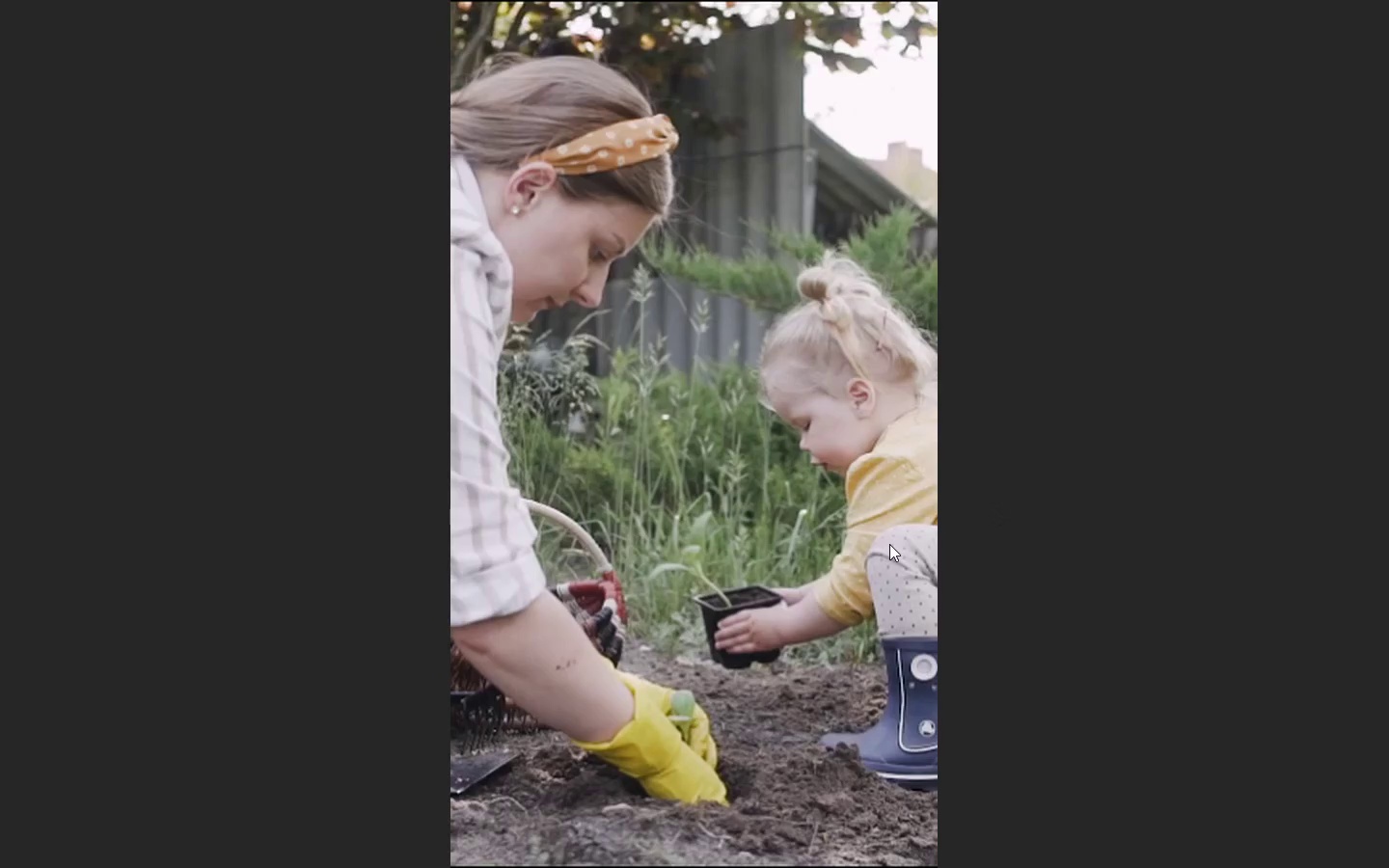 
wait(30.7)
 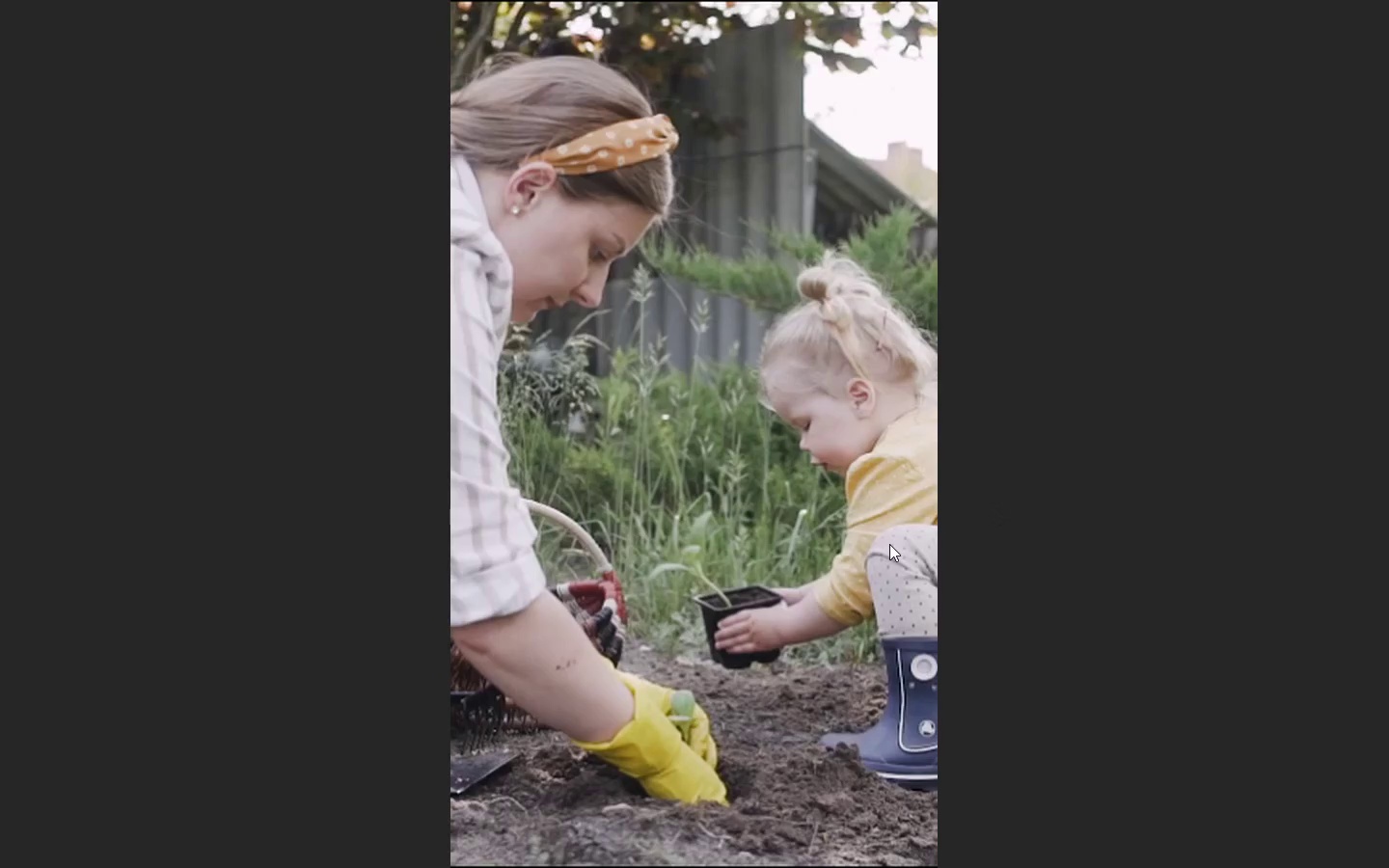 
key(Escape)
 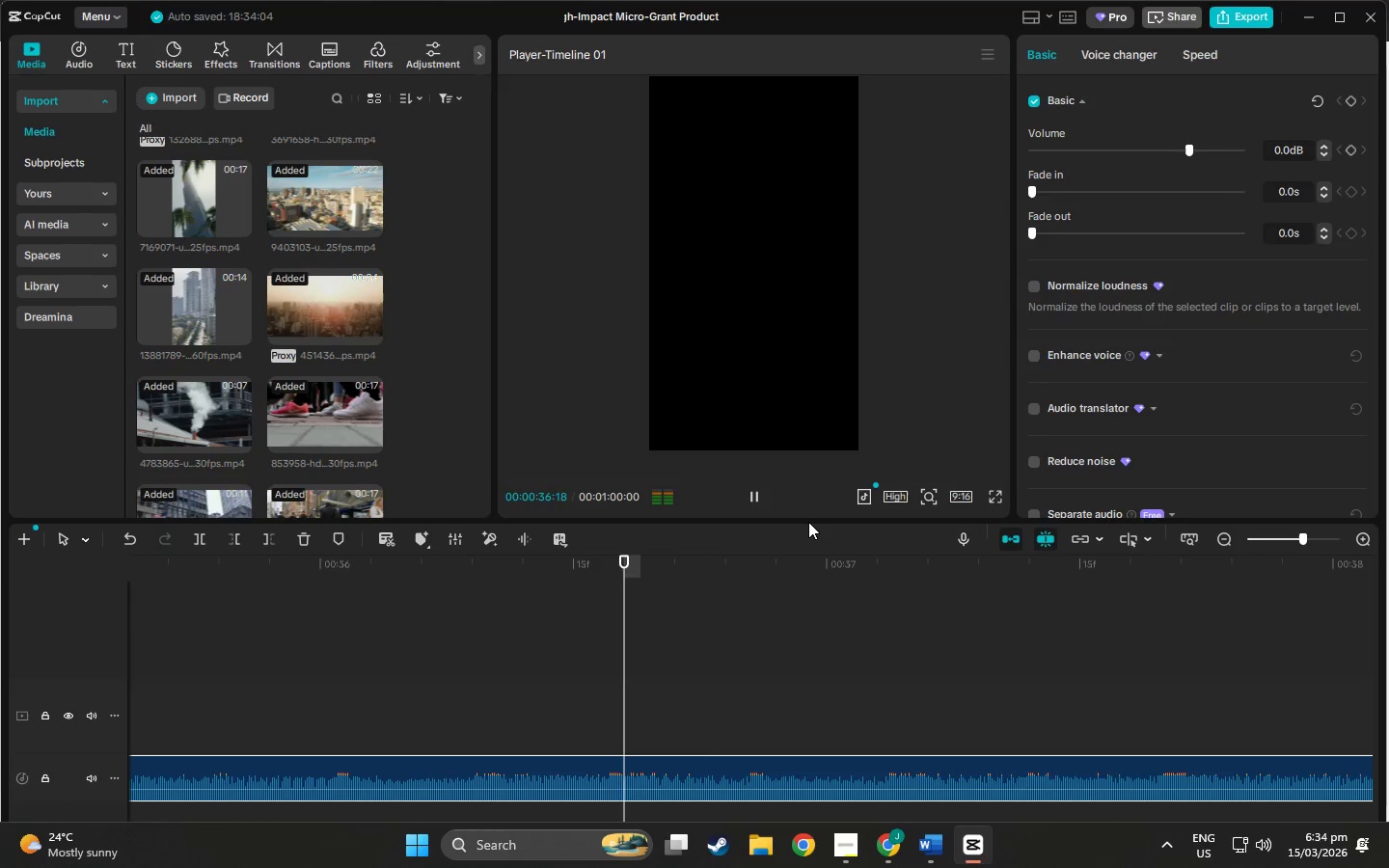 
wait(11.06)
 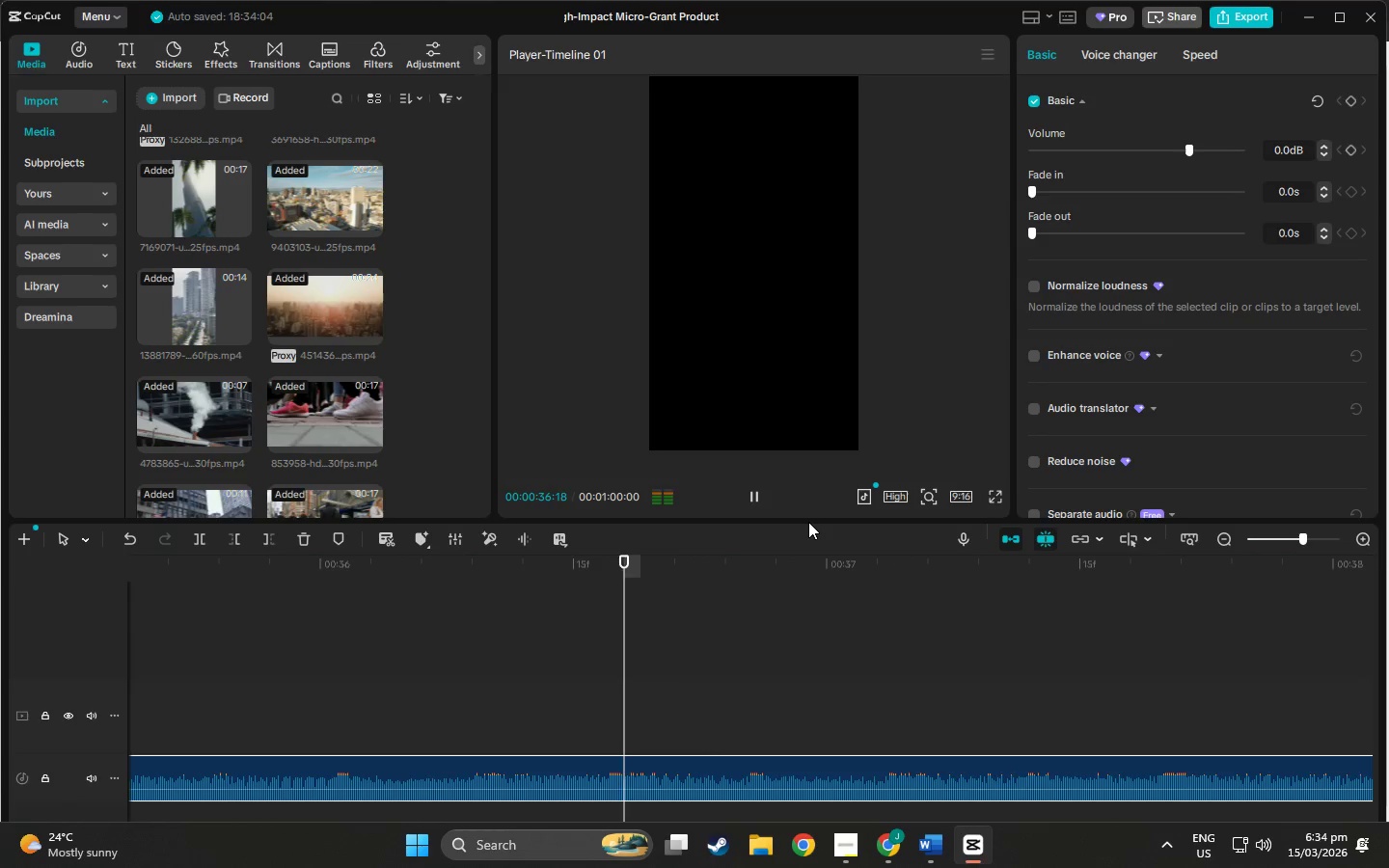 
left_click_drag(start_coordinate=[924, 567], to_coordinate=[506, 629])
 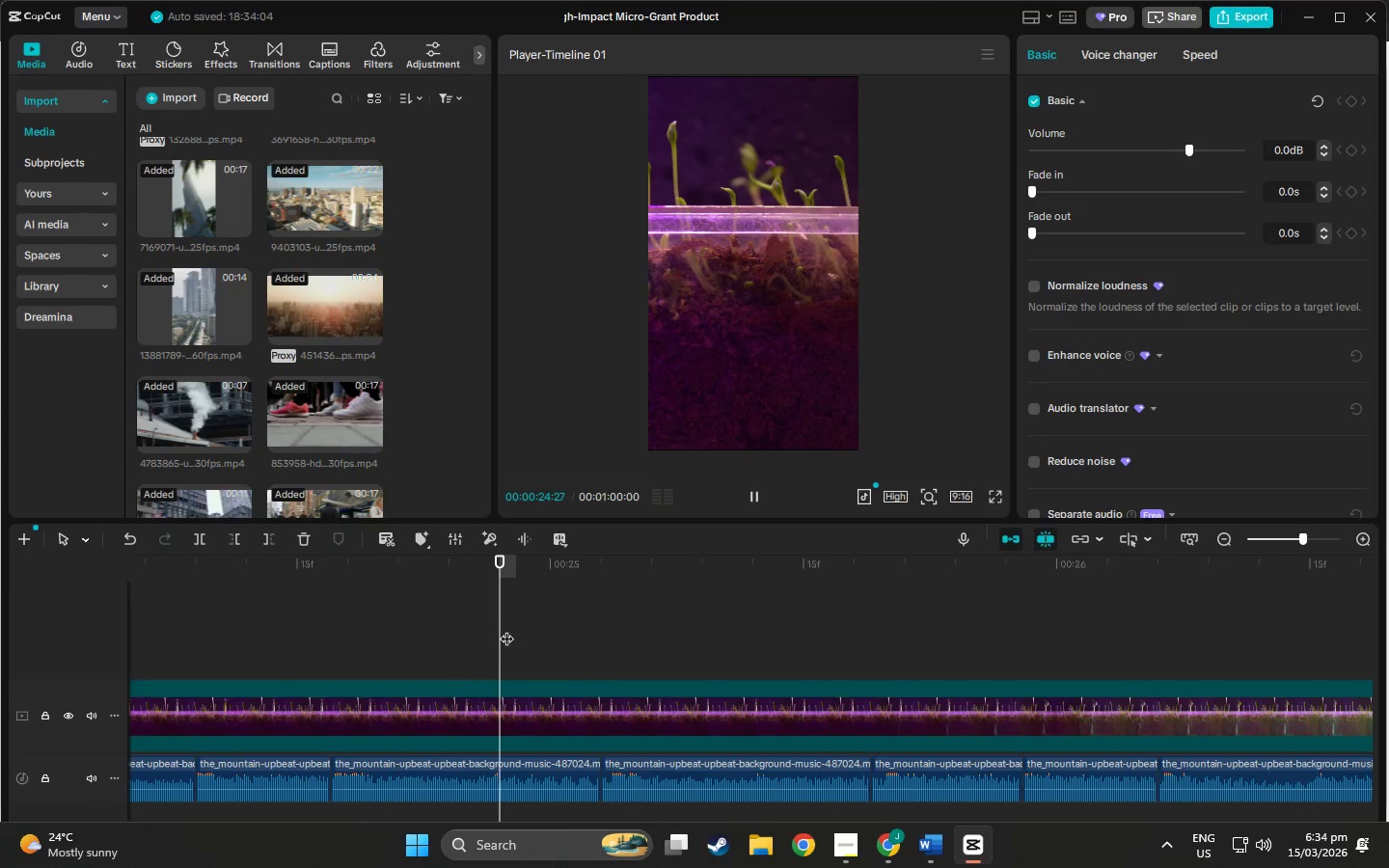 
key(Space)
 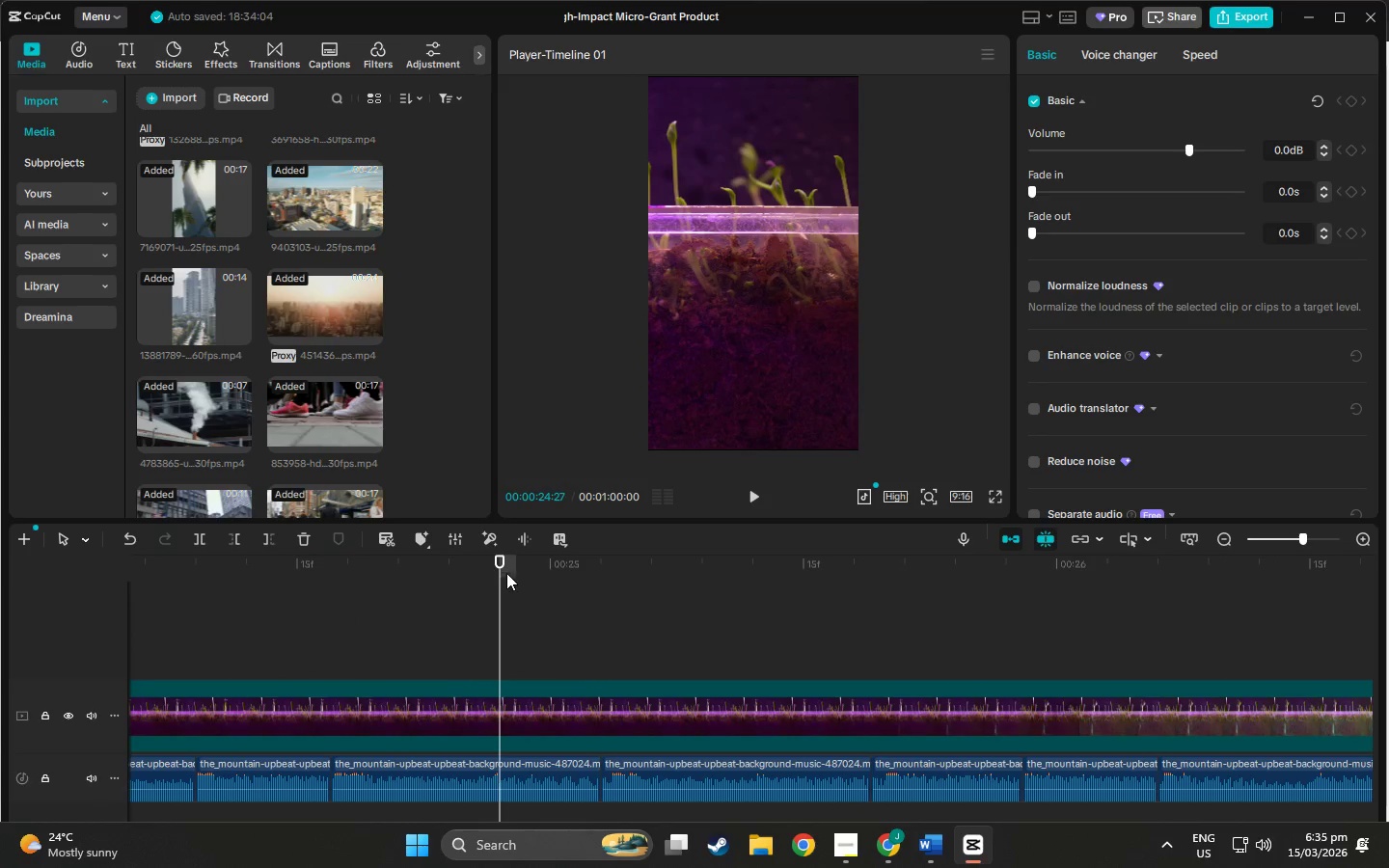 
left_click_drag(start_coordinate=[503, 557], to_coordinate=[1314, 623])
 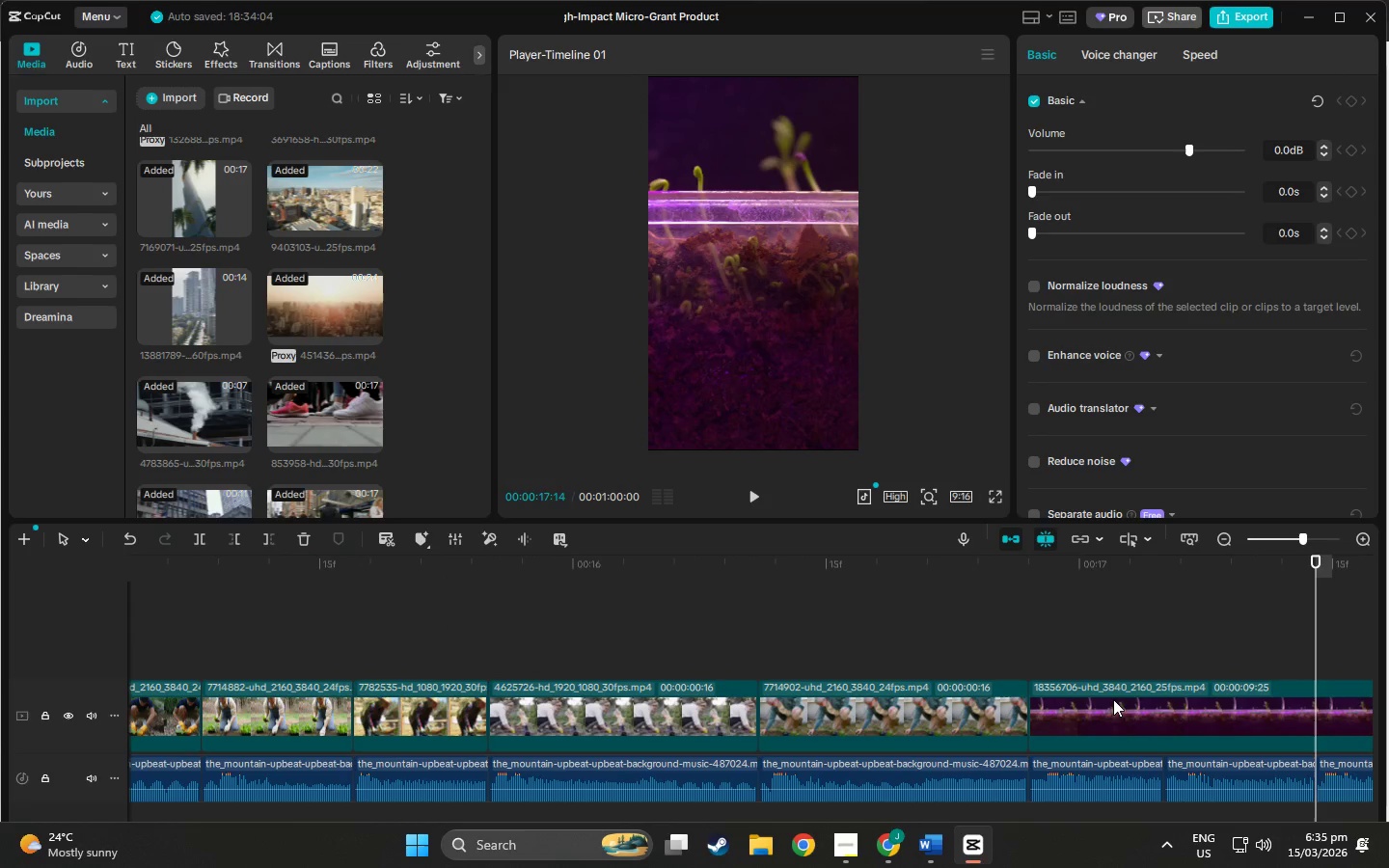 
left_click_drag(start_coordinate=[1113, 699], to_coordinate=[1110, 631])
 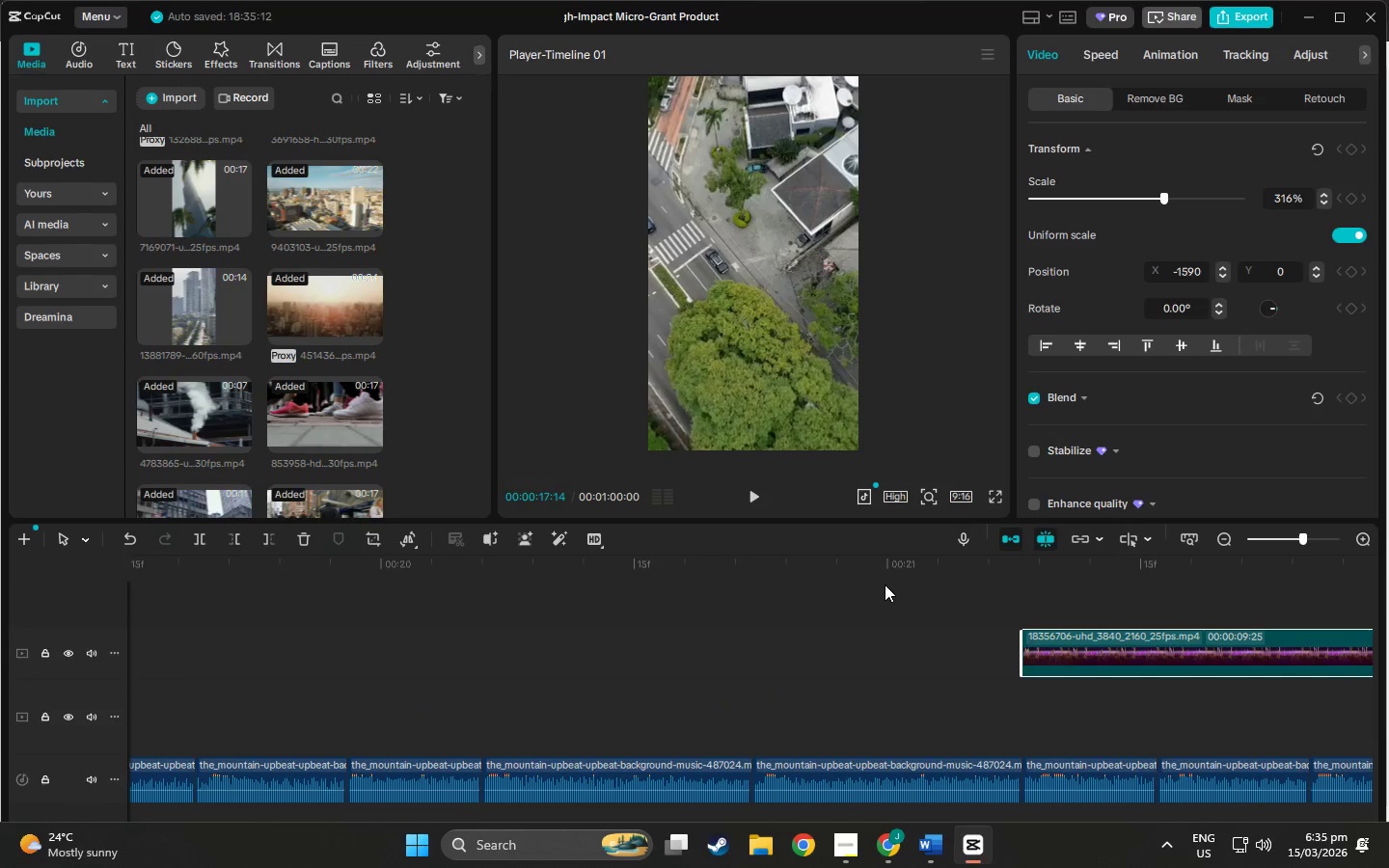 
left_click_drag(start_coordinate=[877, 575], to_coordinate=[811, 635])
 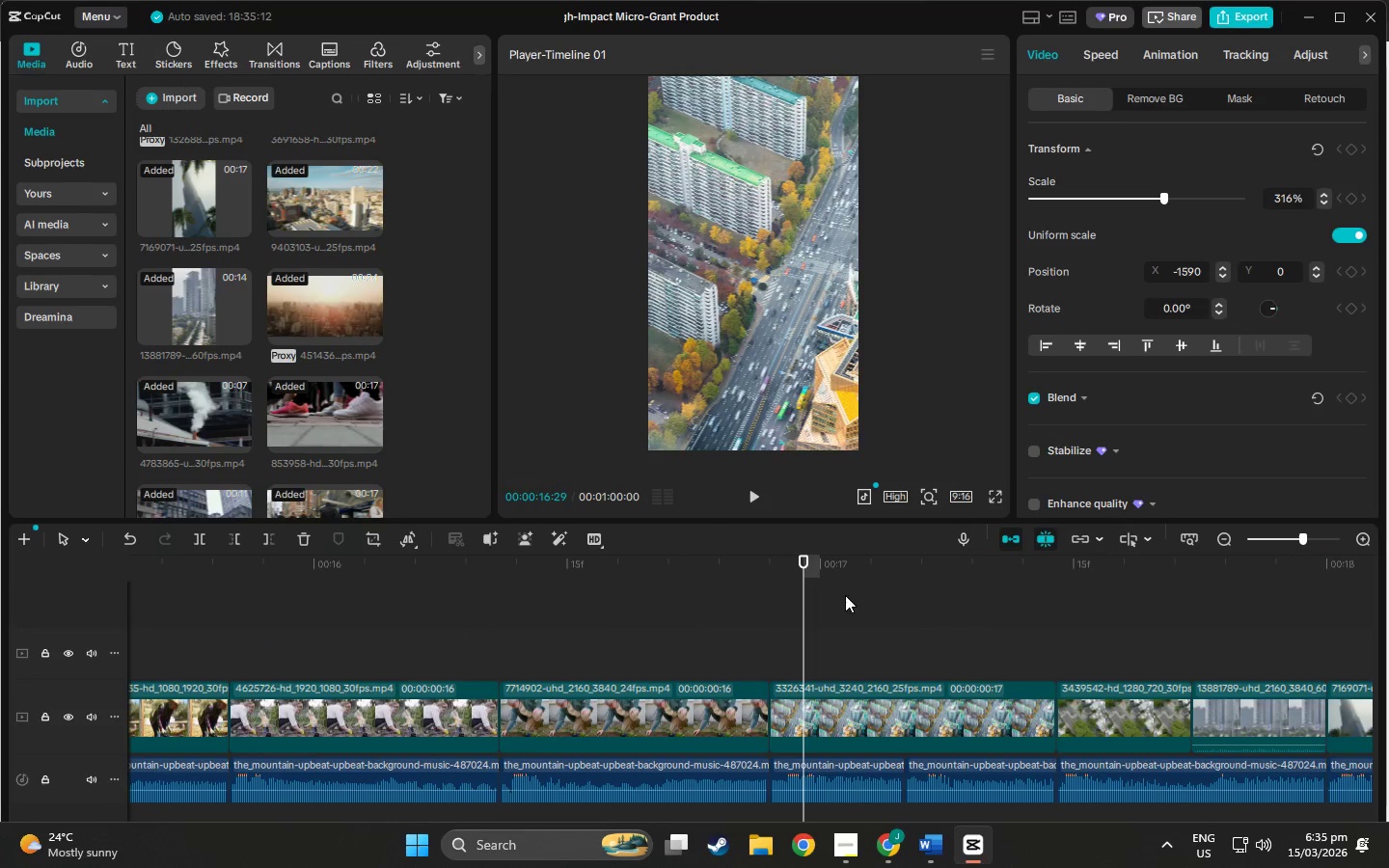 
left_click_drag(start_coordinate=[868, 608], to_coordinate=[1224, 715])
 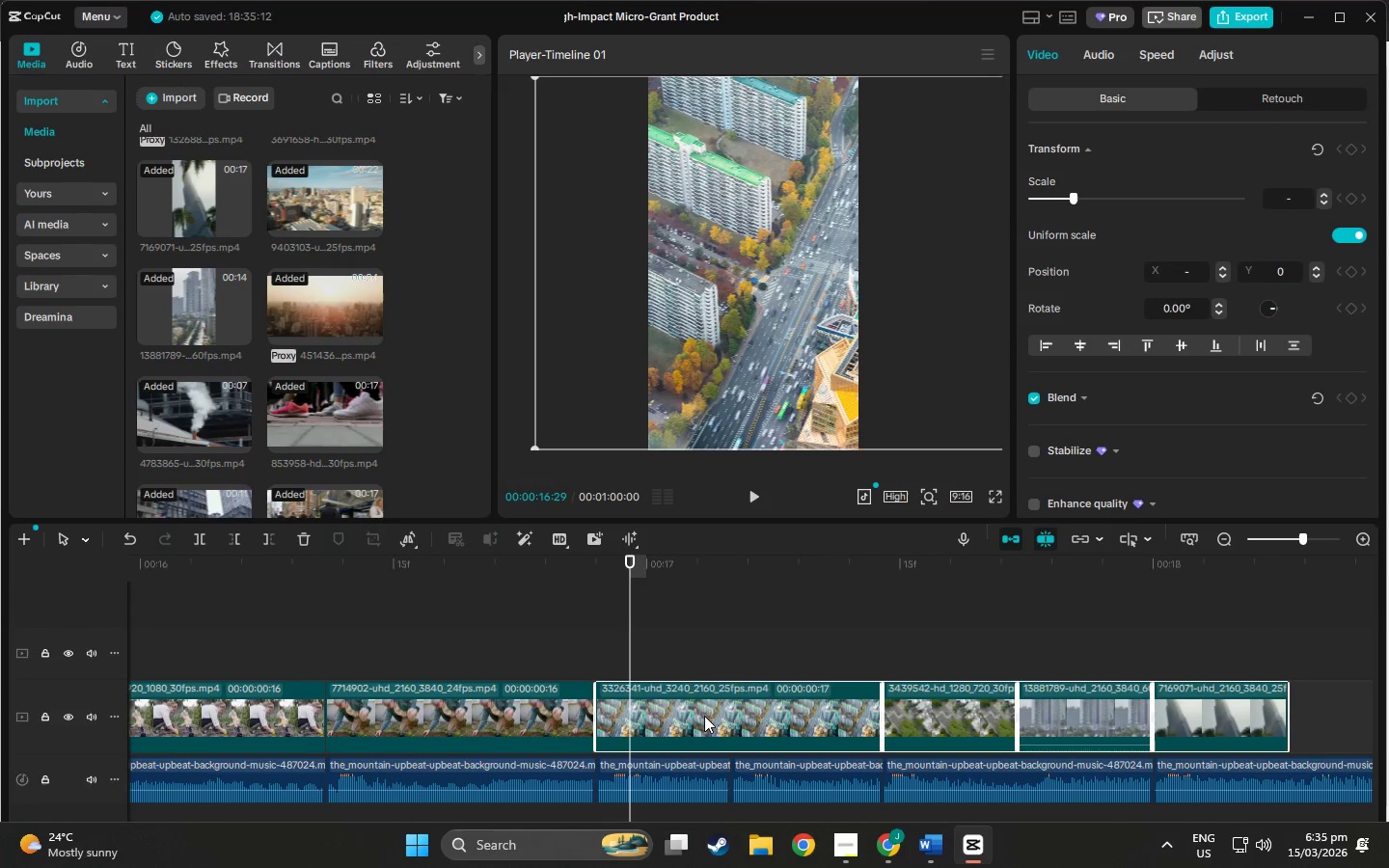 
left_click_drag(start_coordinate=[704, 713], to_coordinate=[707, 661])
 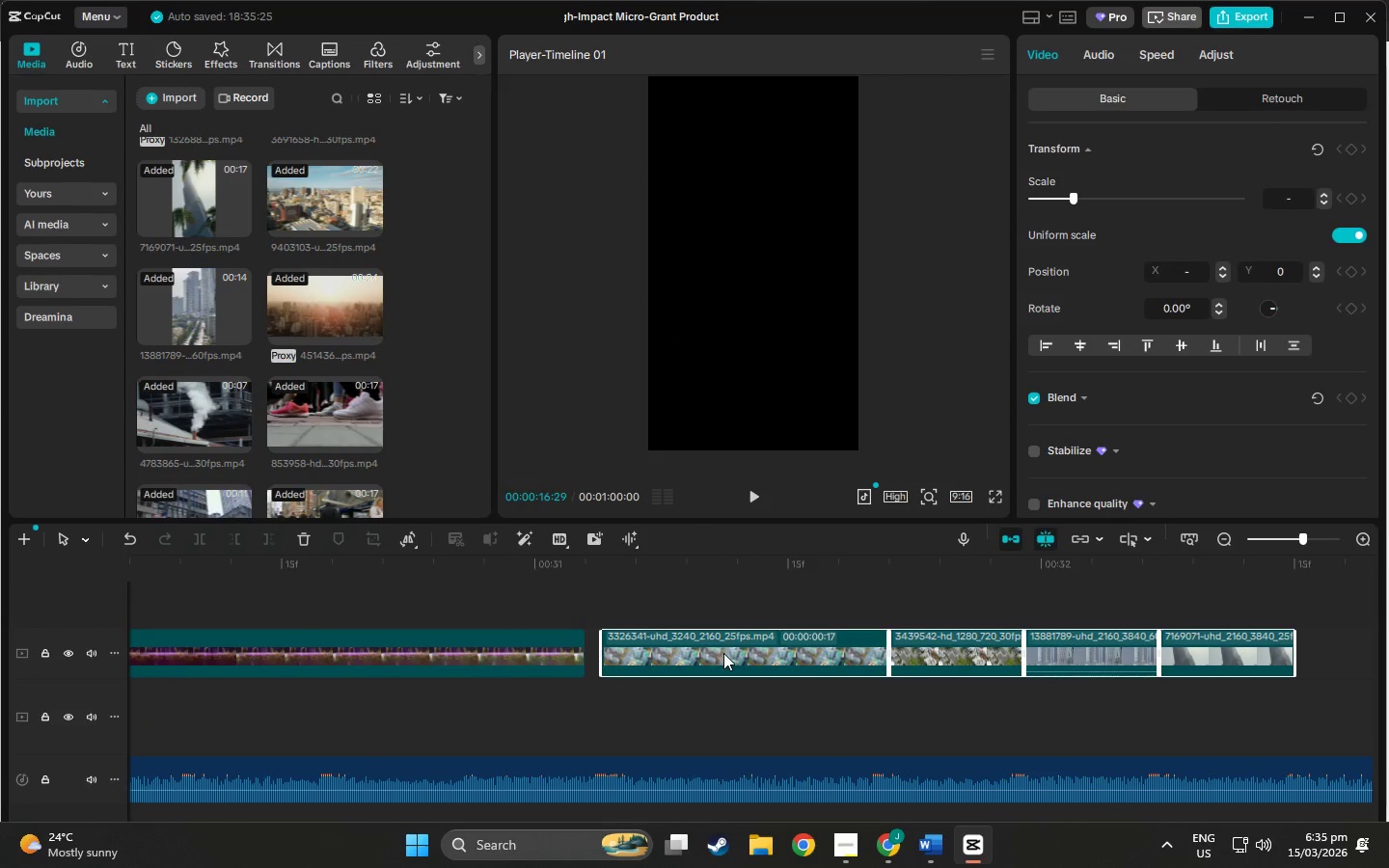 
left_click_drag(start_coordinate=[722, 642], to_coordinate=[701, 645])
 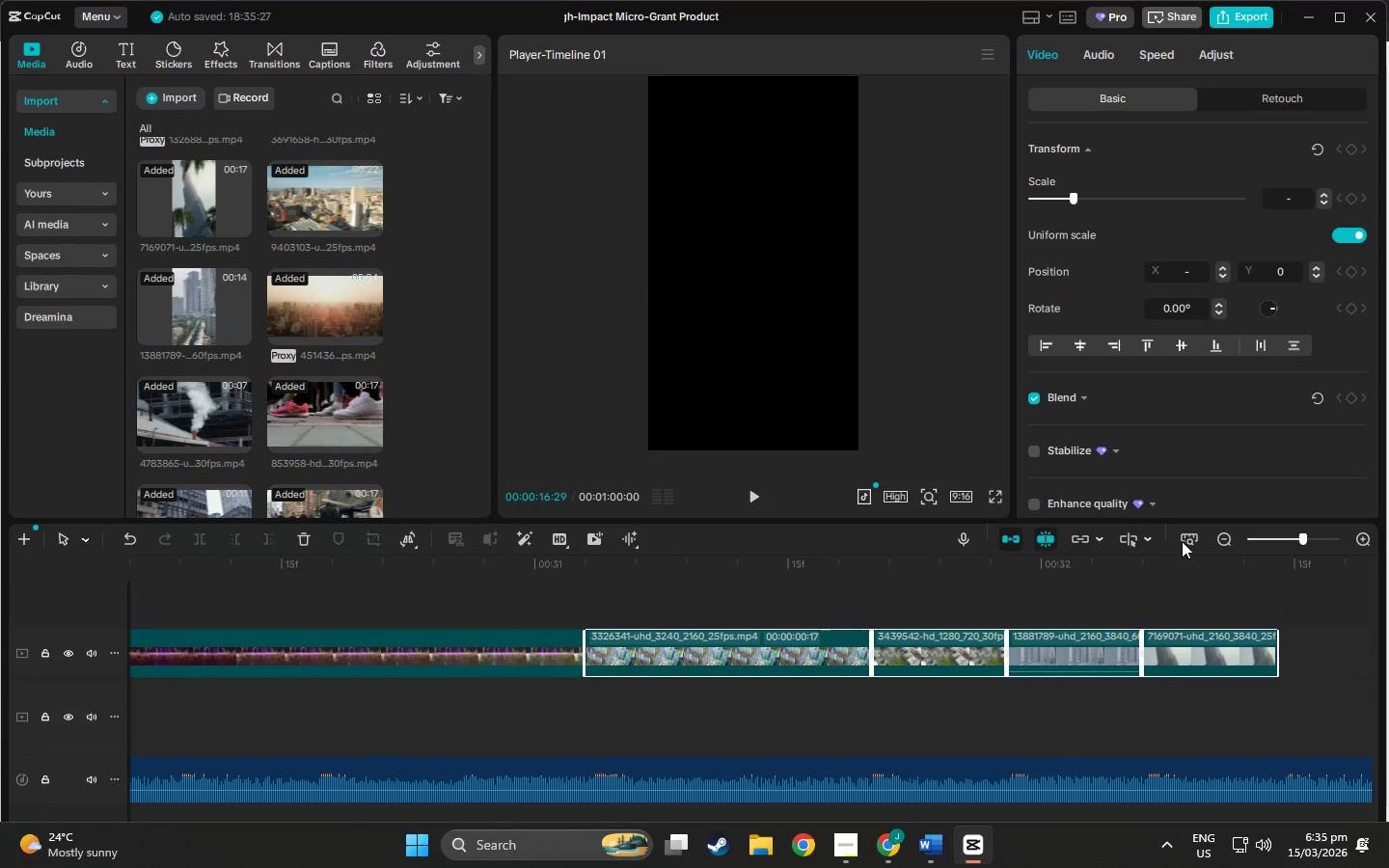 
left_click_drag(start_coordinate=[1198, 555], to_coordinate=[0, 657])
 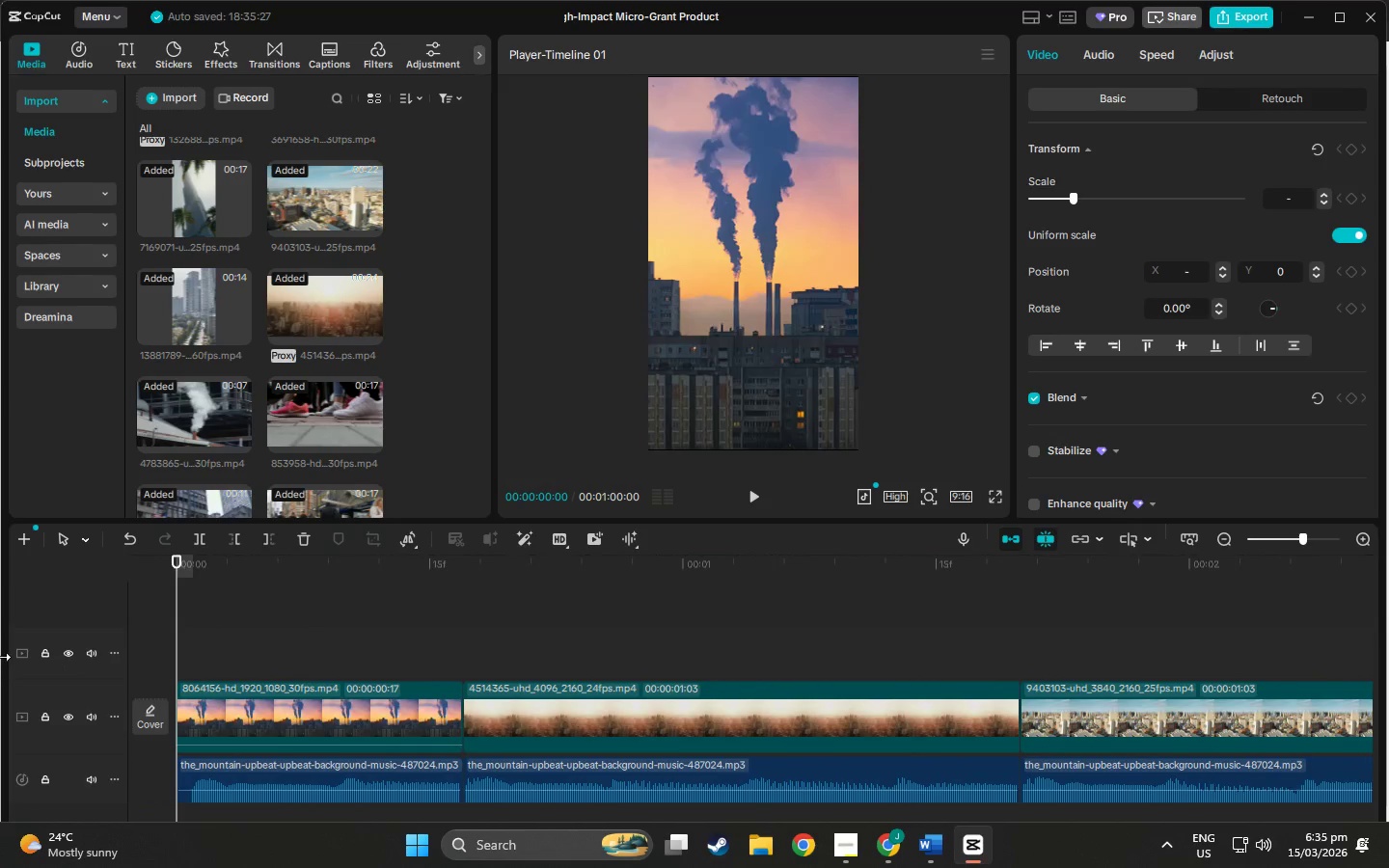 
key(Space)
 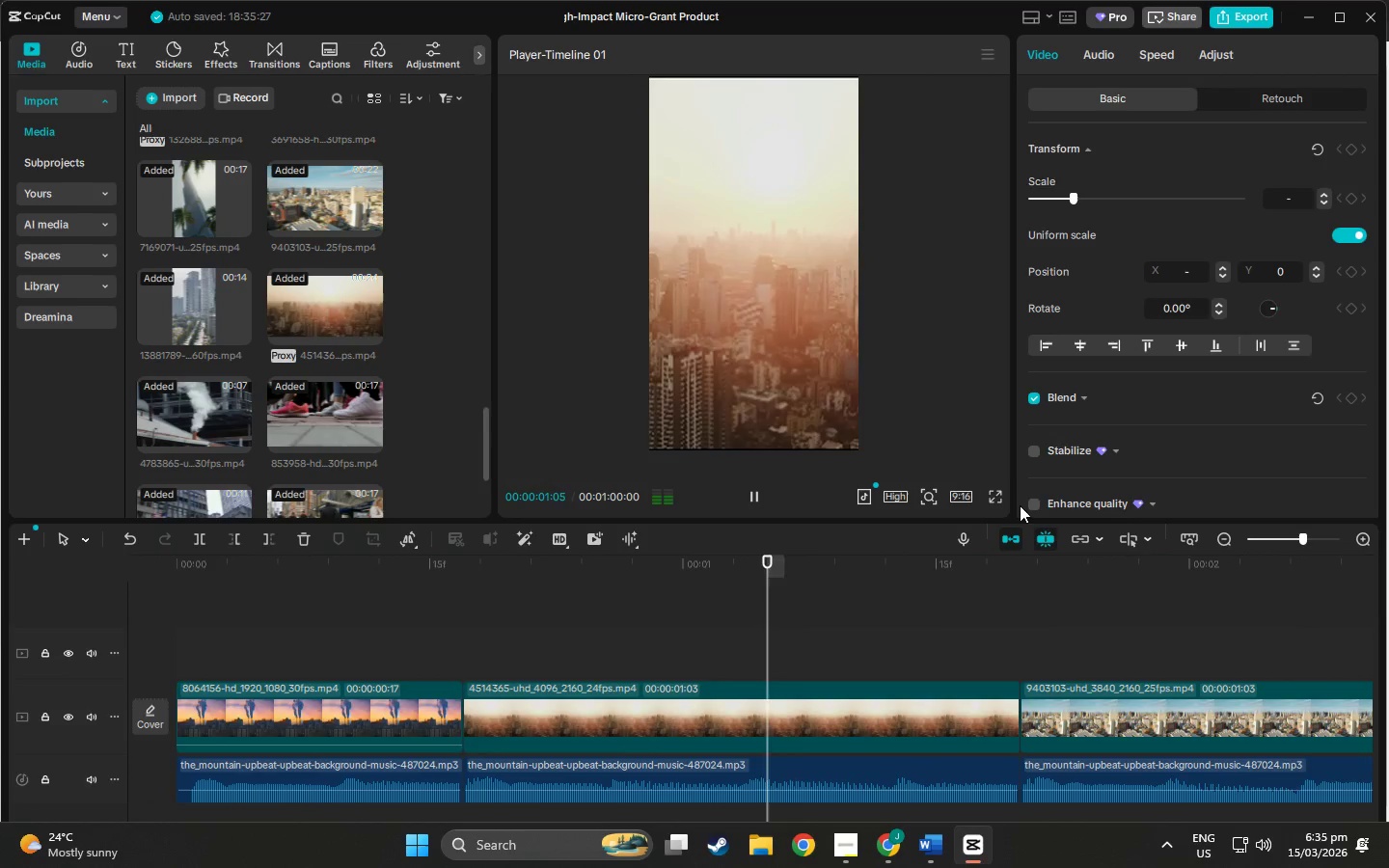 
left_click([998, 496])
 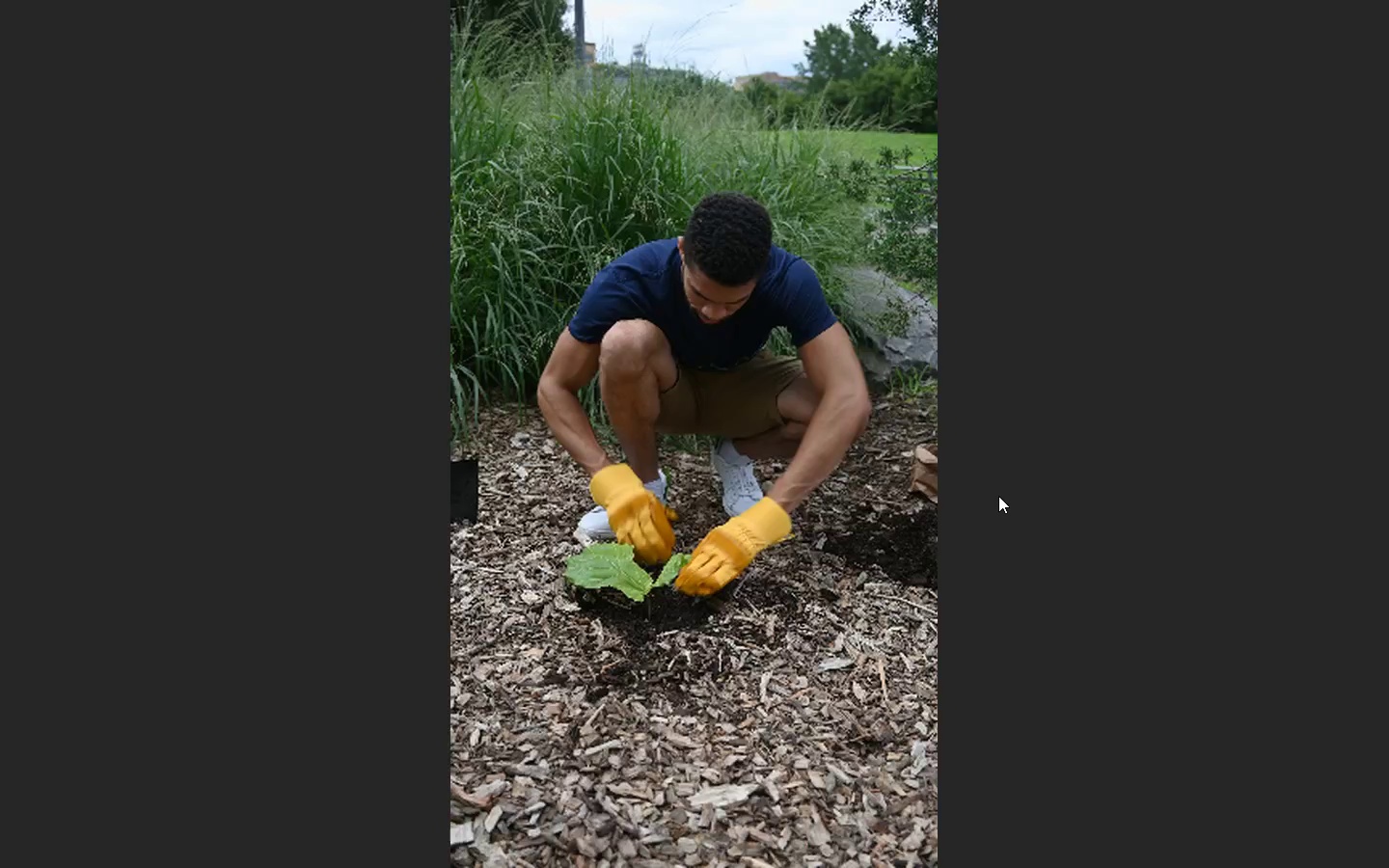 
wait(18.77)
 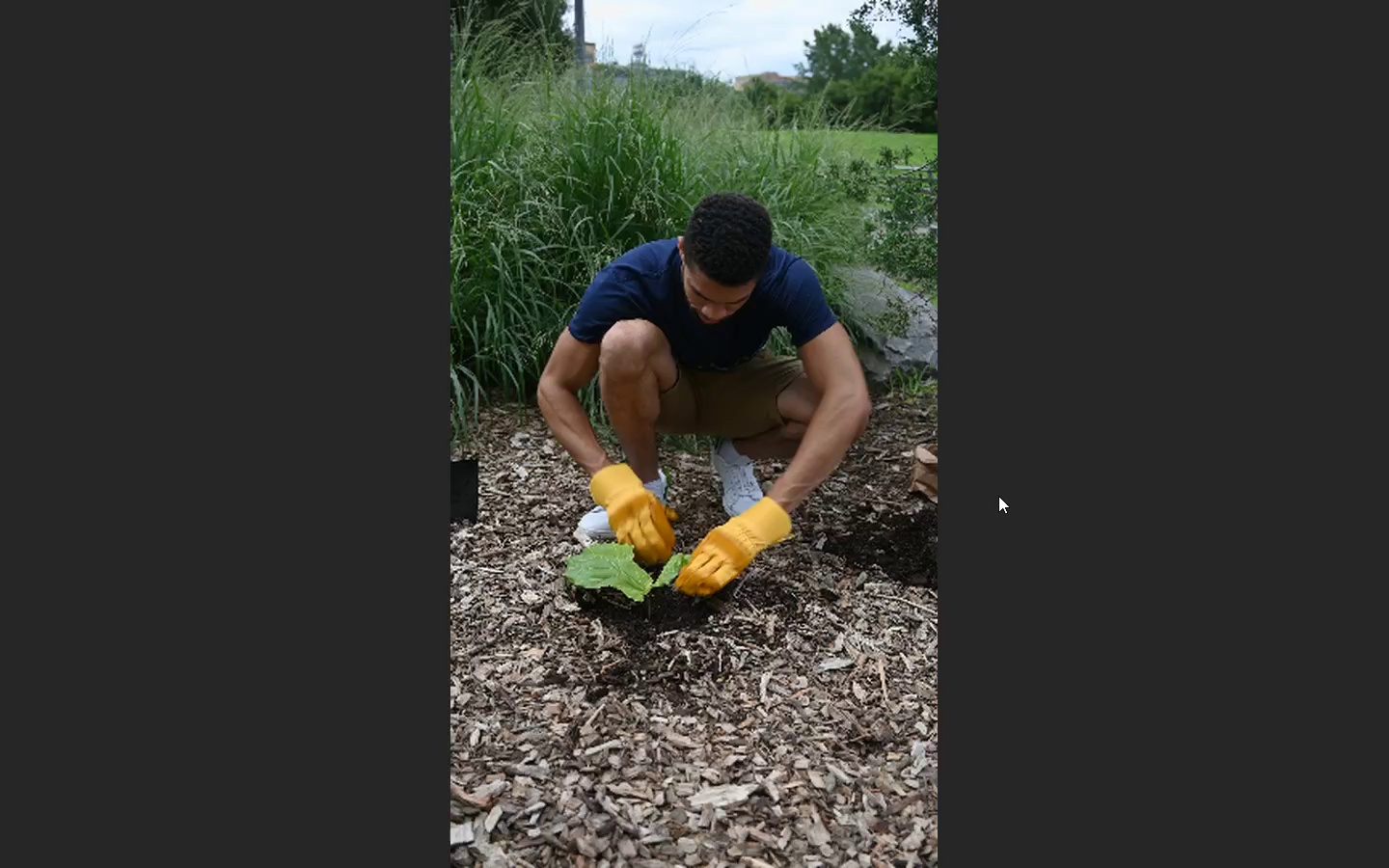 
key(Escape)
 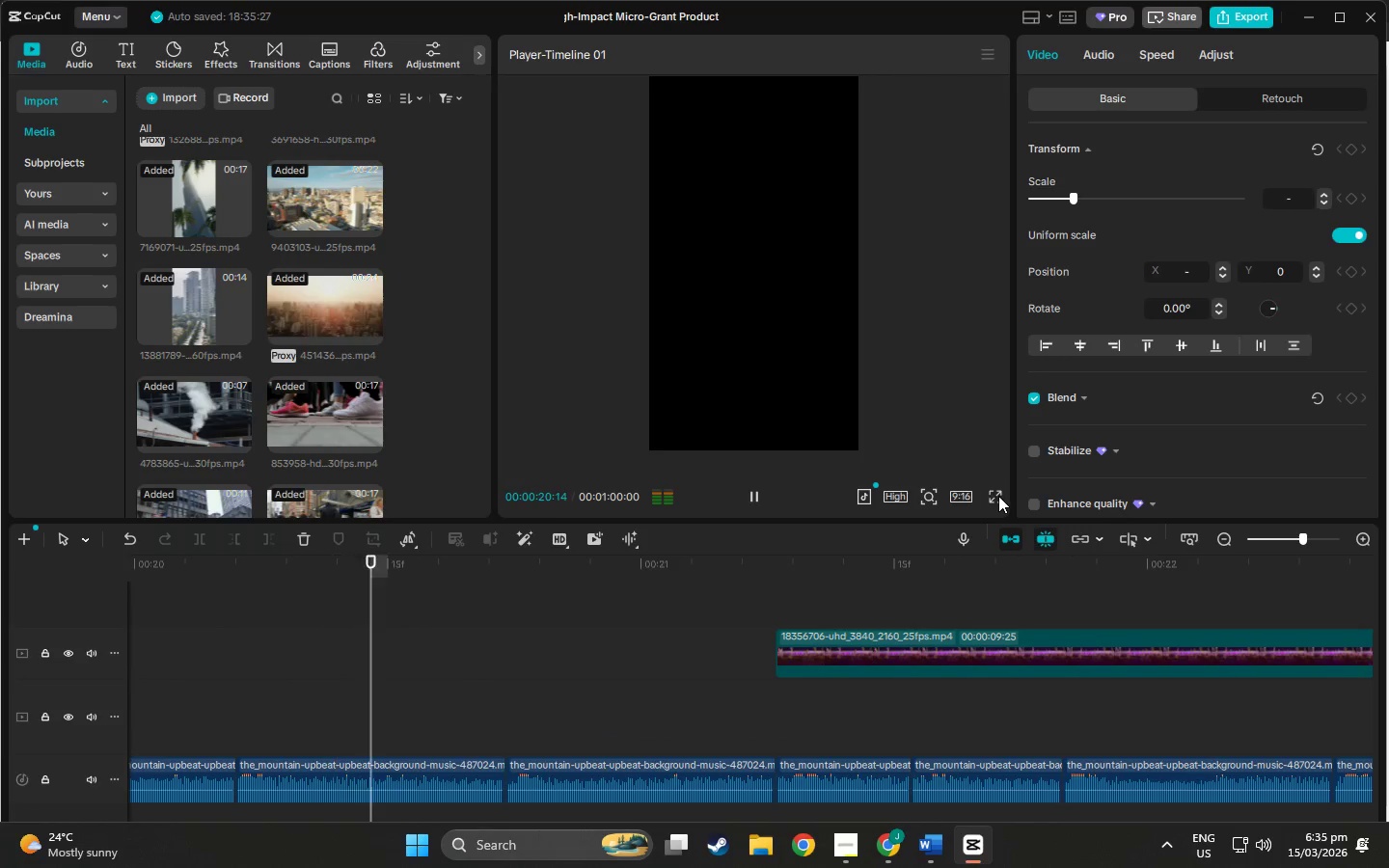 
key(Space)
 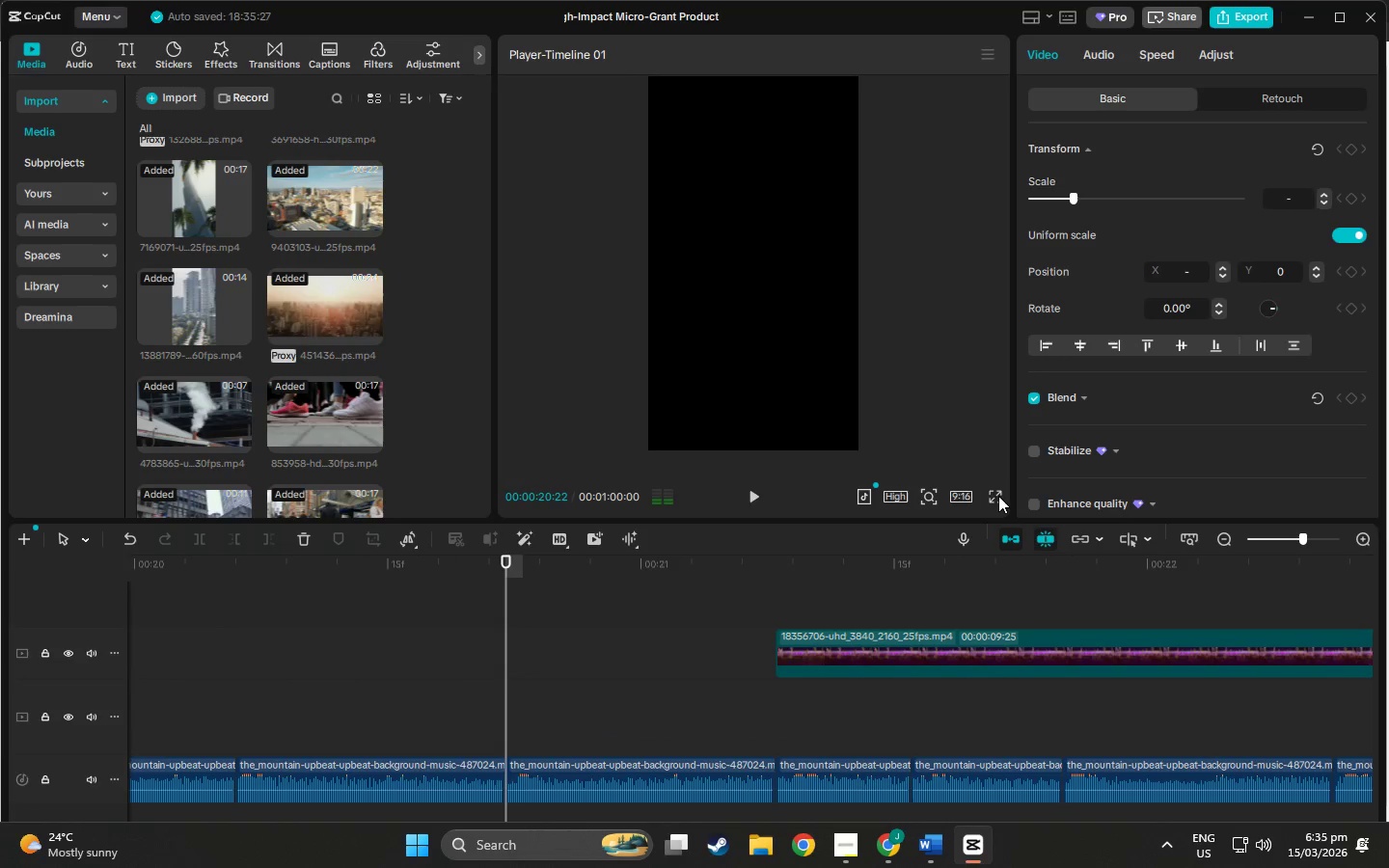 
key(Space)
 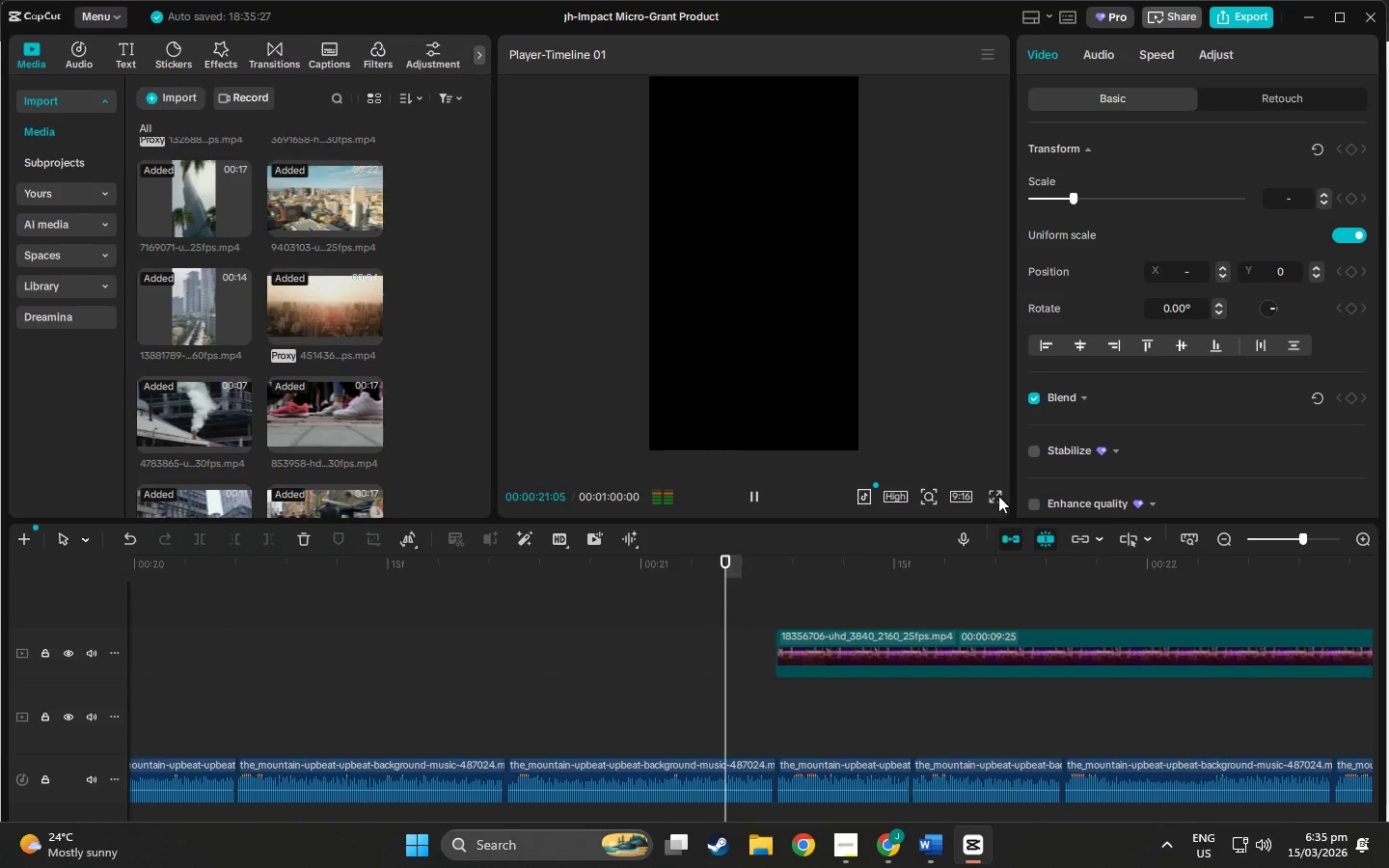 
key(Space)
 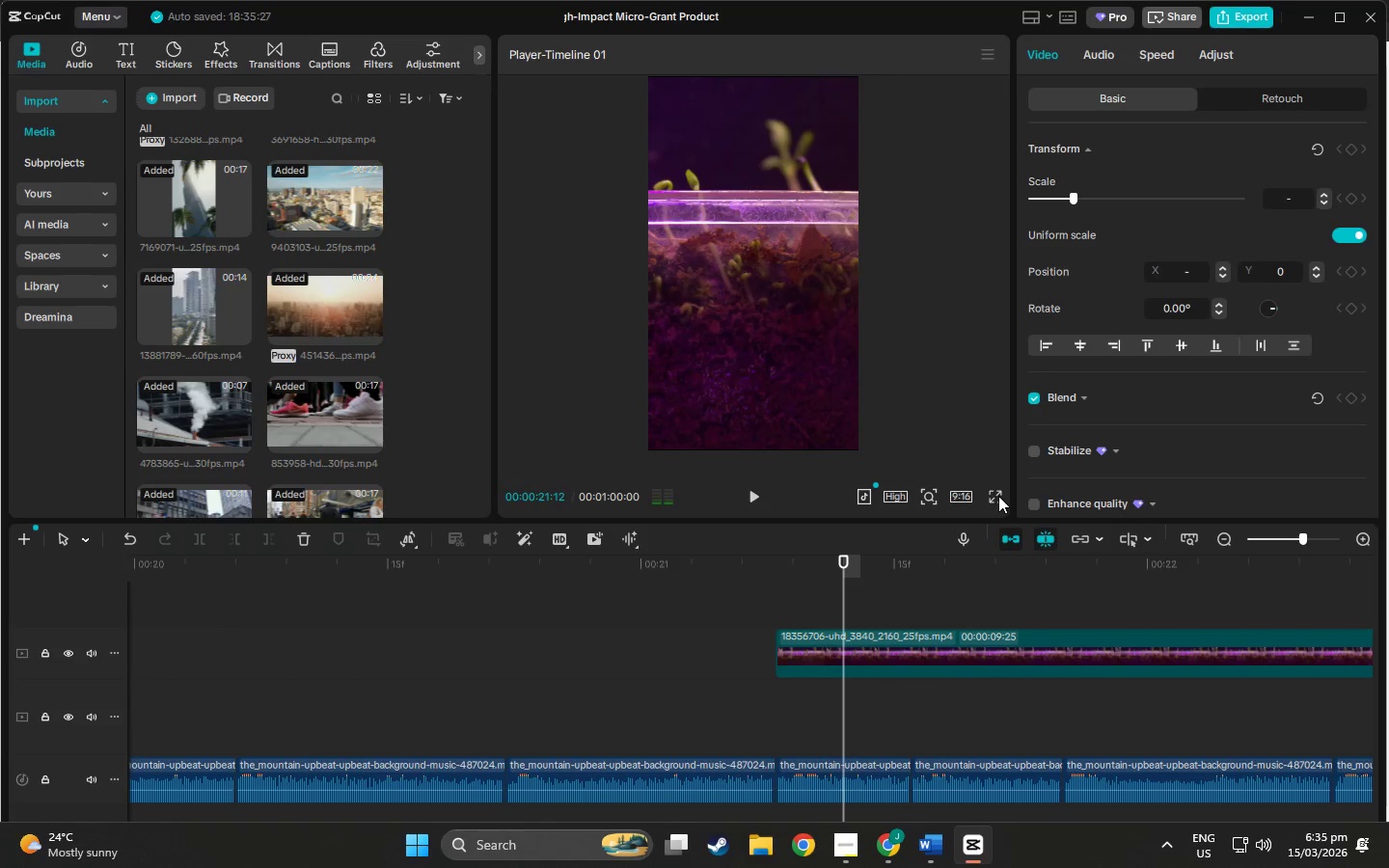 
key(Space)
 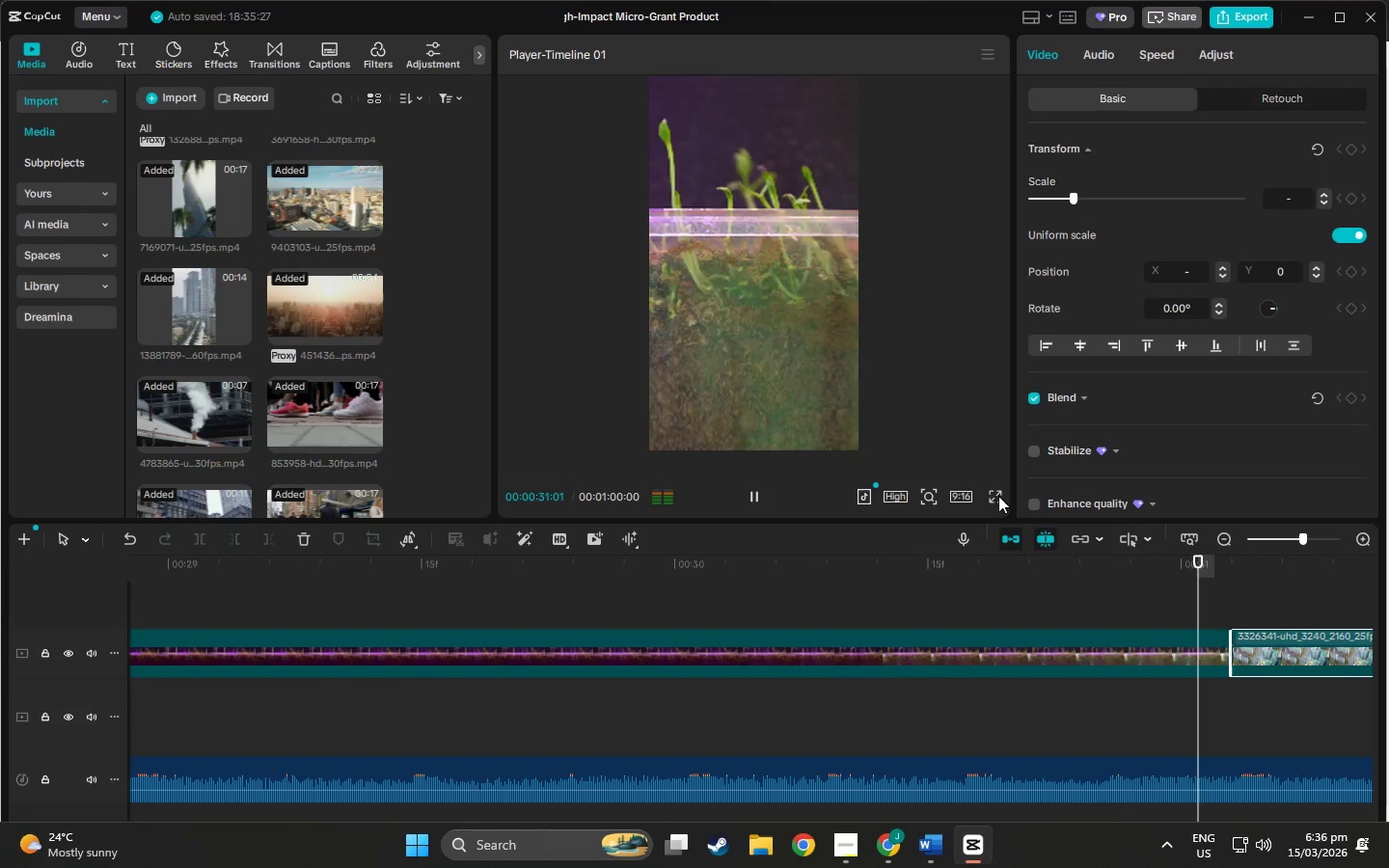 
wait(14.7)
 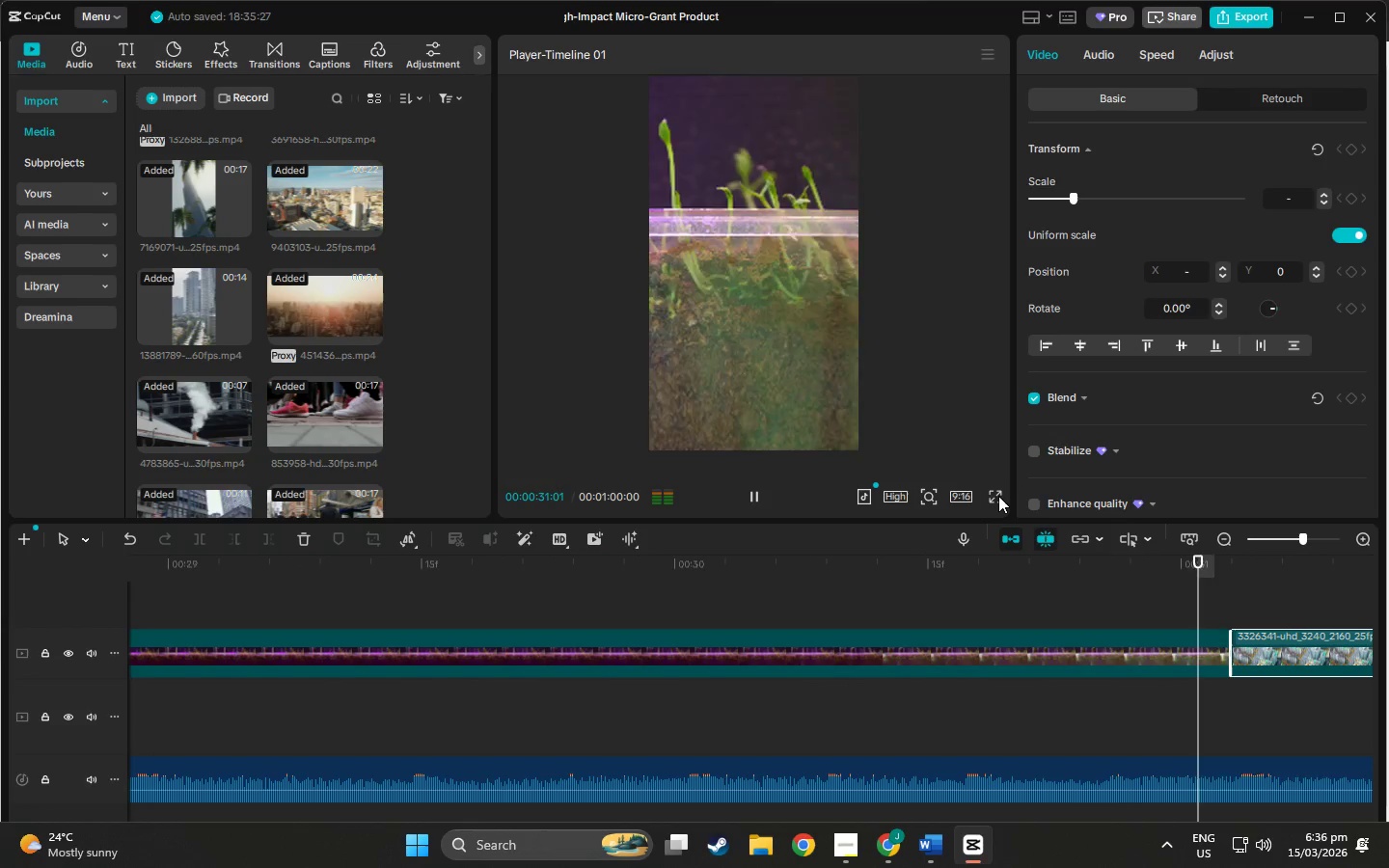 
key(Space)
 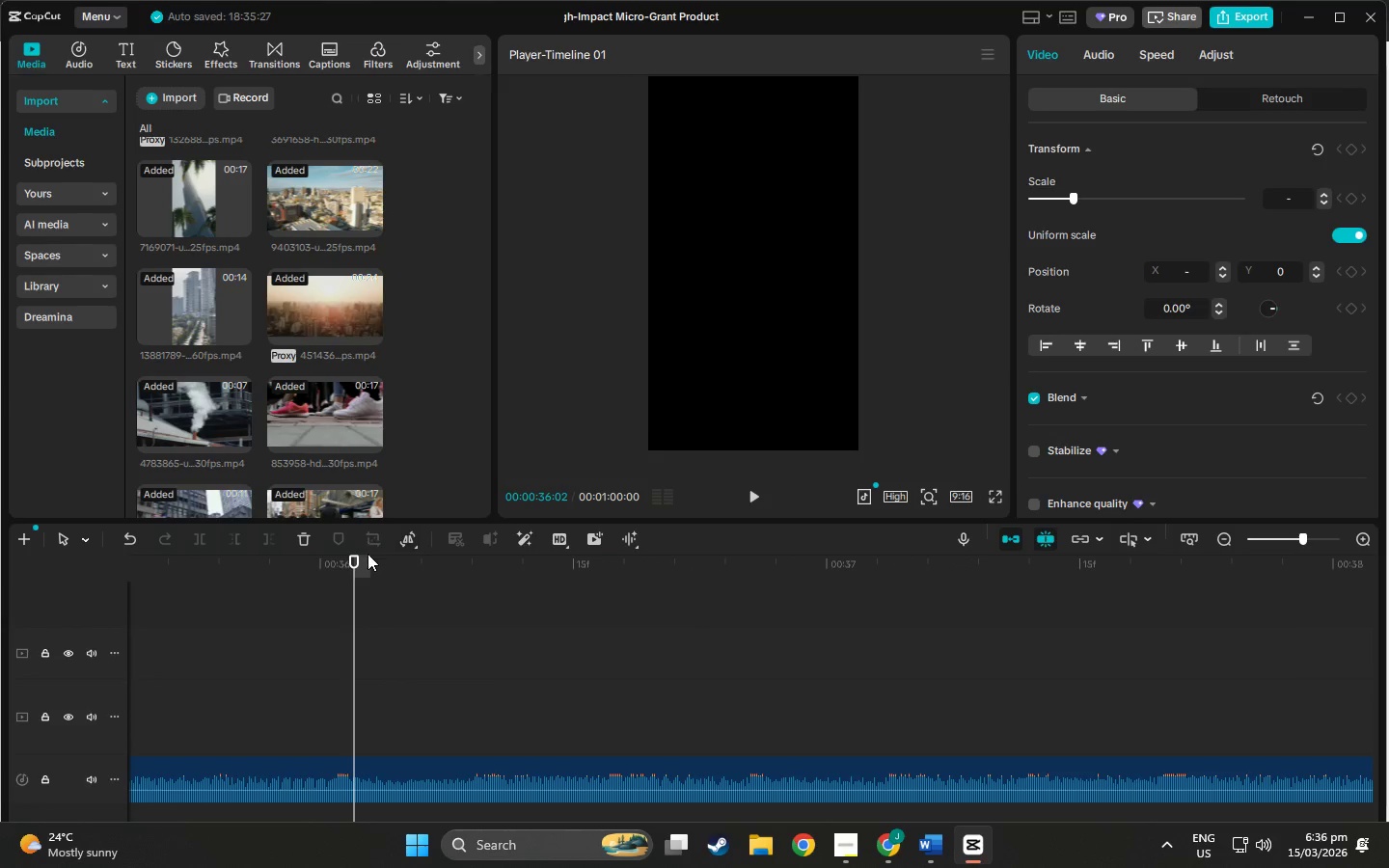 
left_click_drag(start_coordinate=[353, 563], to_coordinate=[0, 691])
 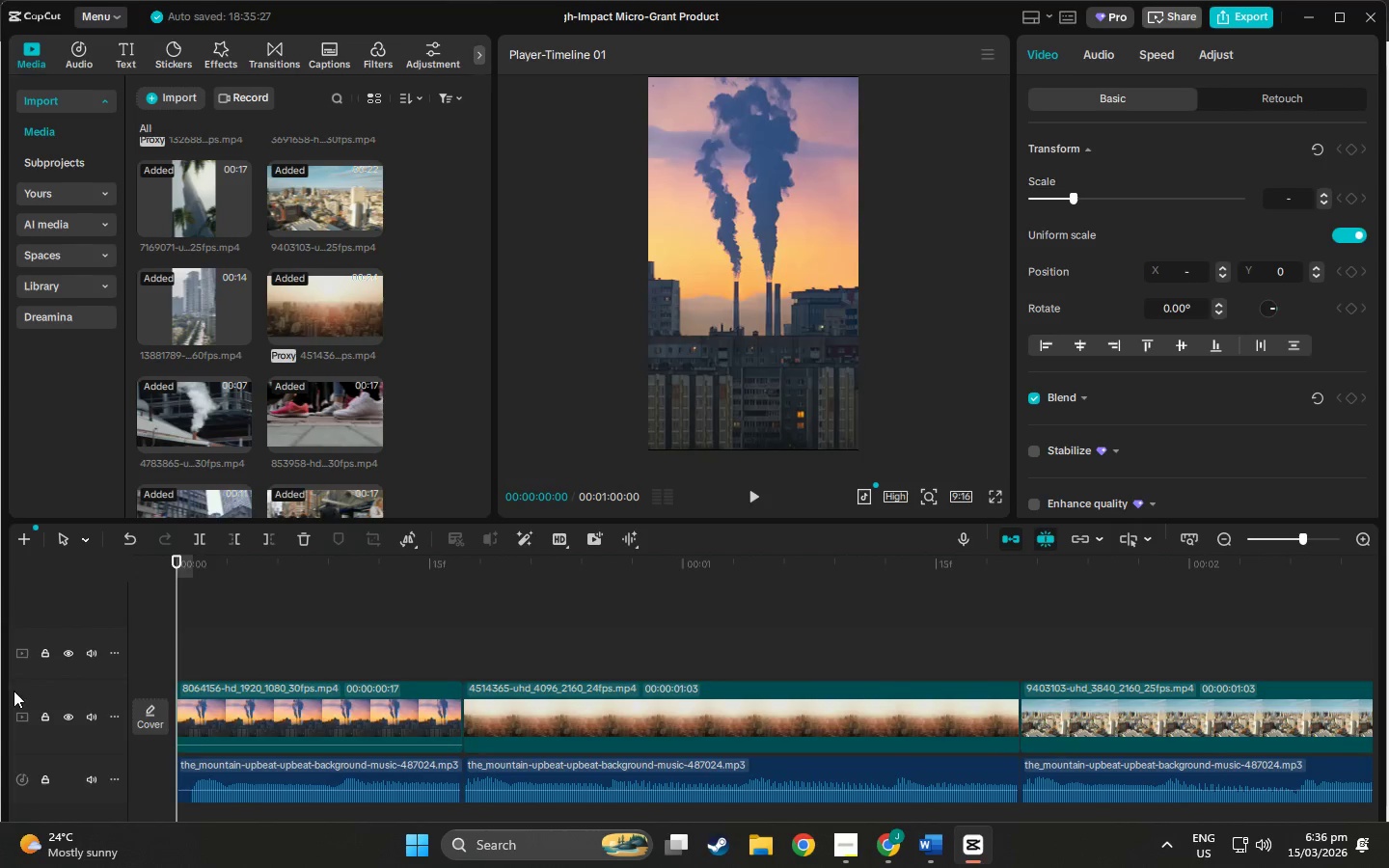 
key(Space)
 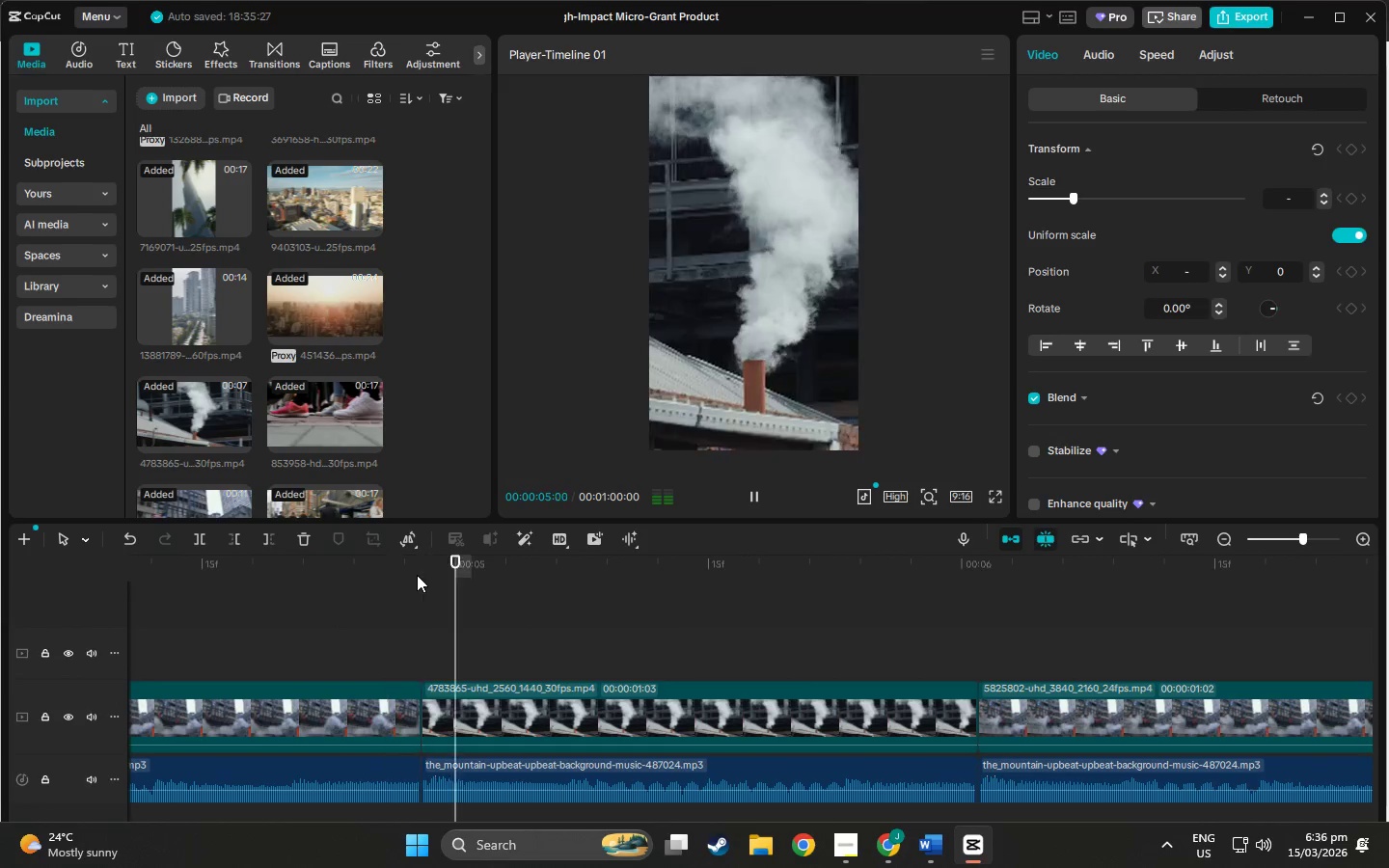 
wait(6.8)
 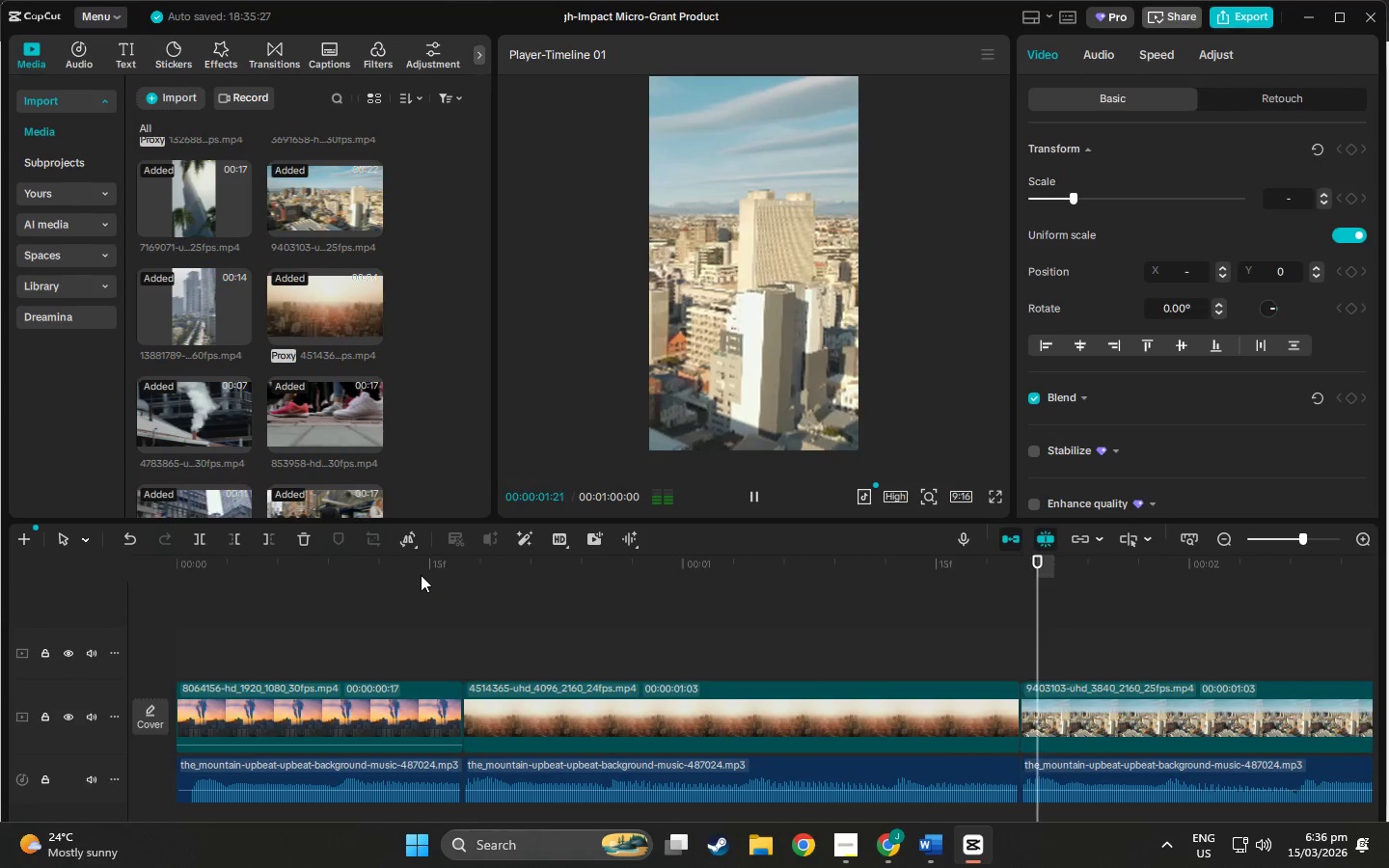 
mouse_move([1088, 519])
 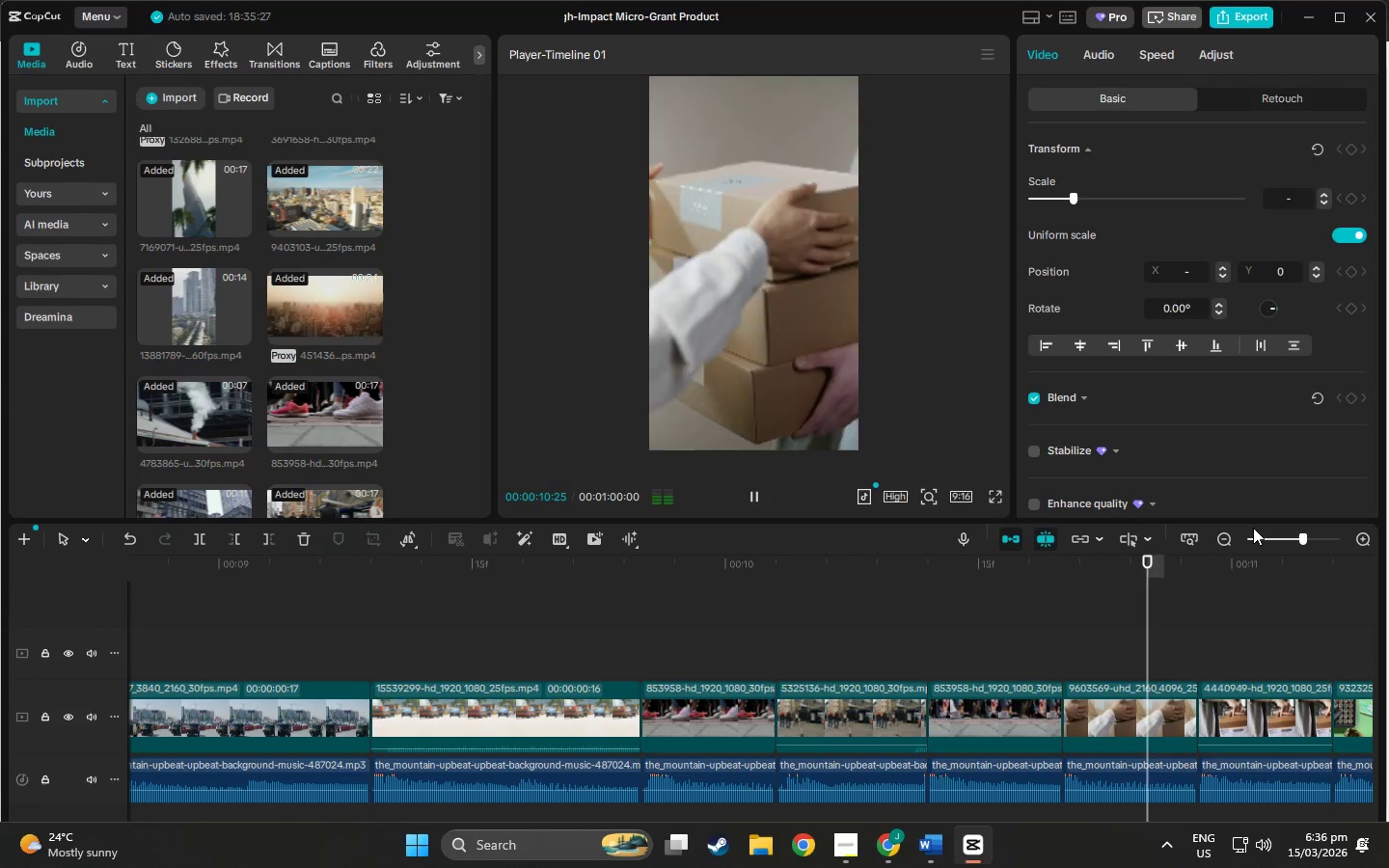 
key(Space)
 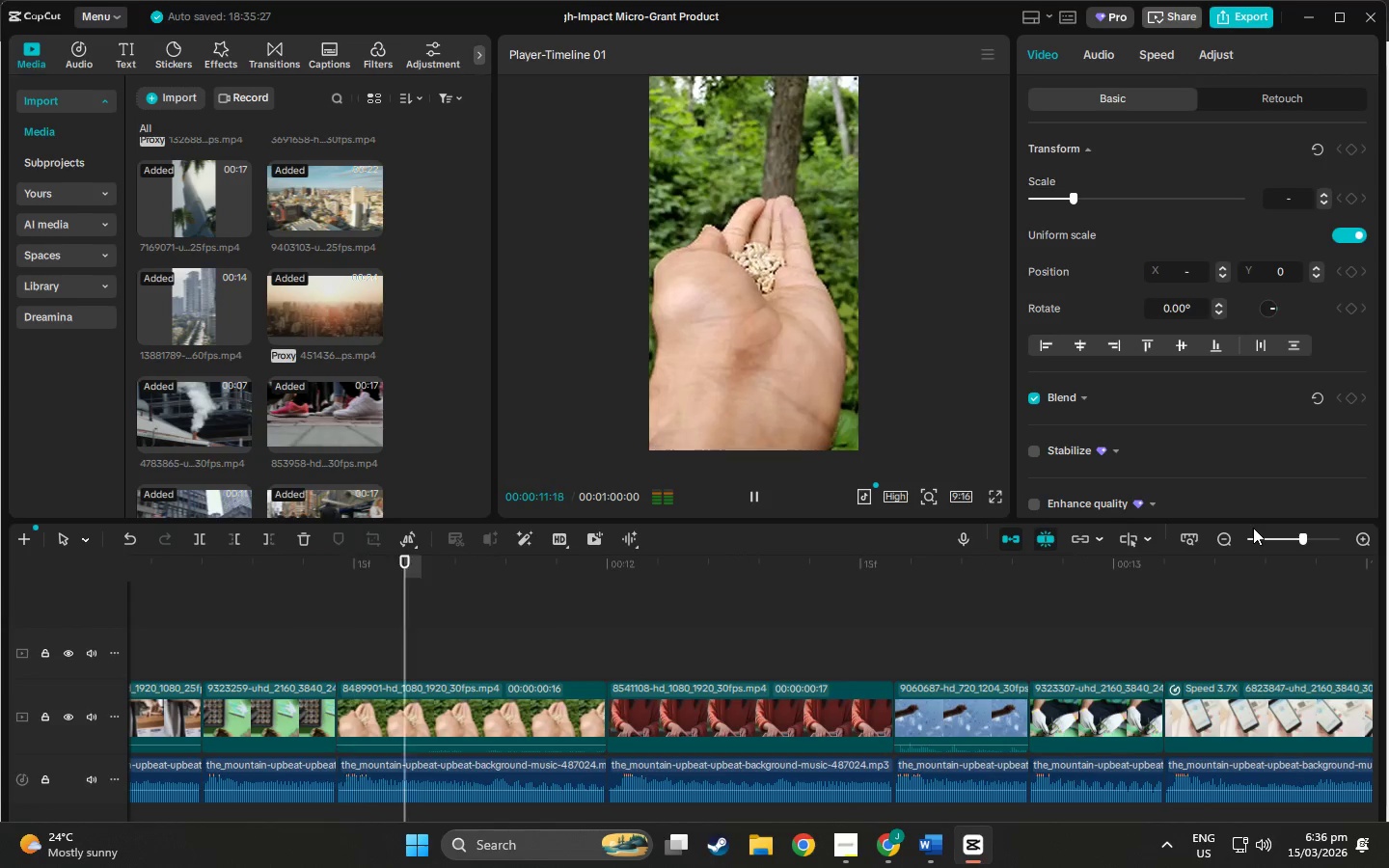 
key(Alt+AltLeft)
 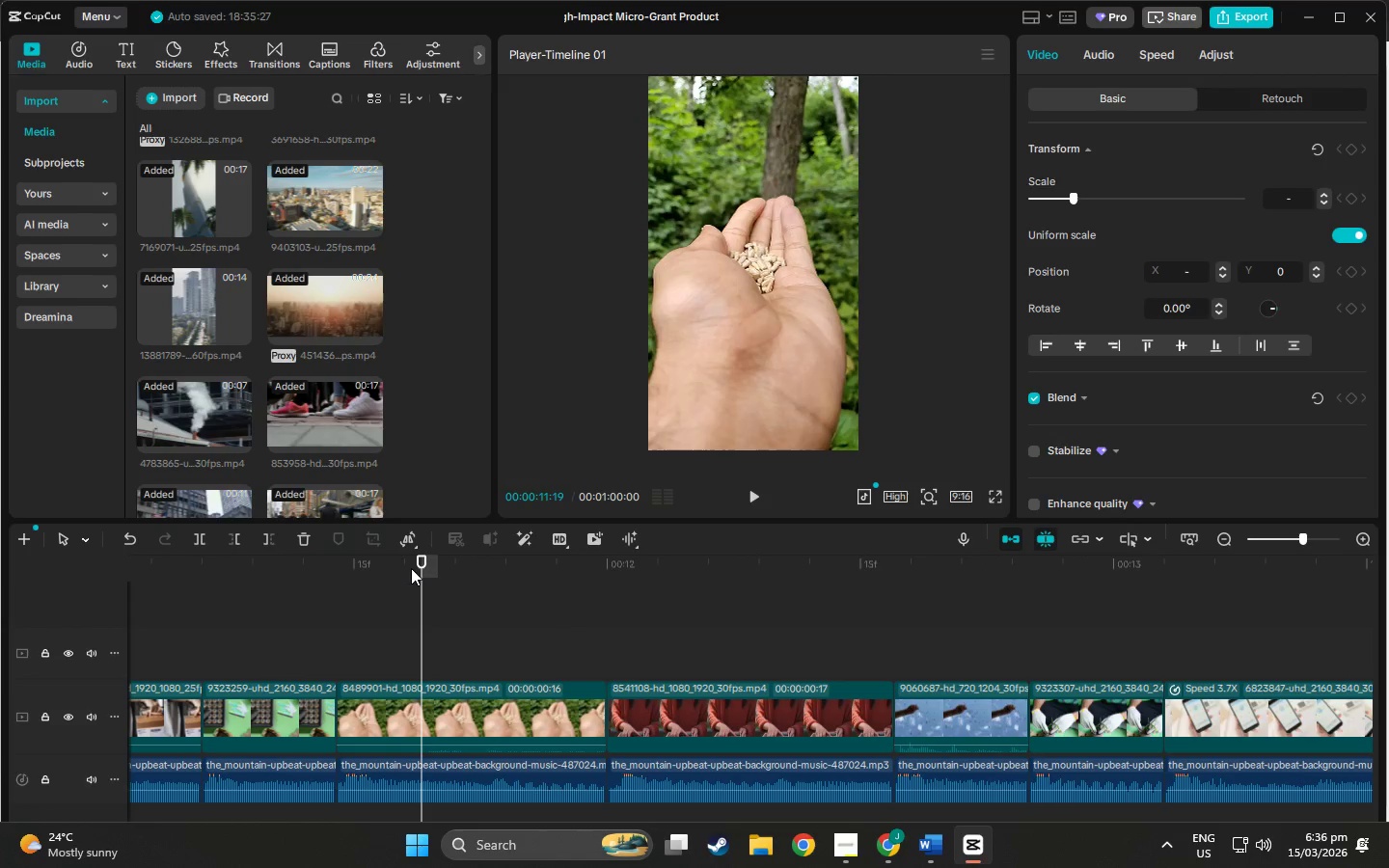 
left_click_drag(start_coordinate=[426, 560], to_coordinate=[800, 639])
 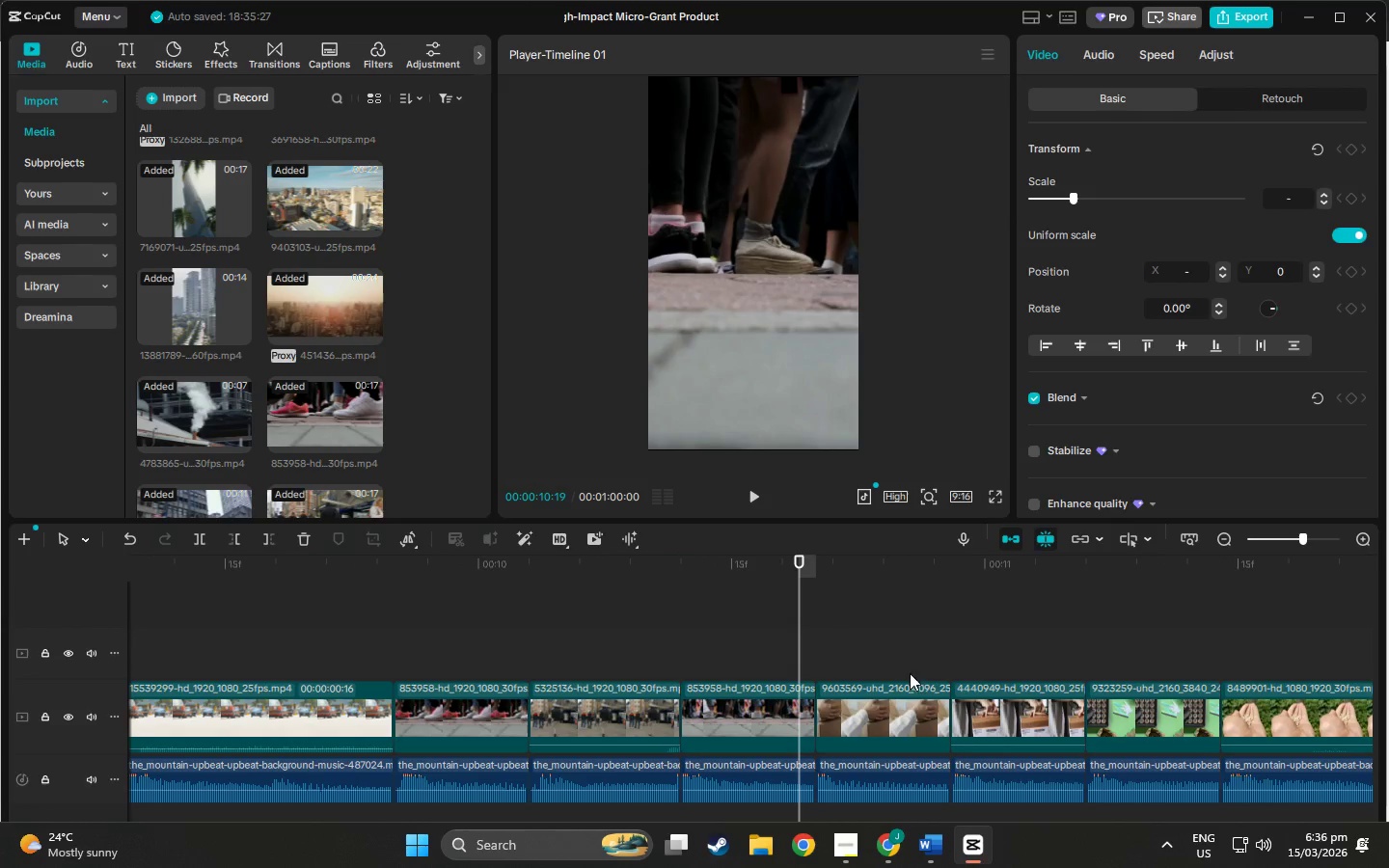 
left_click_drag(start_coordinate=[912, 653], to_coordinate=[734, 730])
 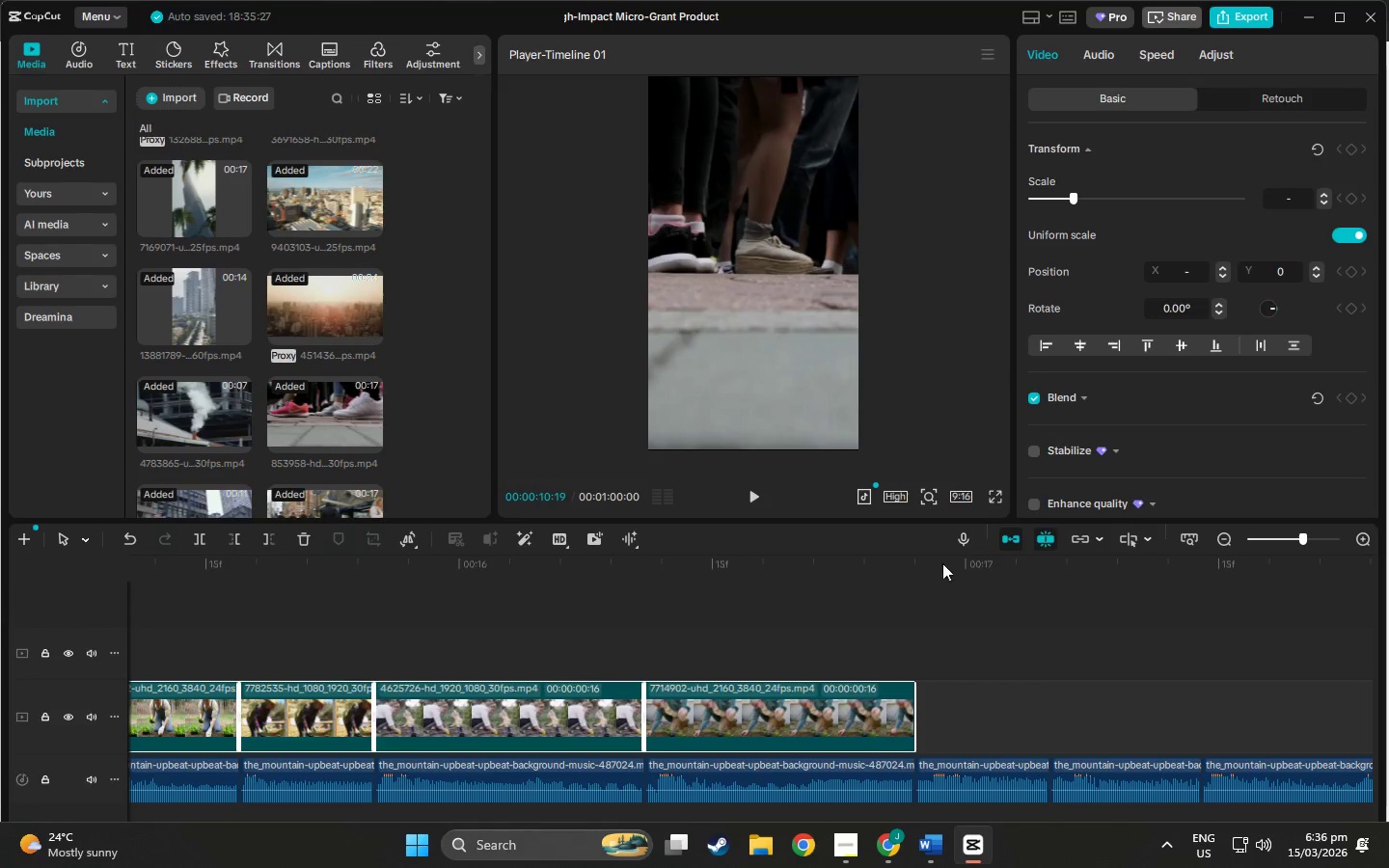 
left_click_drag(start_coordinate=[826, 577], to_coordinate=[234, 607])
 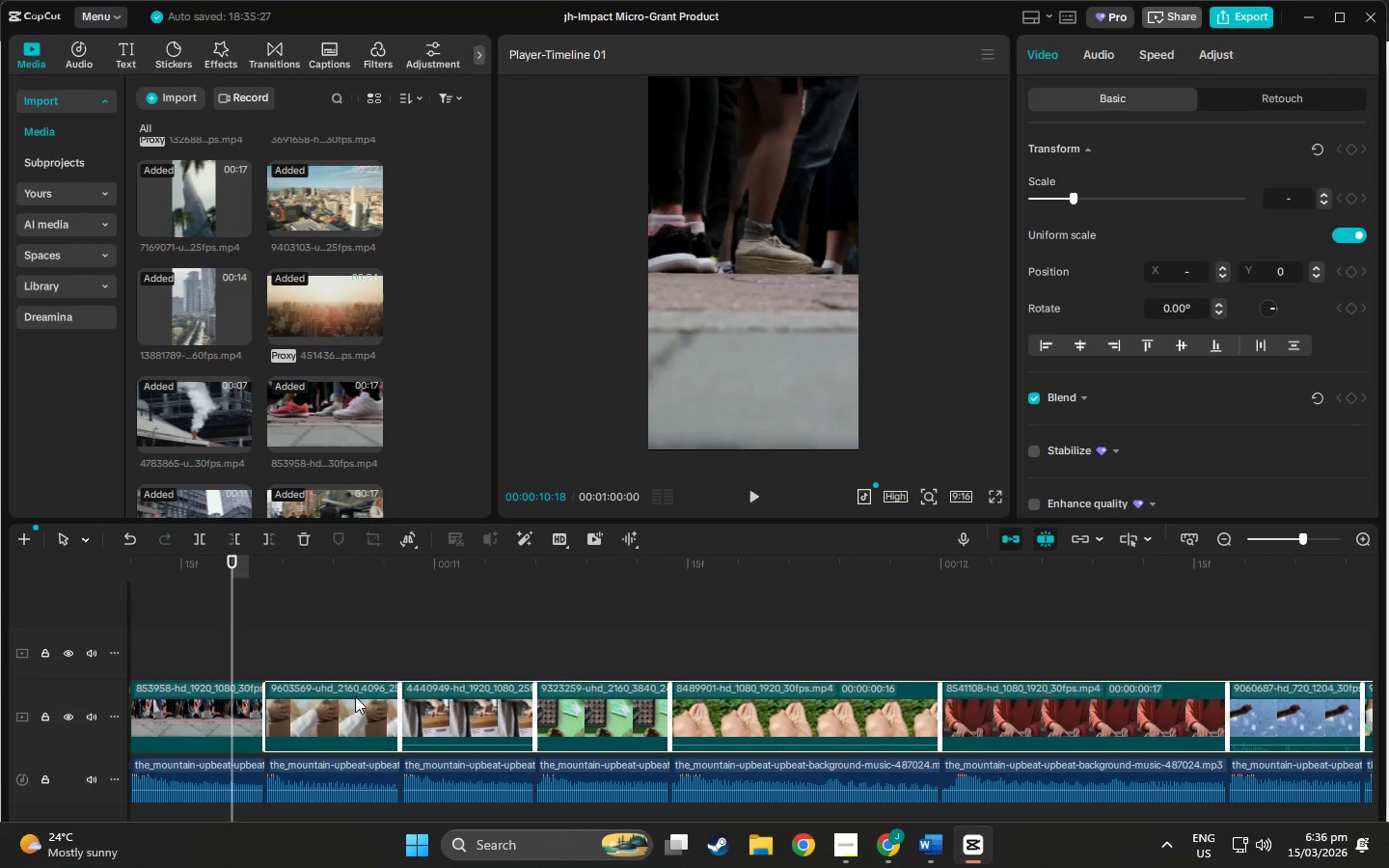 
left_click_drag(start_coordinate=[357, 701], to_coordinate=[702, 570])
 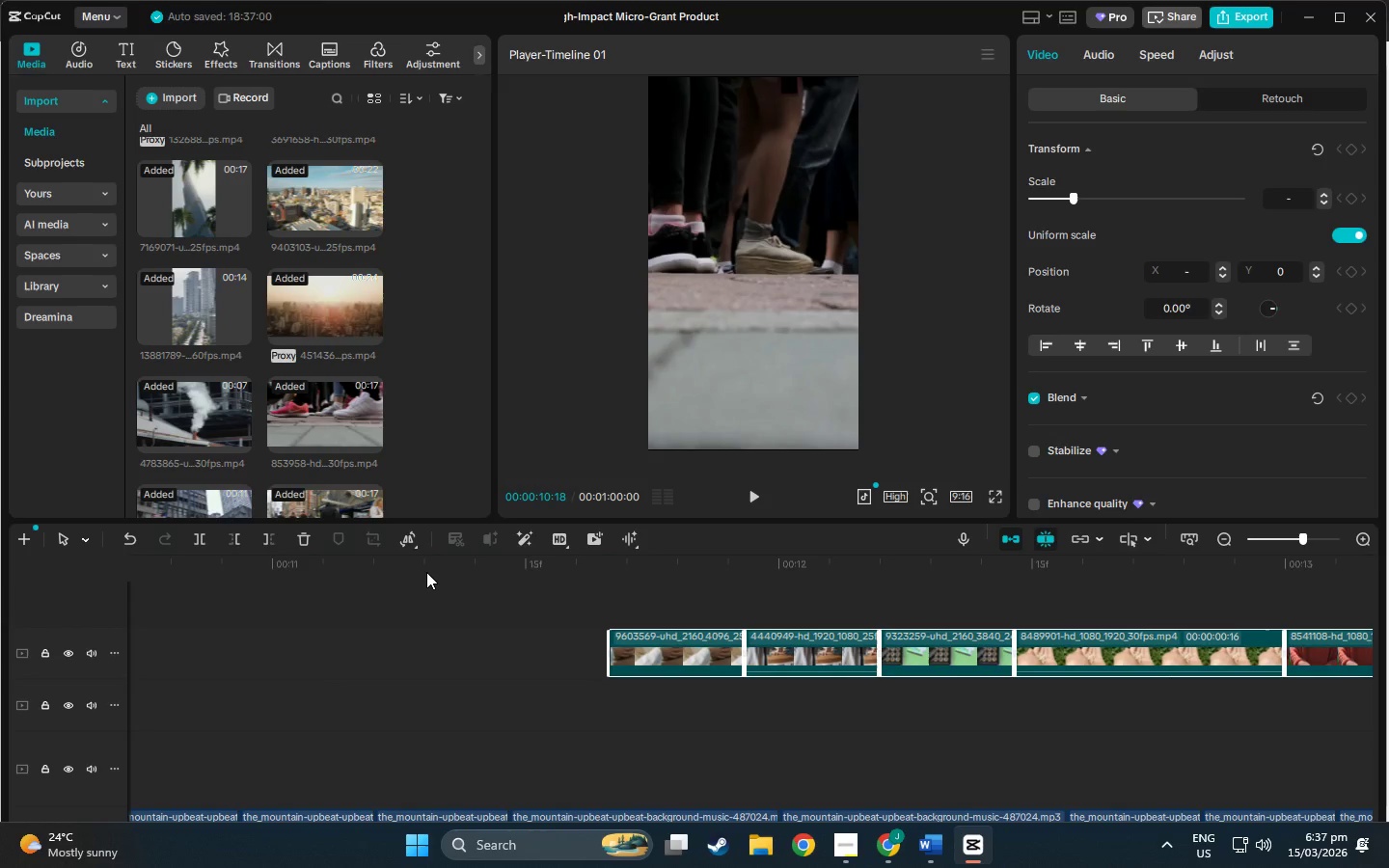 
left_click_drag(start_coordinate=[428, 571], to_coordinate=[0, 668])
 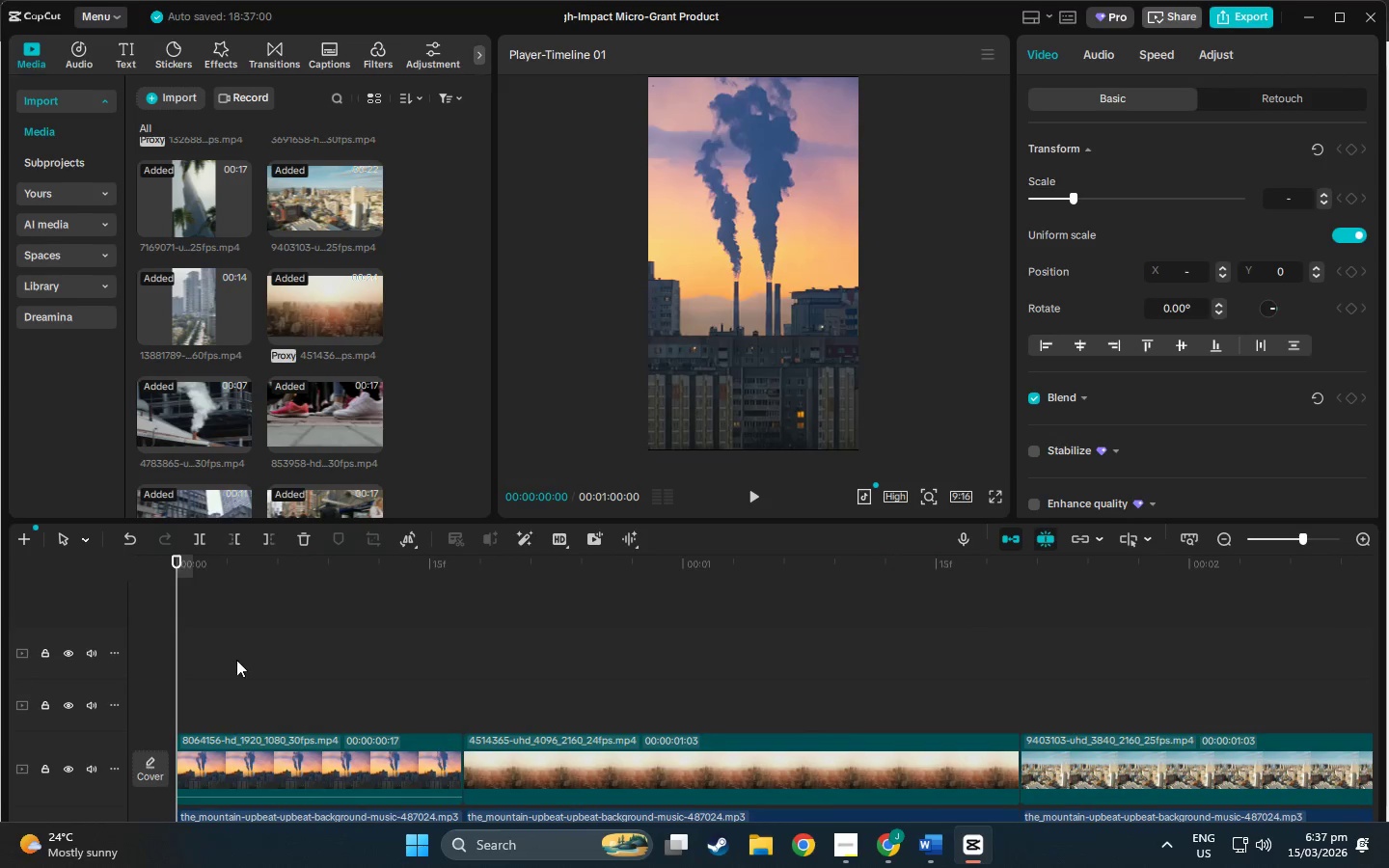 
key(Space)
 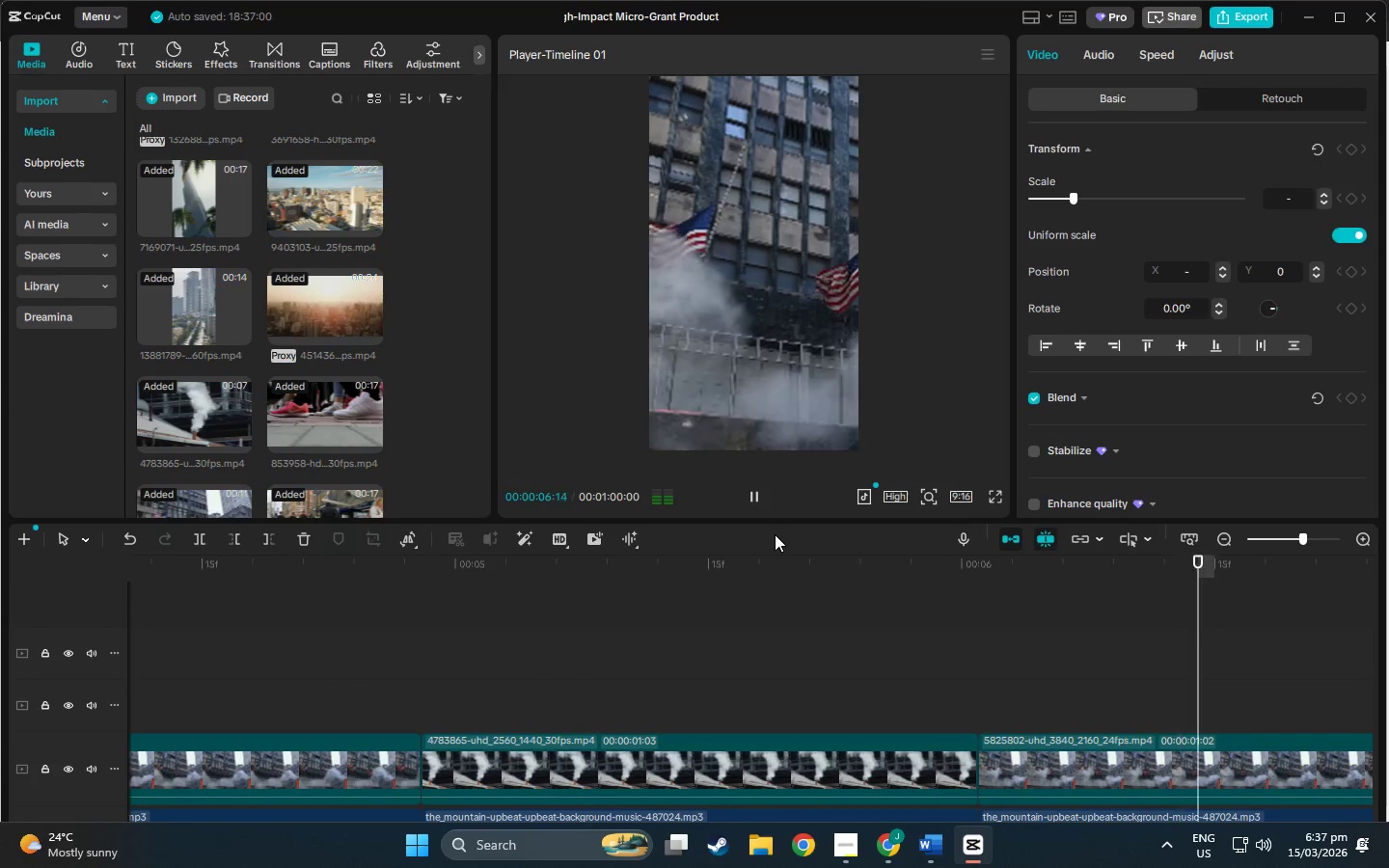 
wait(11.56)
 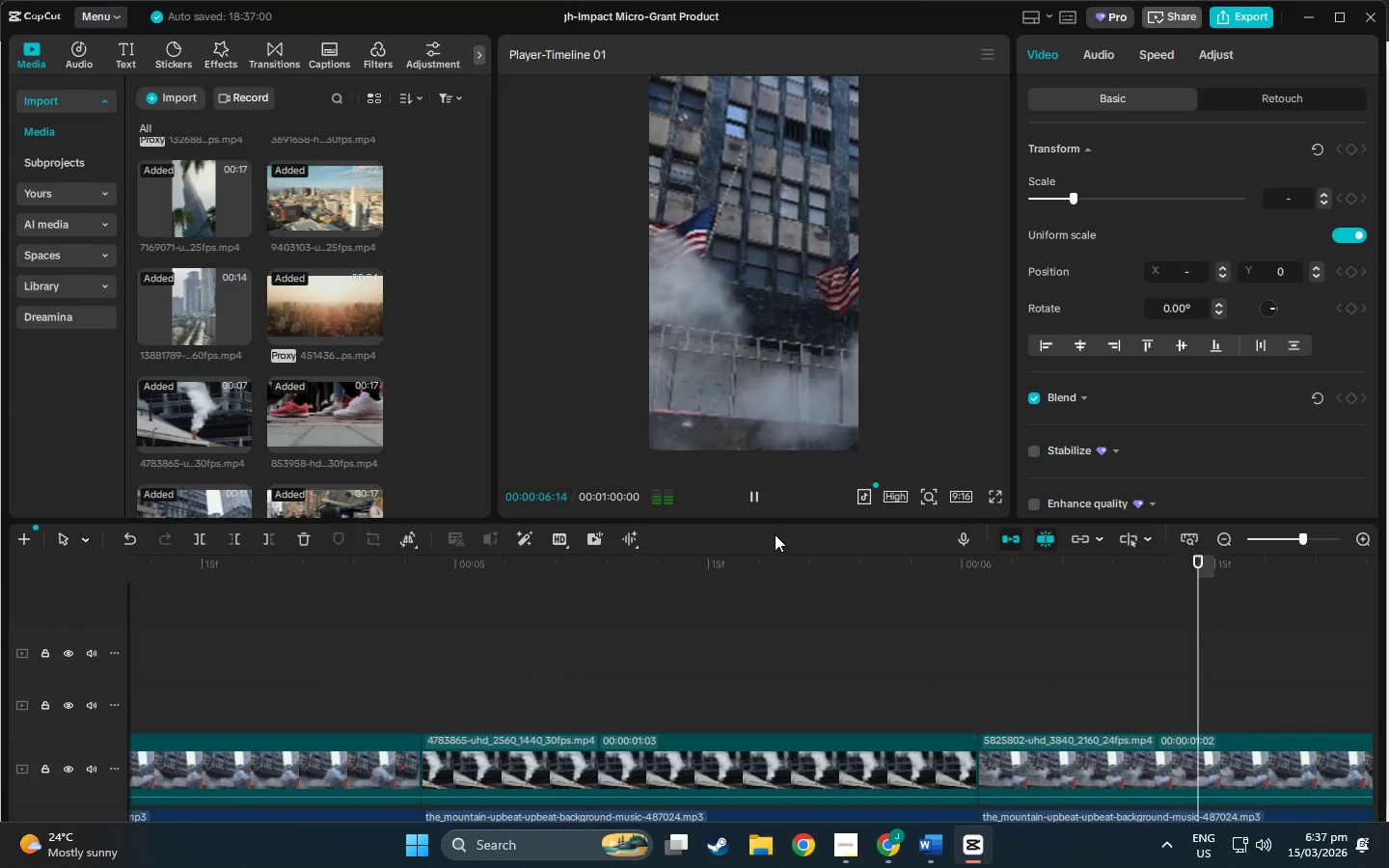 
key(Escape)
 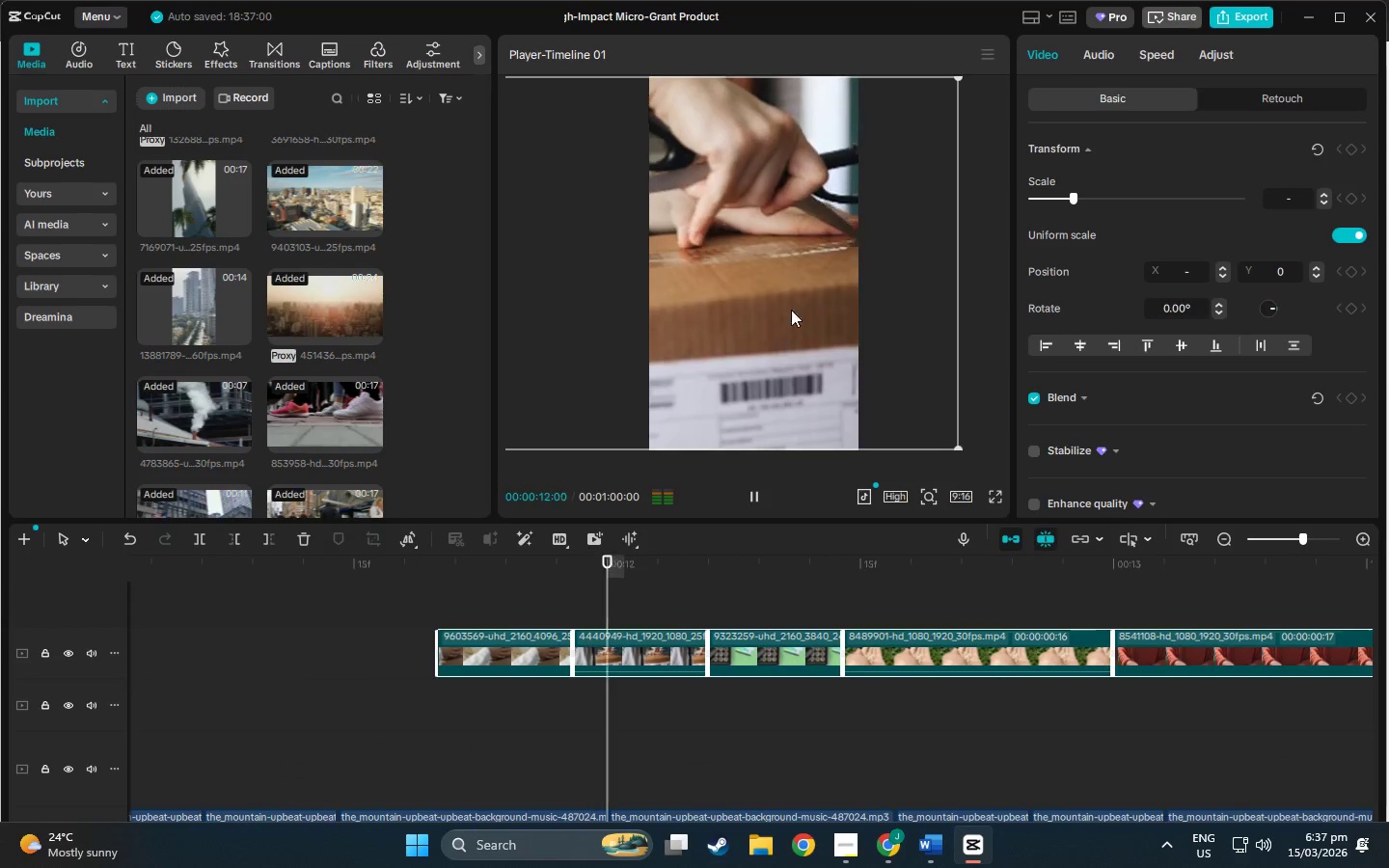 
key(Space)
 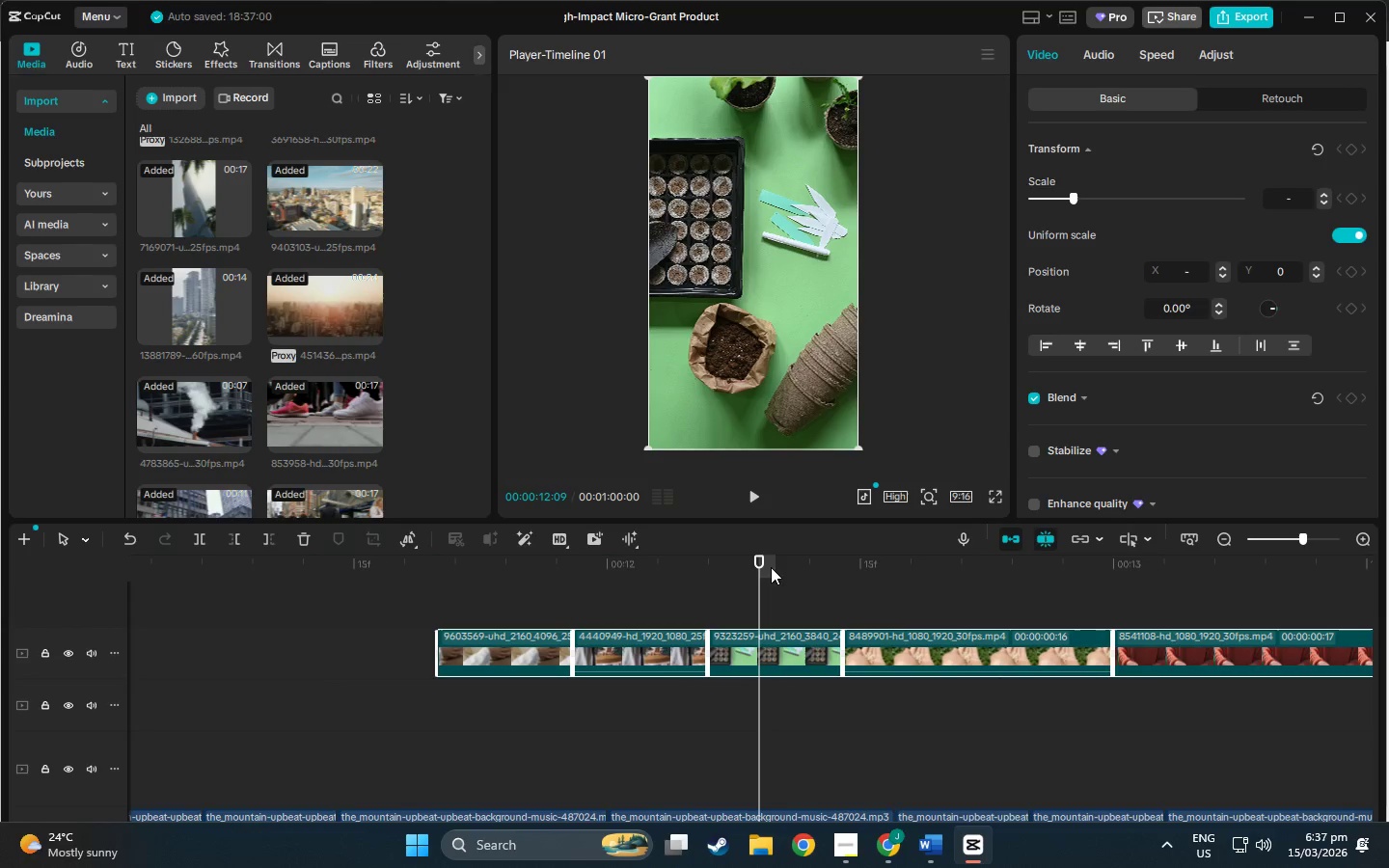 
left_click_drag(start_coordinate=[756, 564], to_coordinate=[644, 639])
 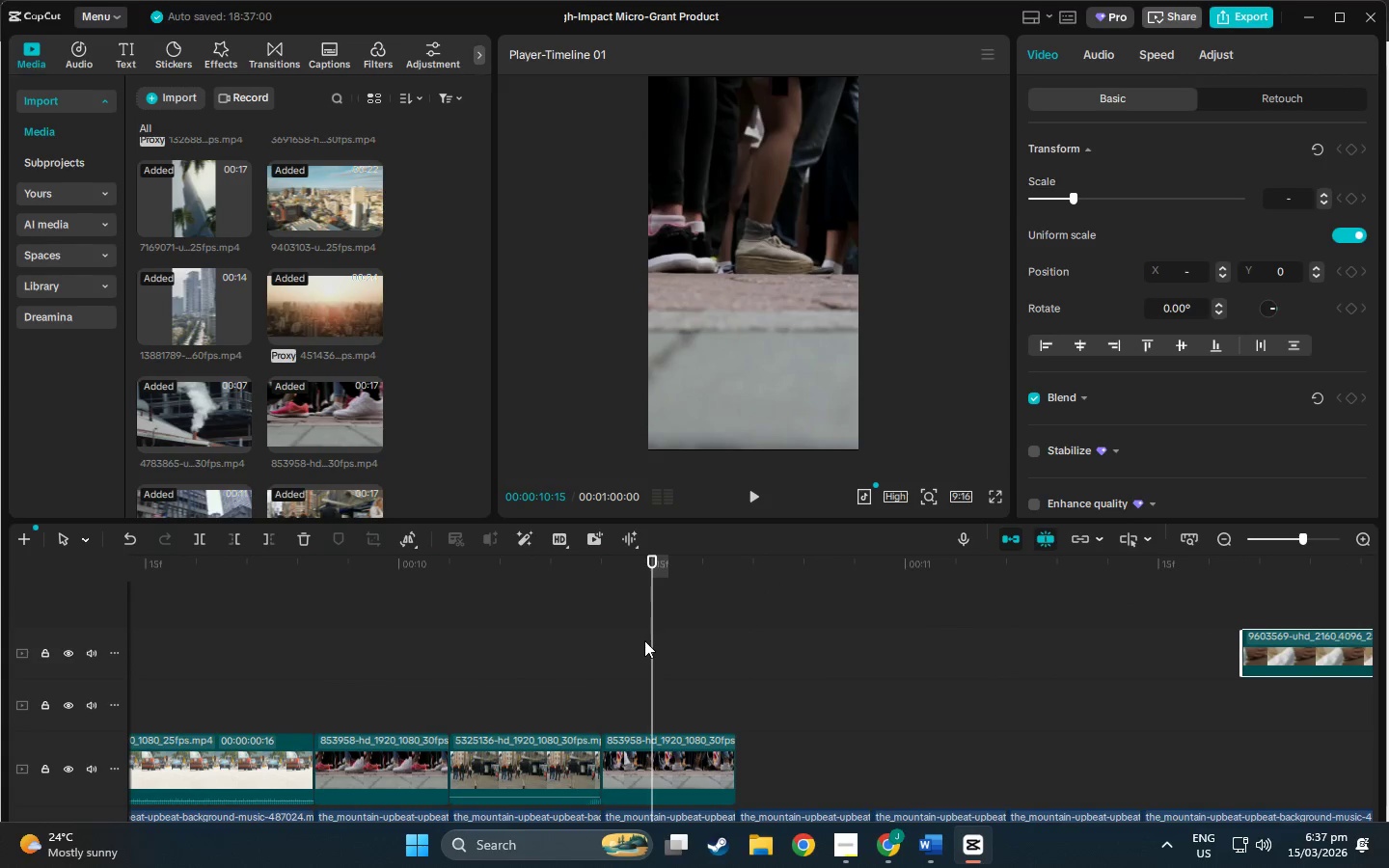 
scroll: coordinate [644, 645], scroll_direction: down, amount: 8.0
 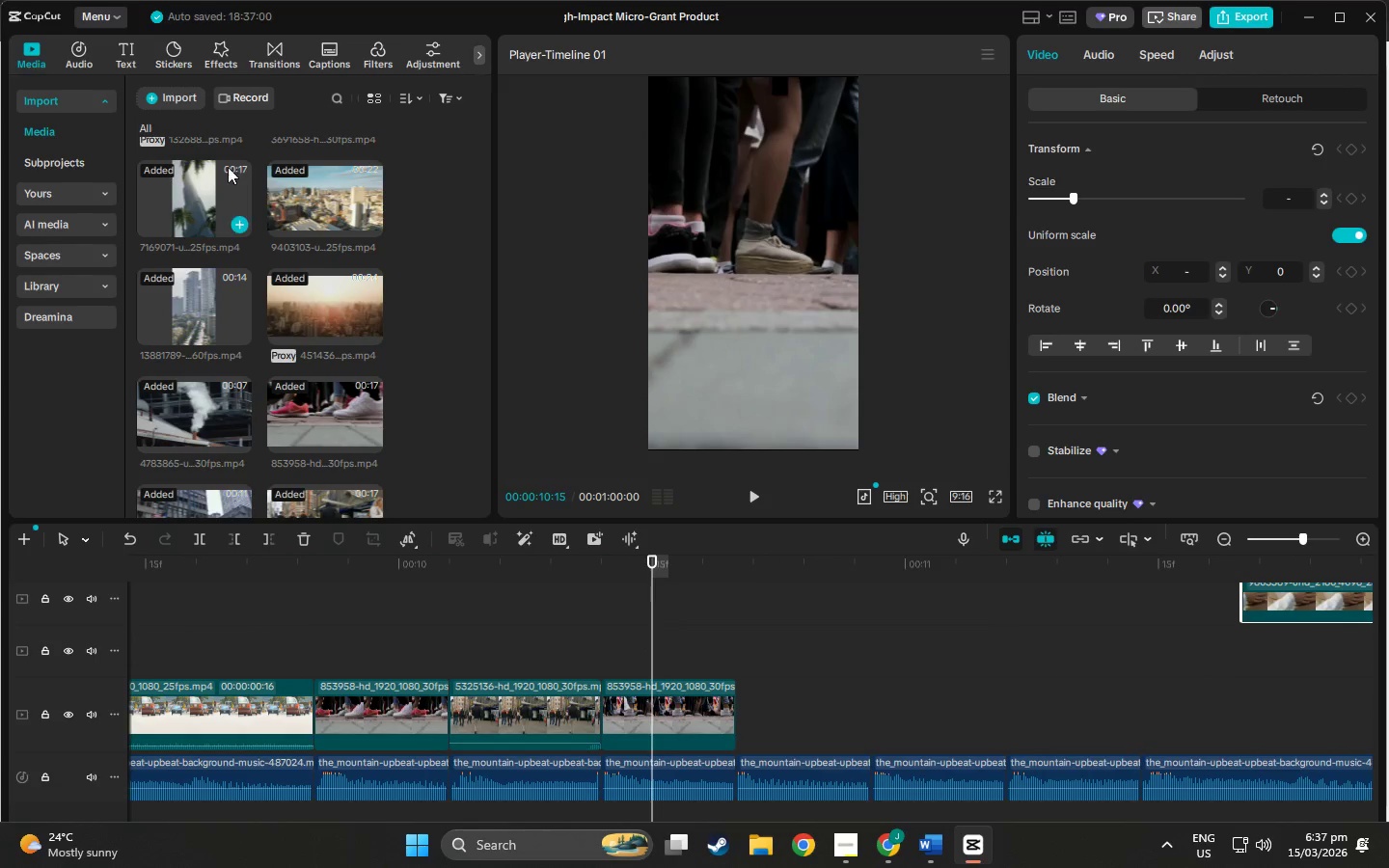 
hold_key(key=AltLeft, duration=0.5)
 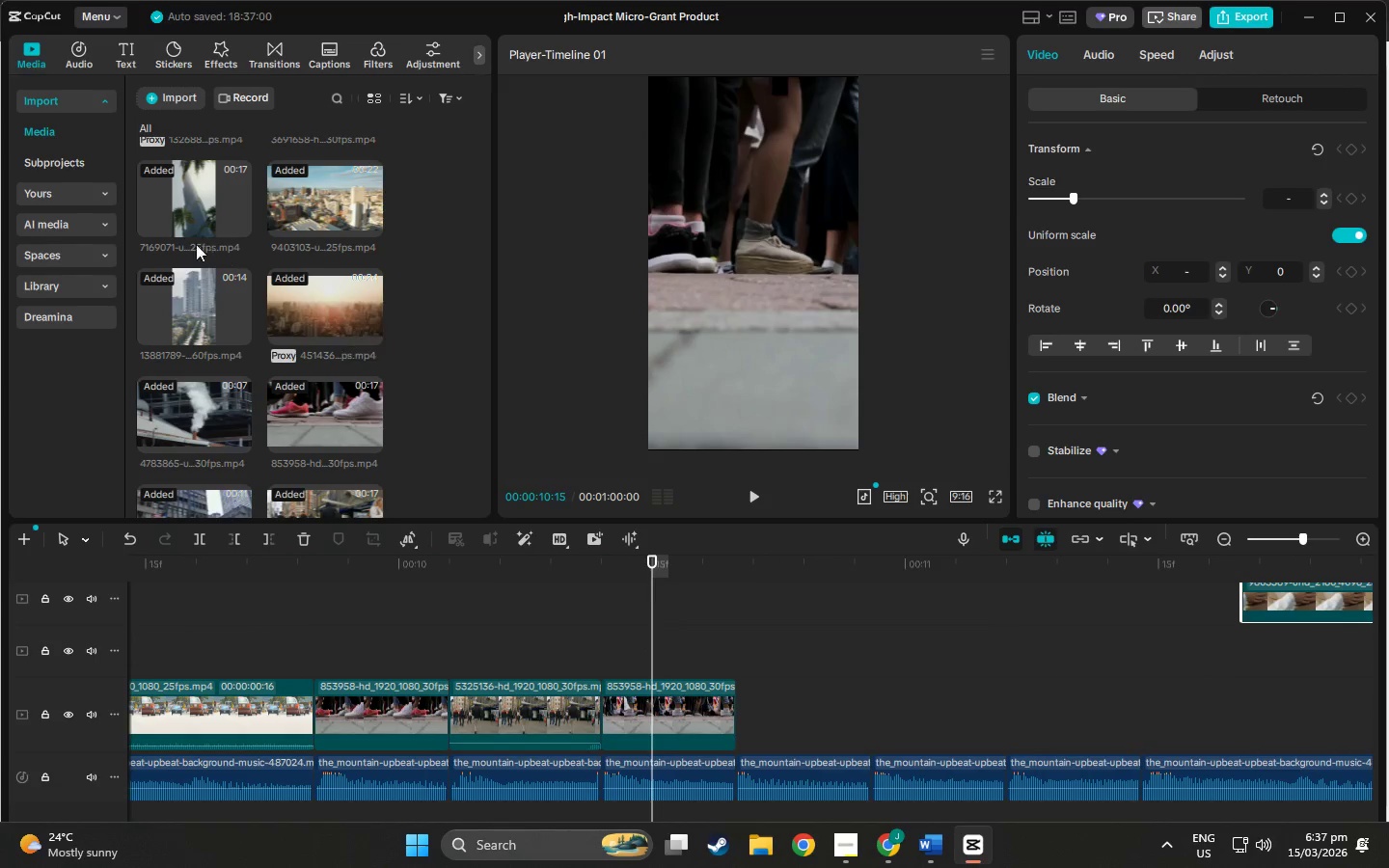 
scroll: coordinate [246, 396], scroll_direction: up, amount: 6.0
 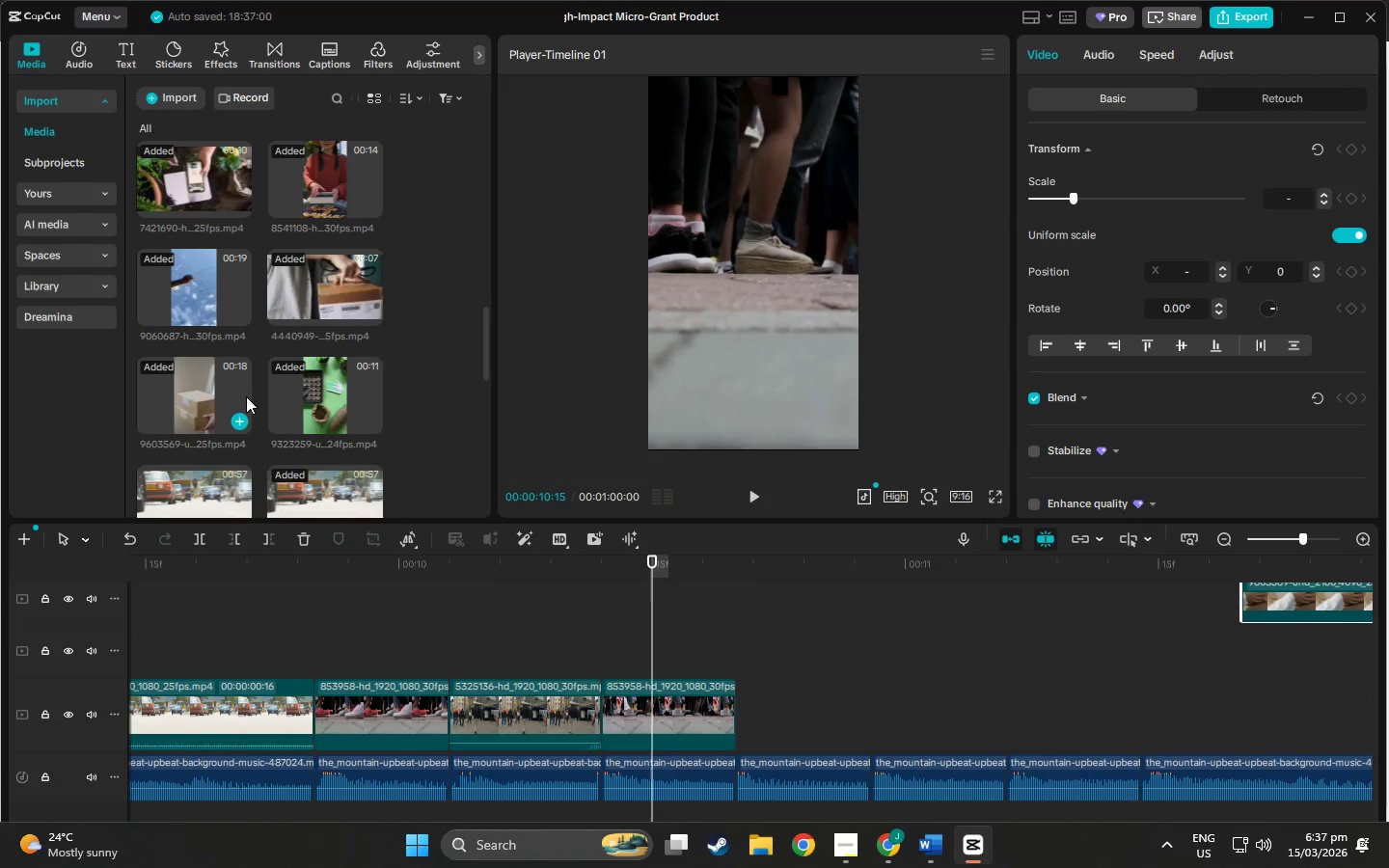 
scroll: coordinate [246, 396], scroll_direction: down, amount: 2.0
 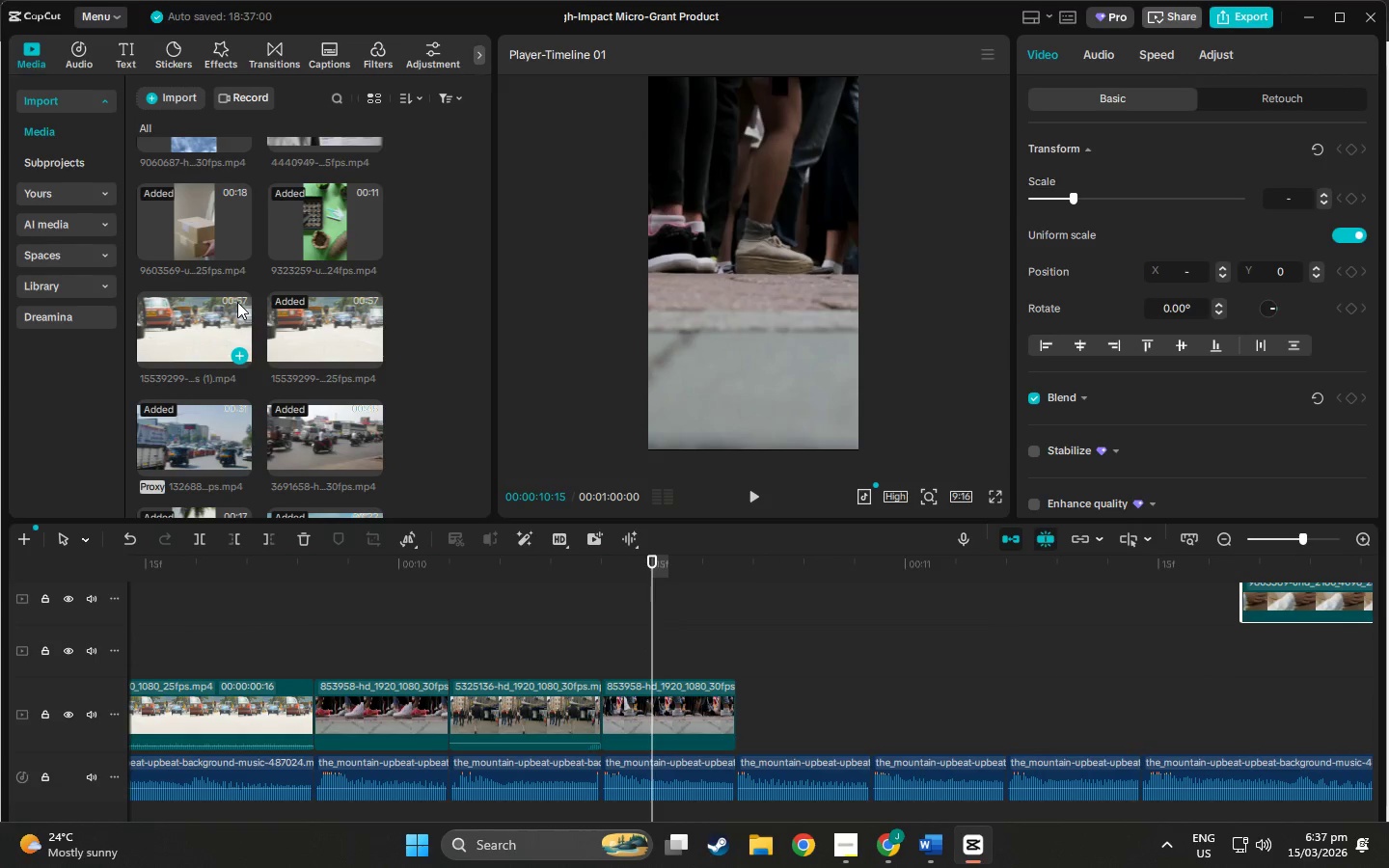 
scroll: coordinate [225, 331], scroll_direction: up, amount: 11.0
 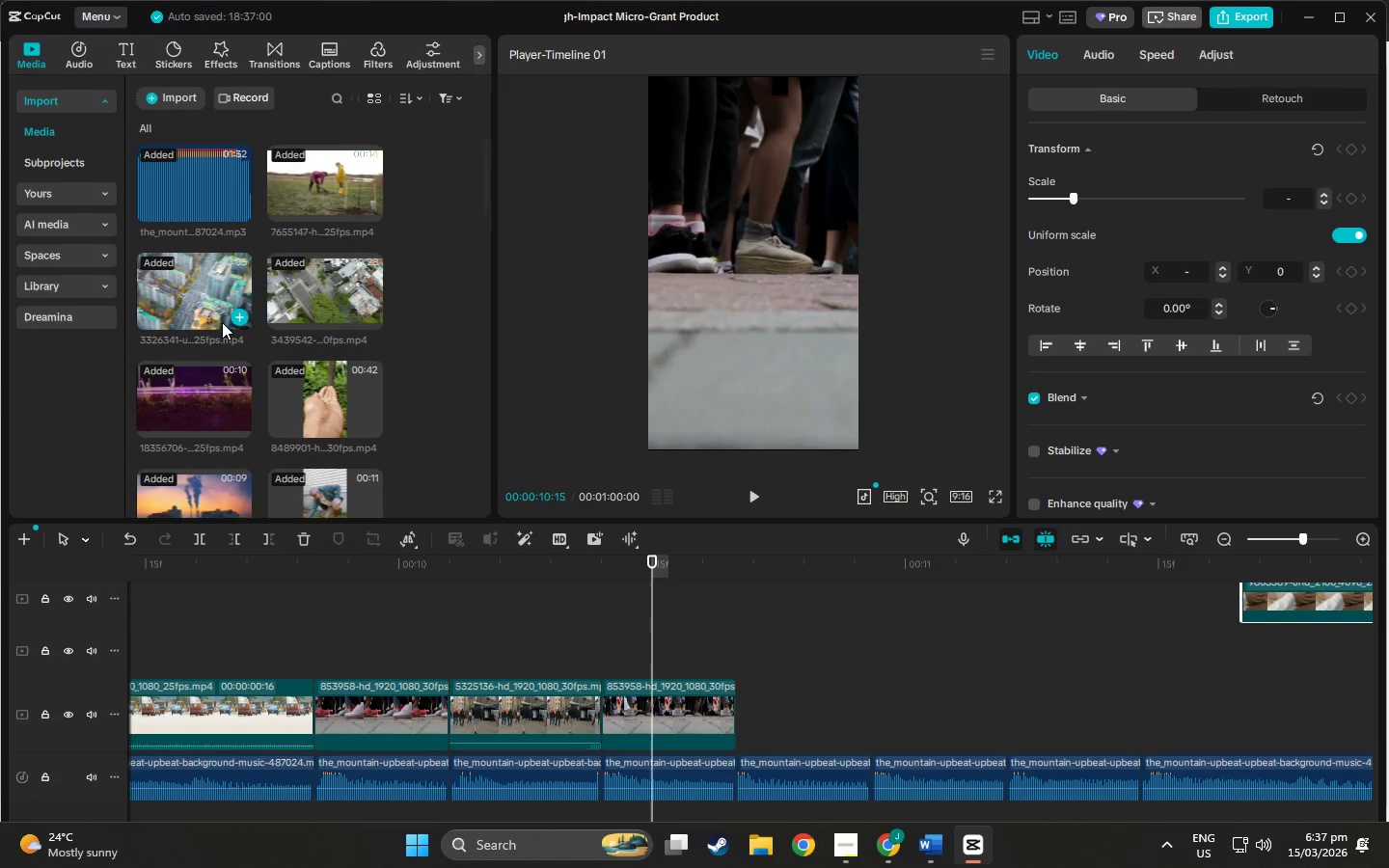 
scroll: coordinate [250, 293], scroll_direction: down, amount: 21.0
 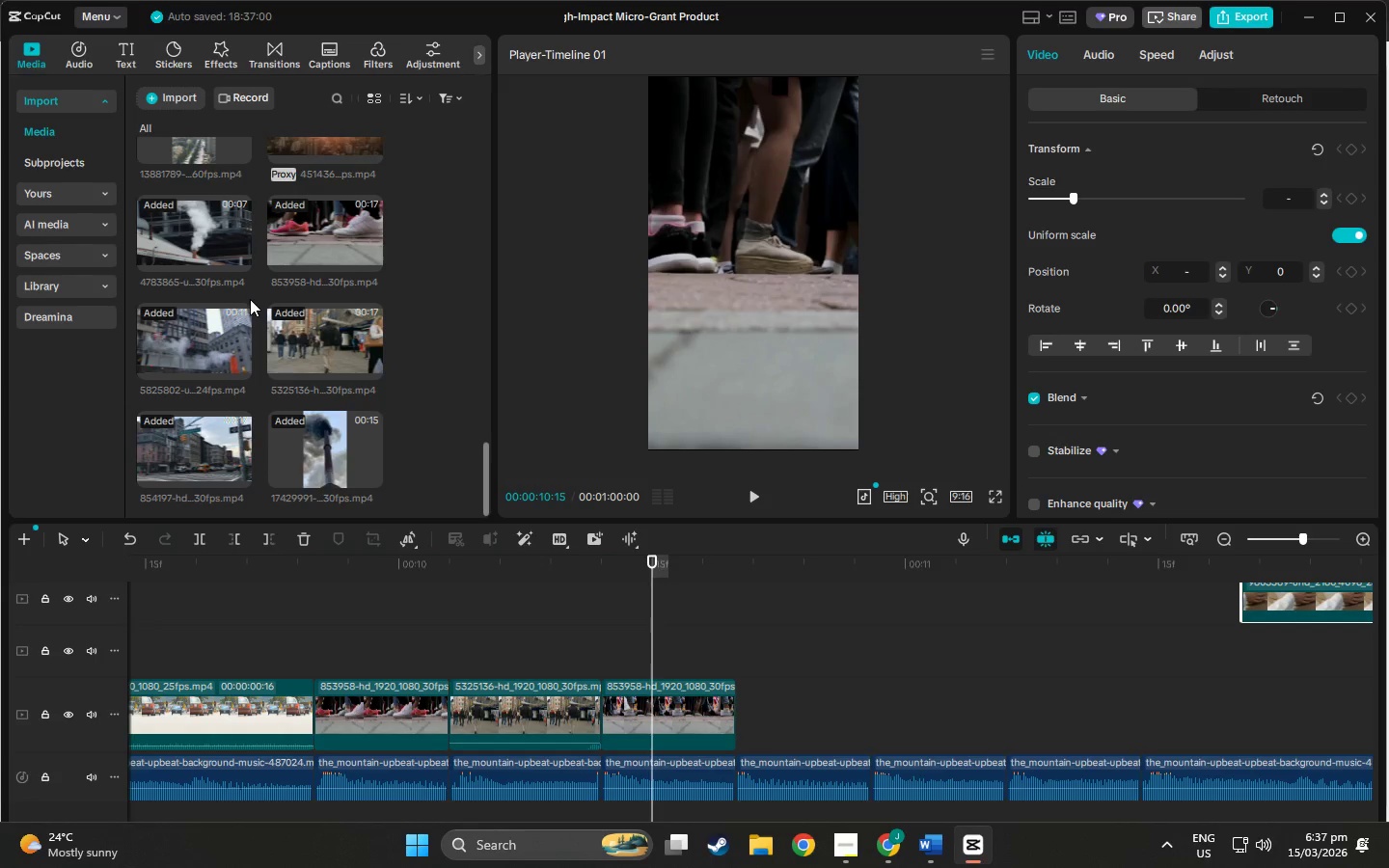 
key(Alt+Tab)
 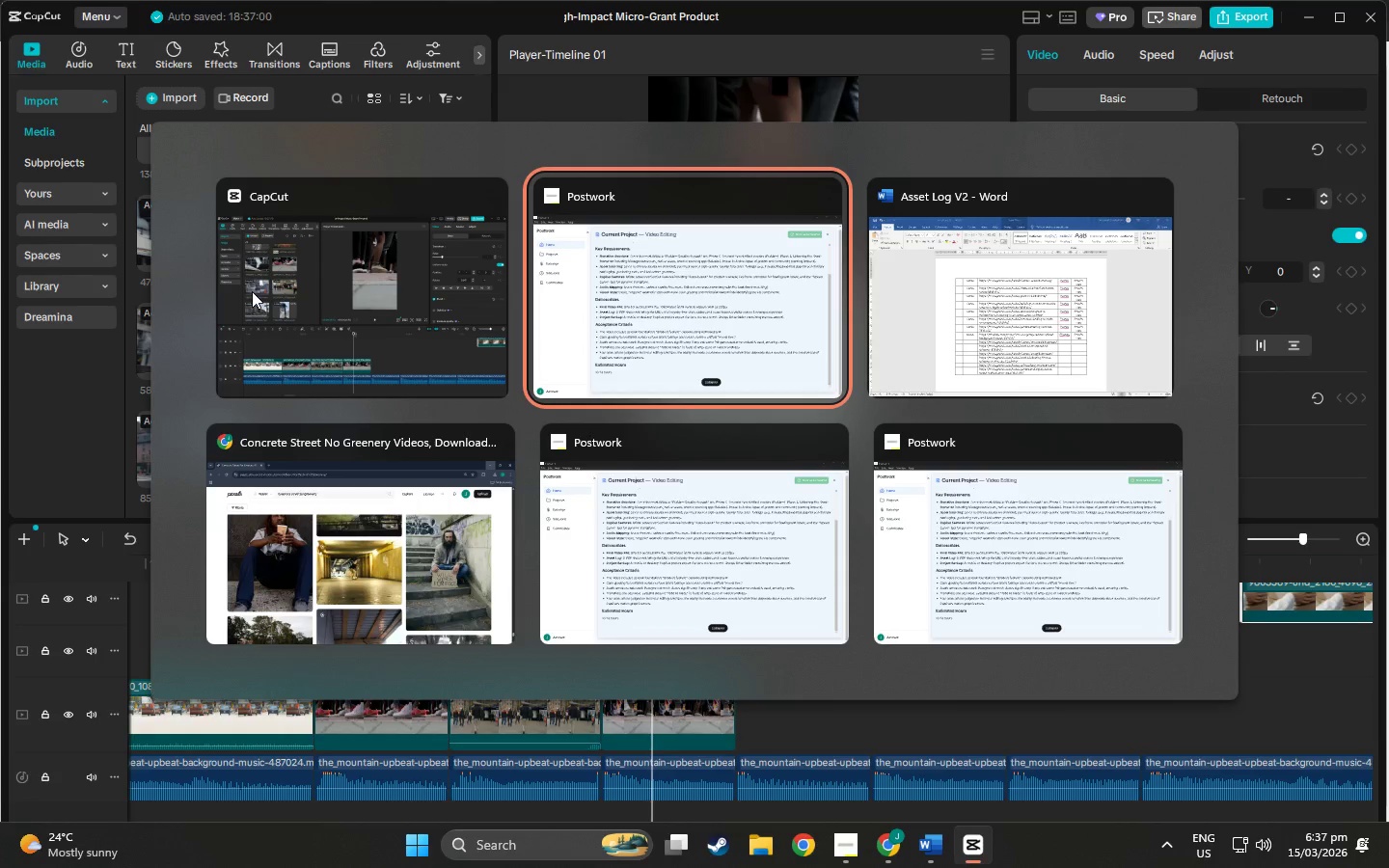 
key(Alt+Tab)
 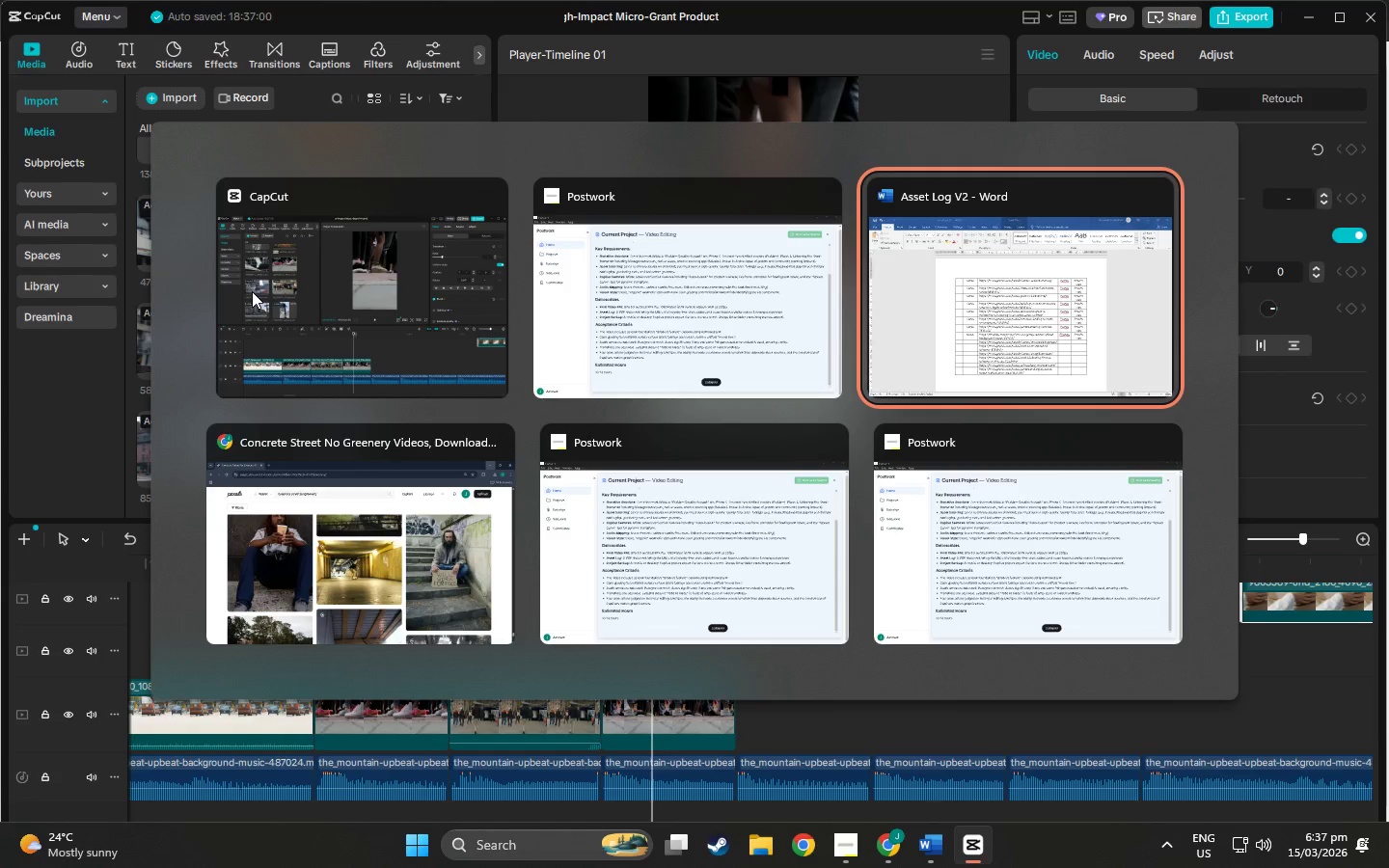 
key(Alt+Tab)
 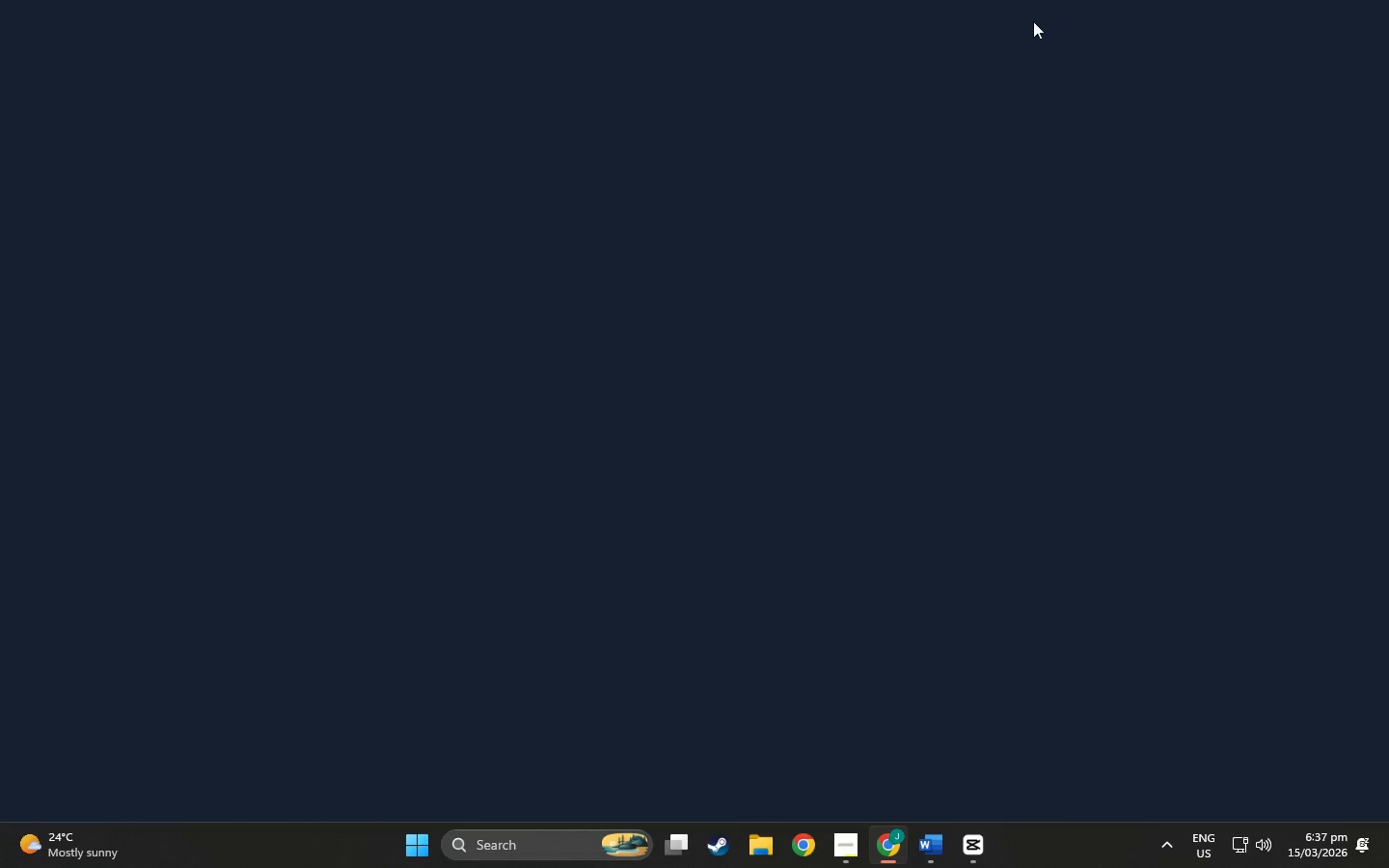 
key(Alt+Tab)
 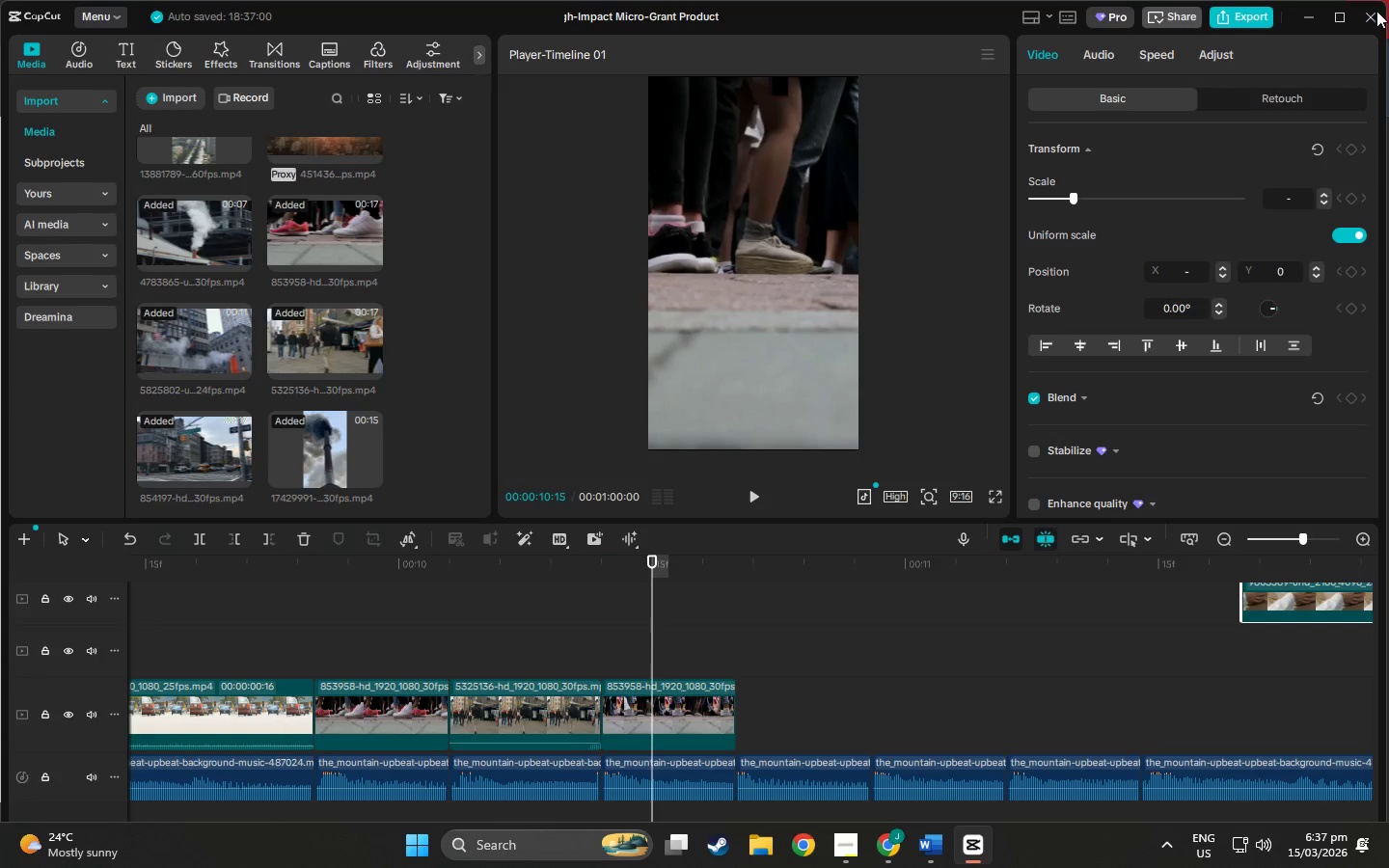 
left_click([1370, 7])
 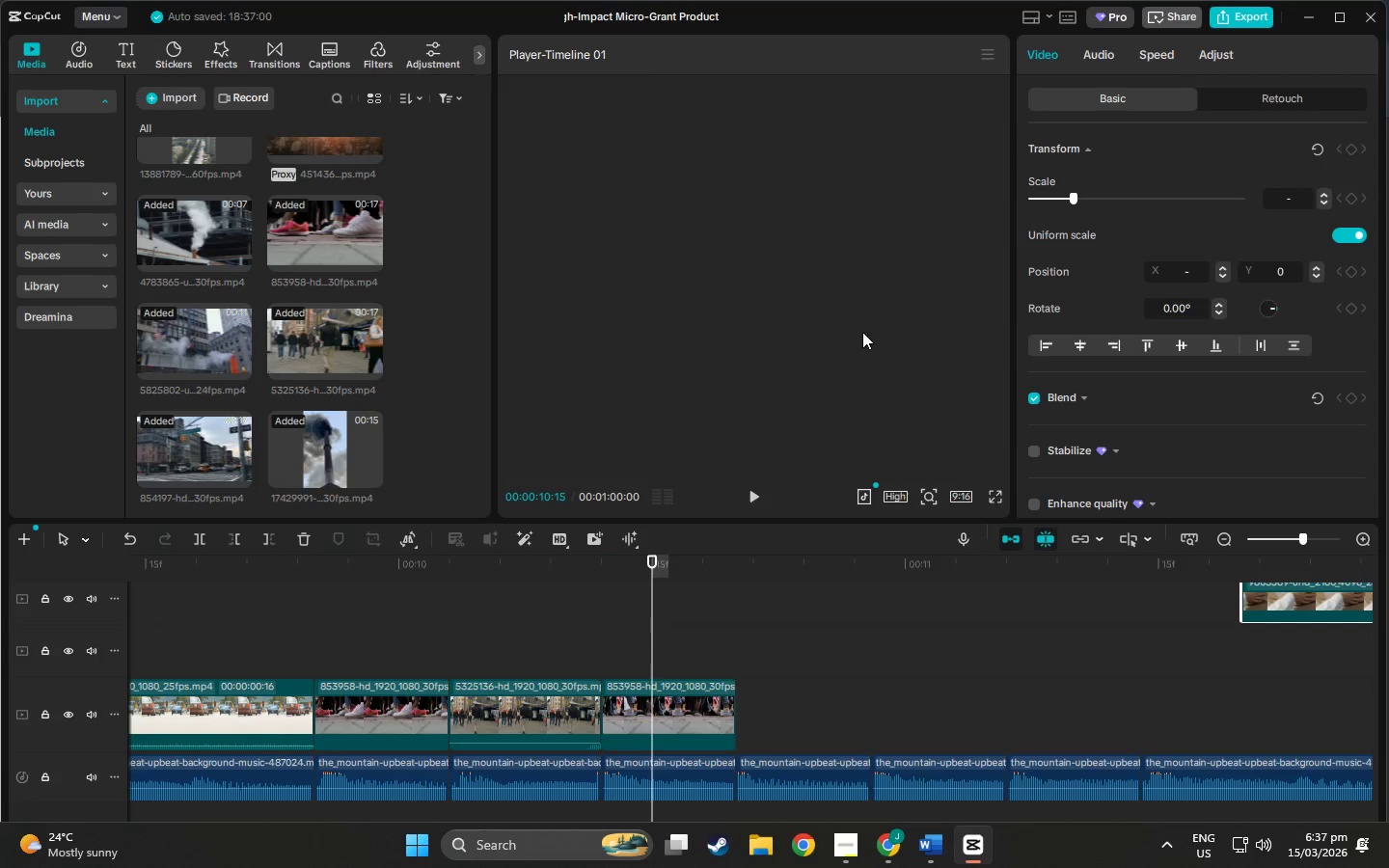 
mouse_move([825, 344])
 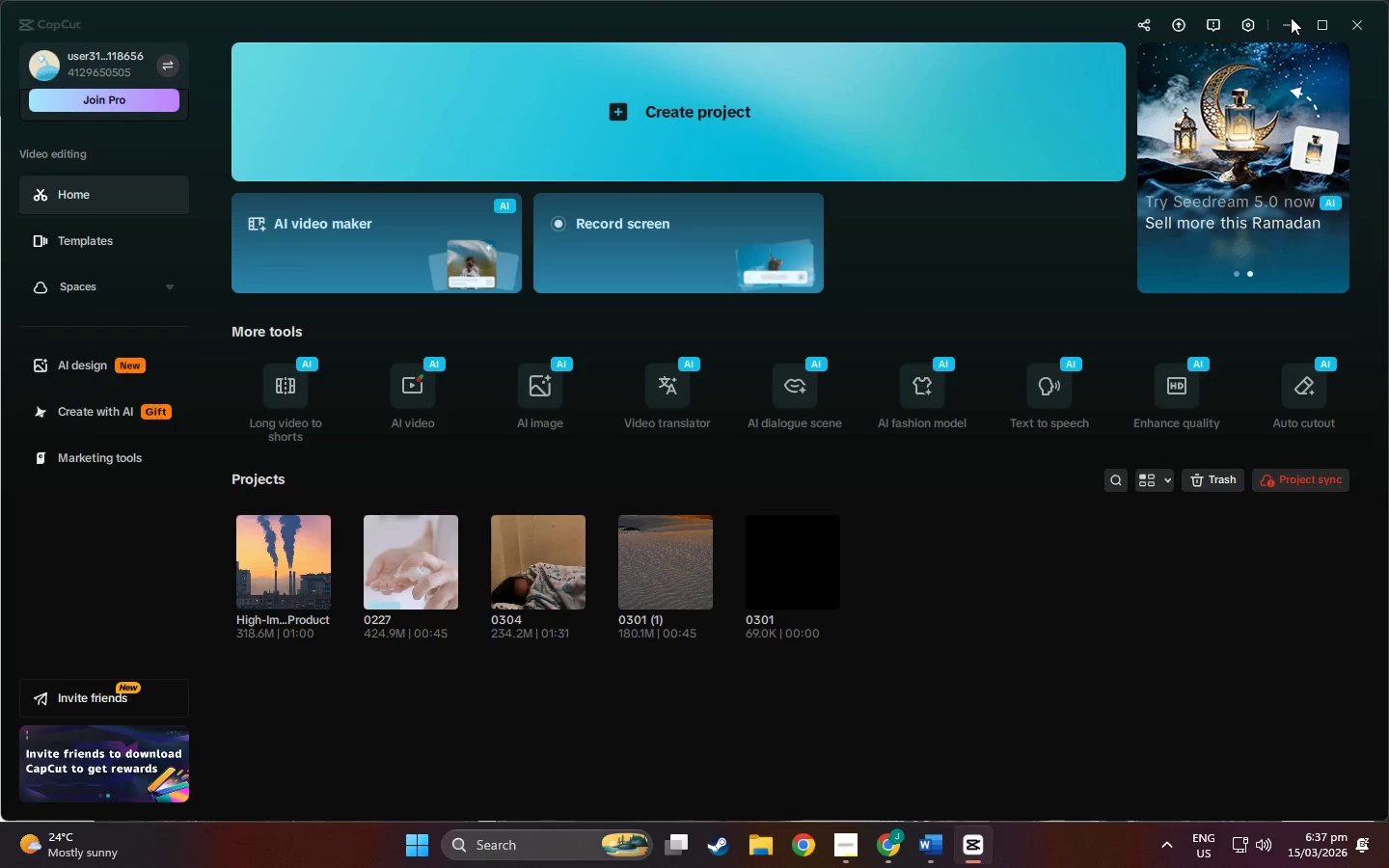 
left_click([1291, 17])
 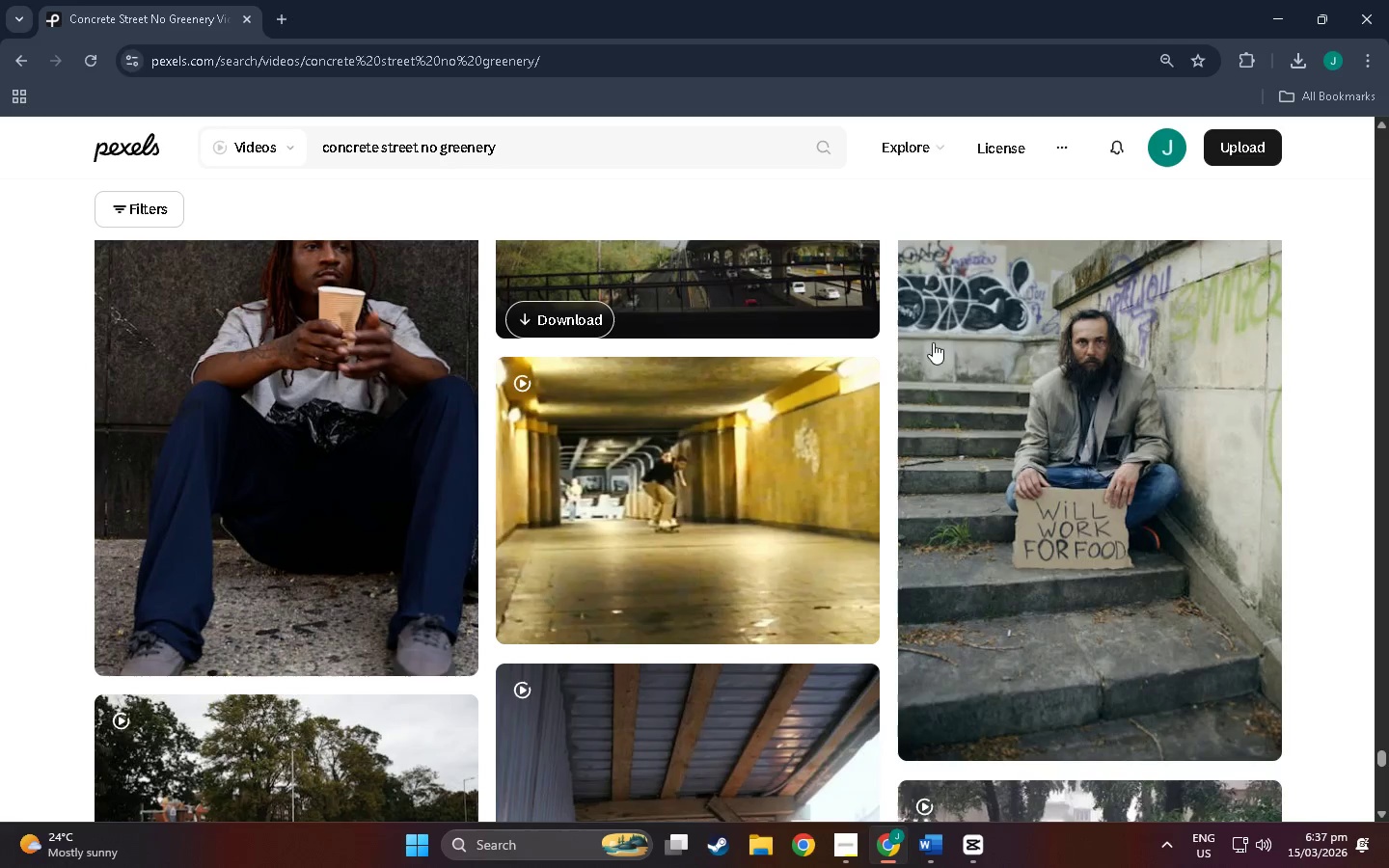 
scroll: coordinate [366, 477], scroll_direction: down, amount: 119.0
 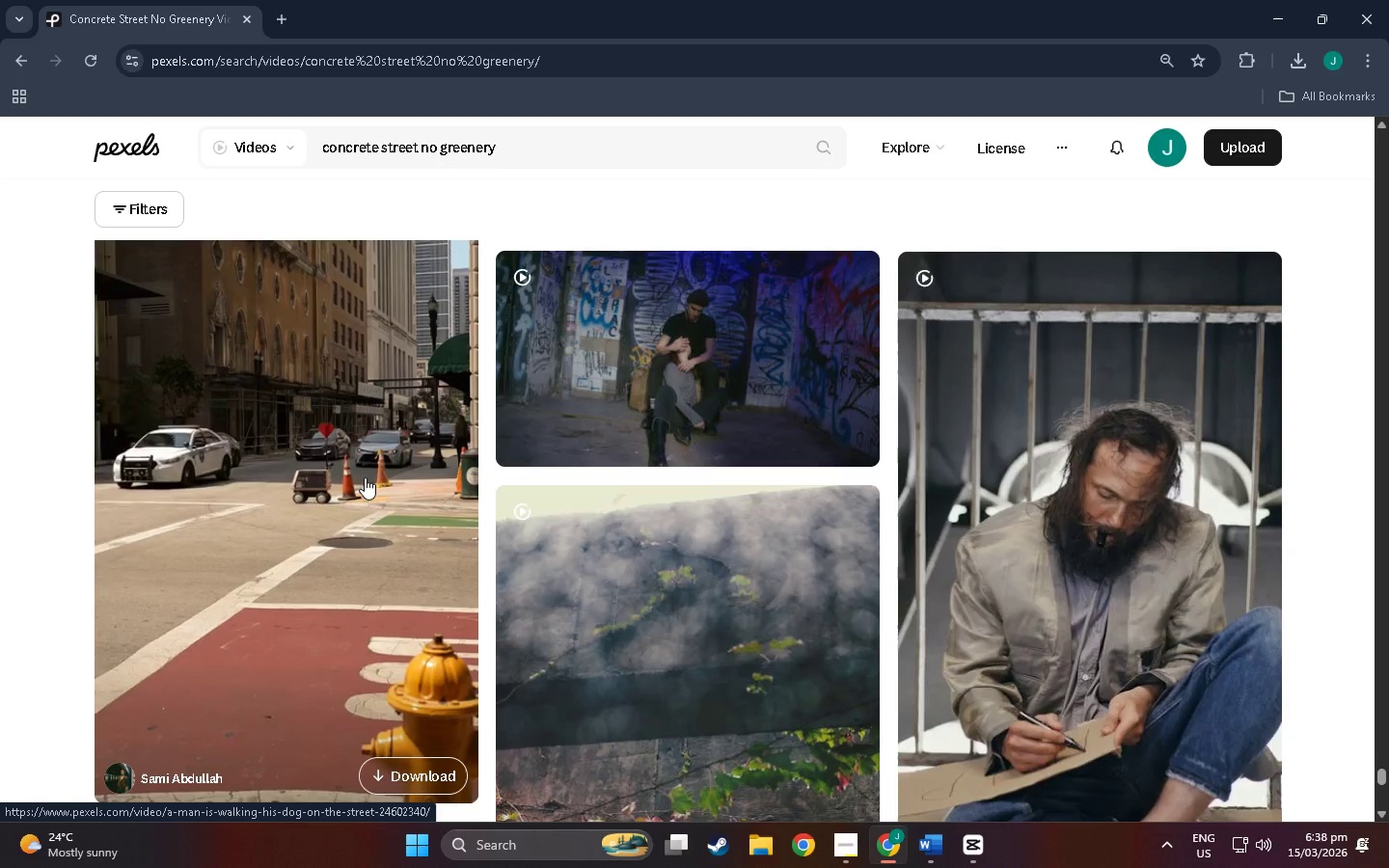 
left_click([365, 477])
 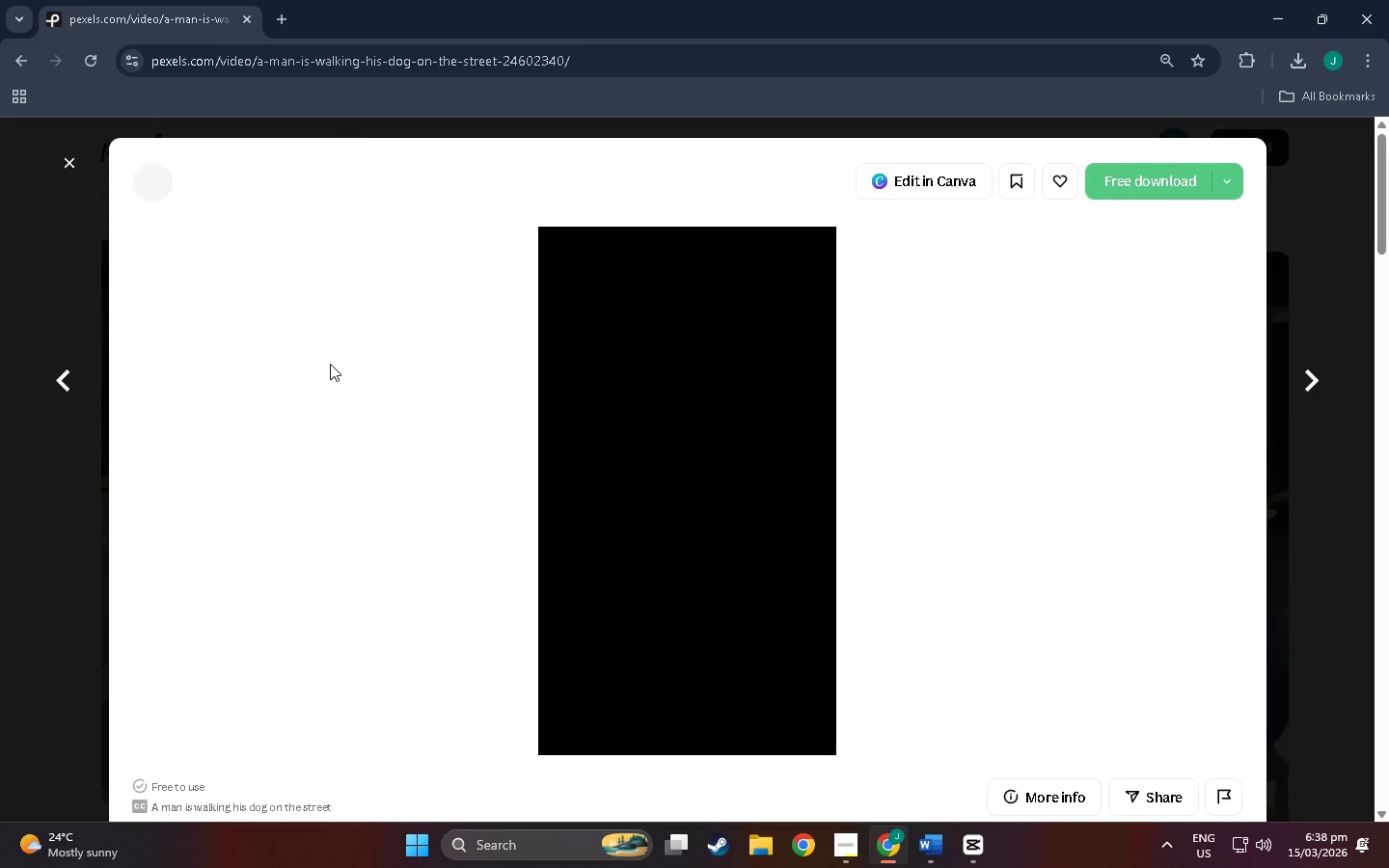 
wait(5.17)
 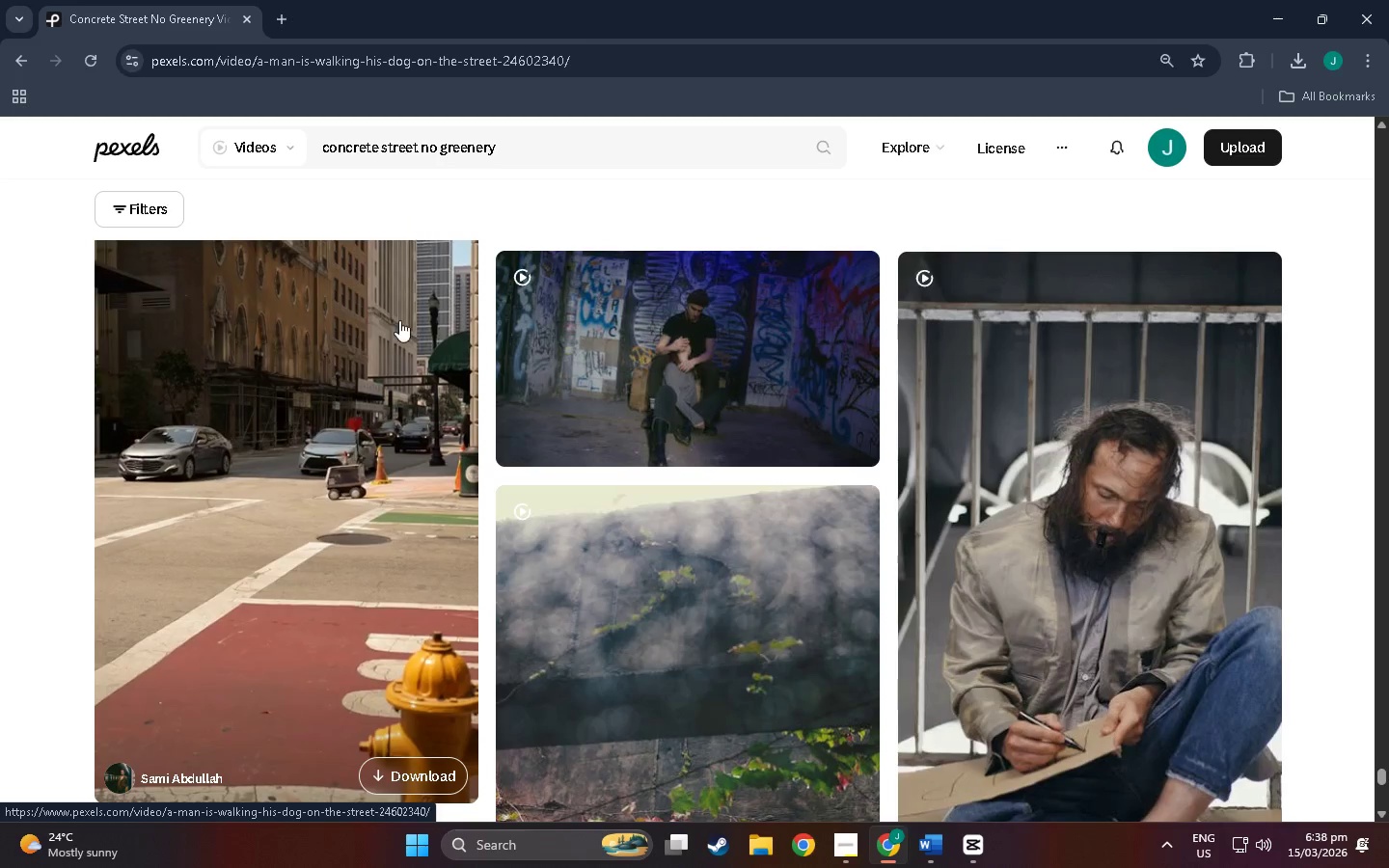 
left_click([623, 62])
 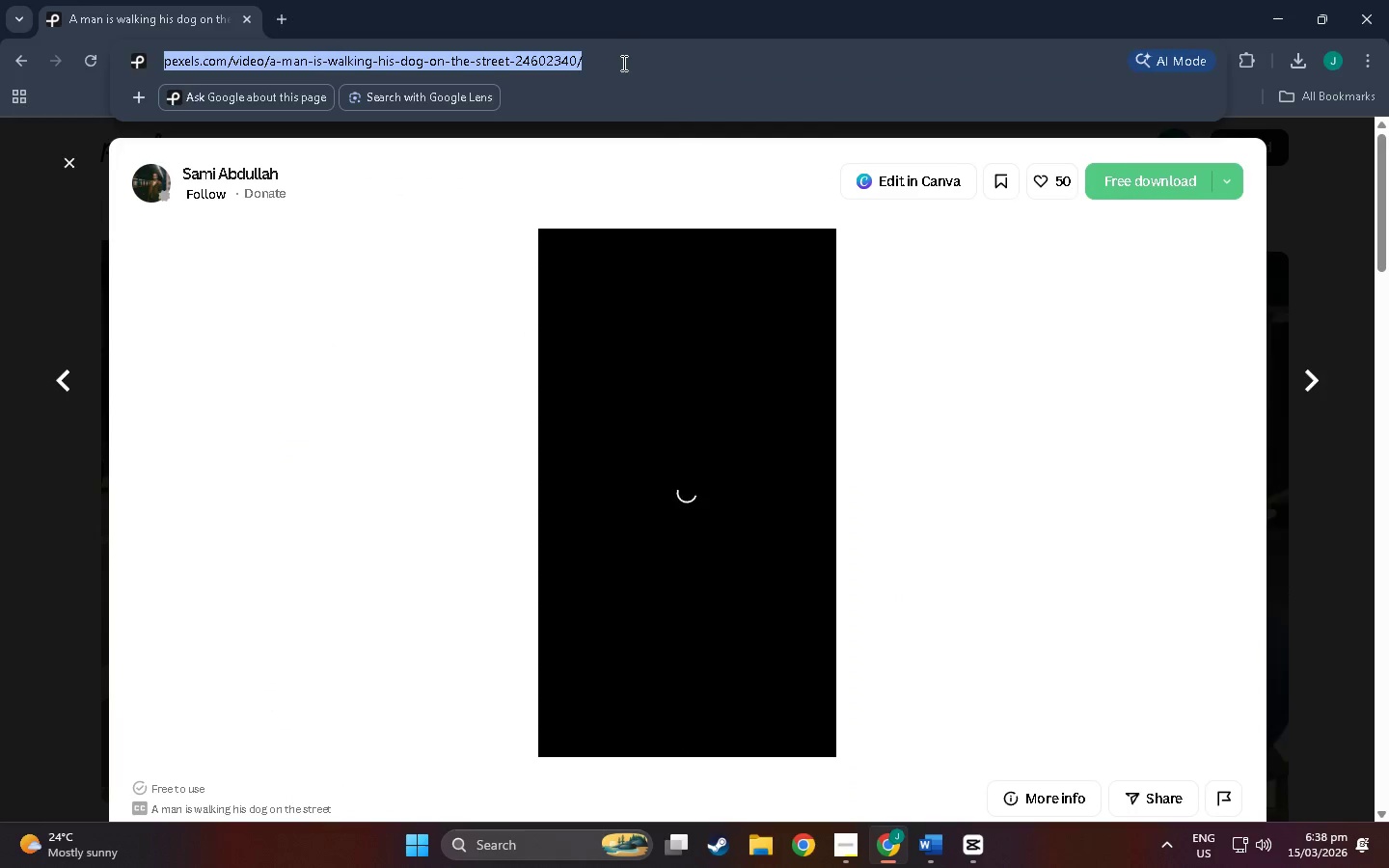 
key(Control+C)
 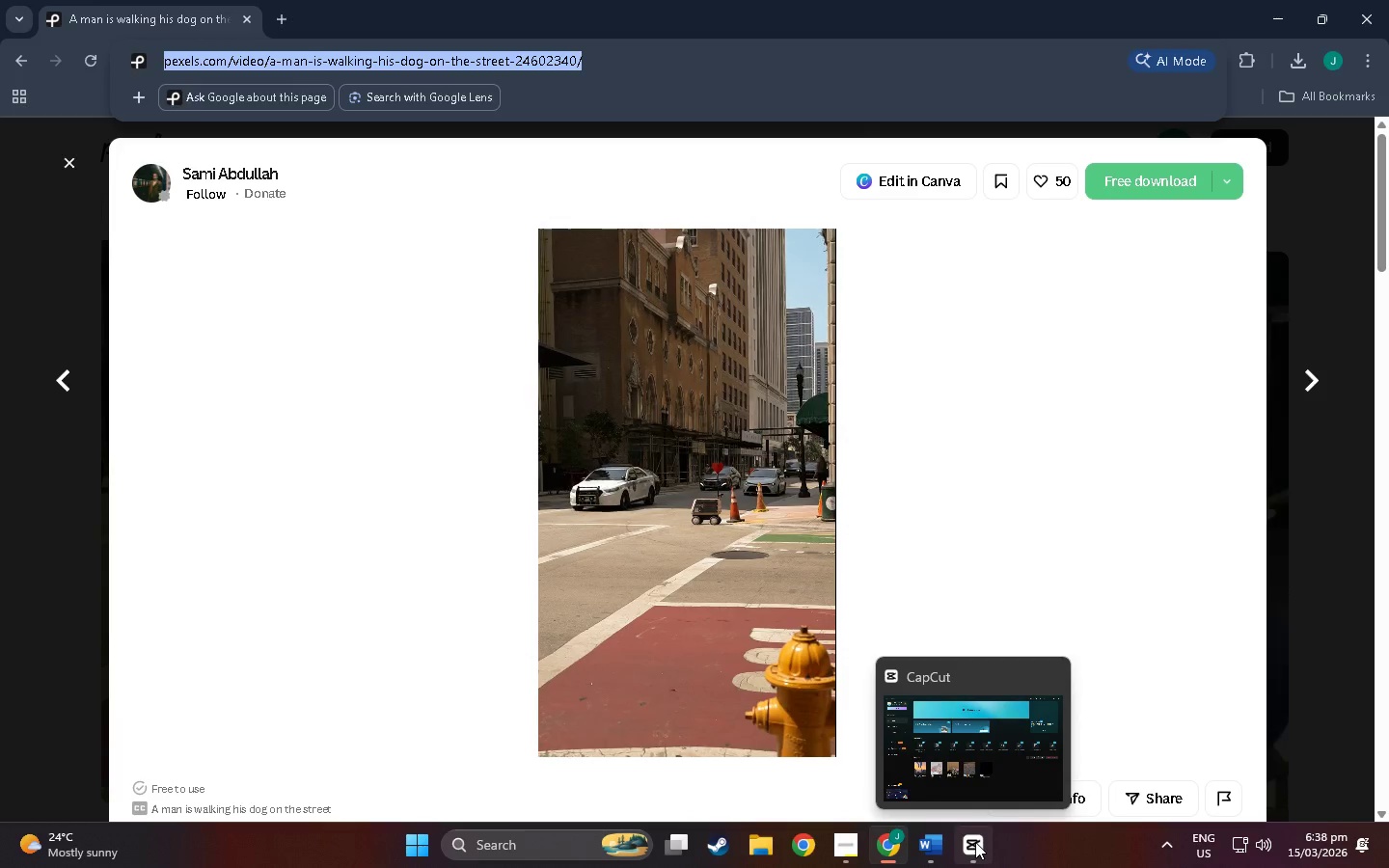 
wait(5.38)
 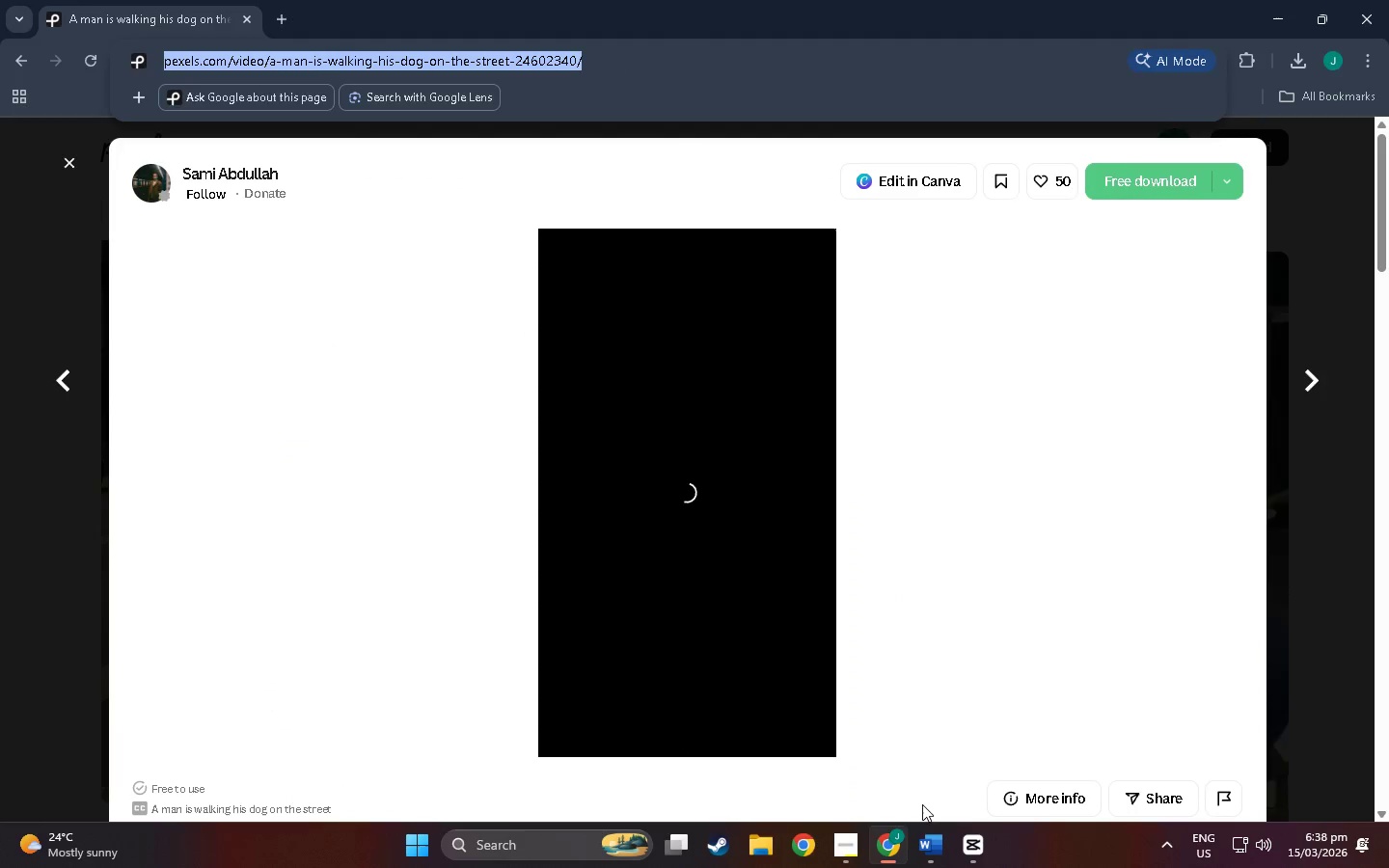 
left_click([1112, 182])
 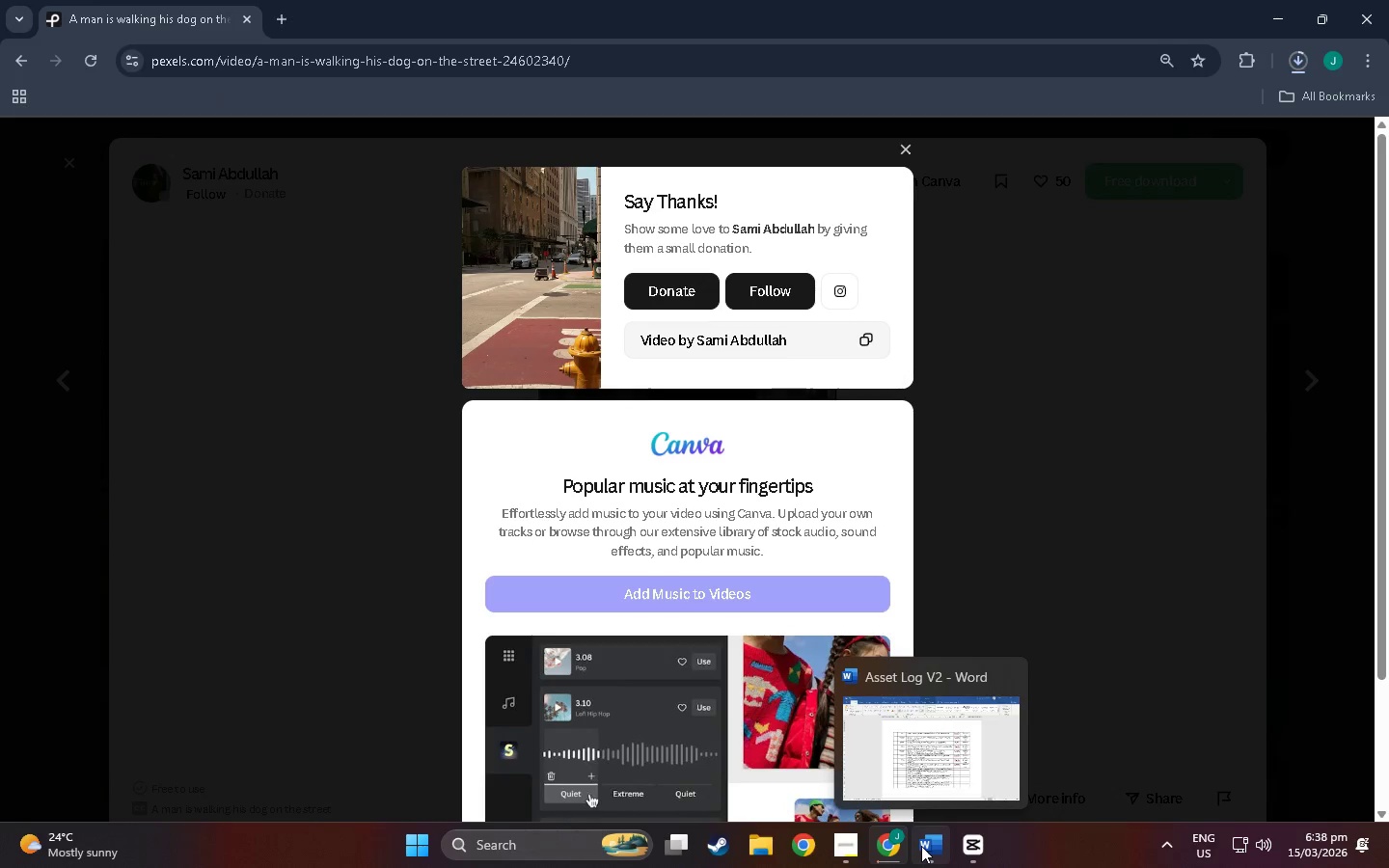 
left_click([921, 846])
 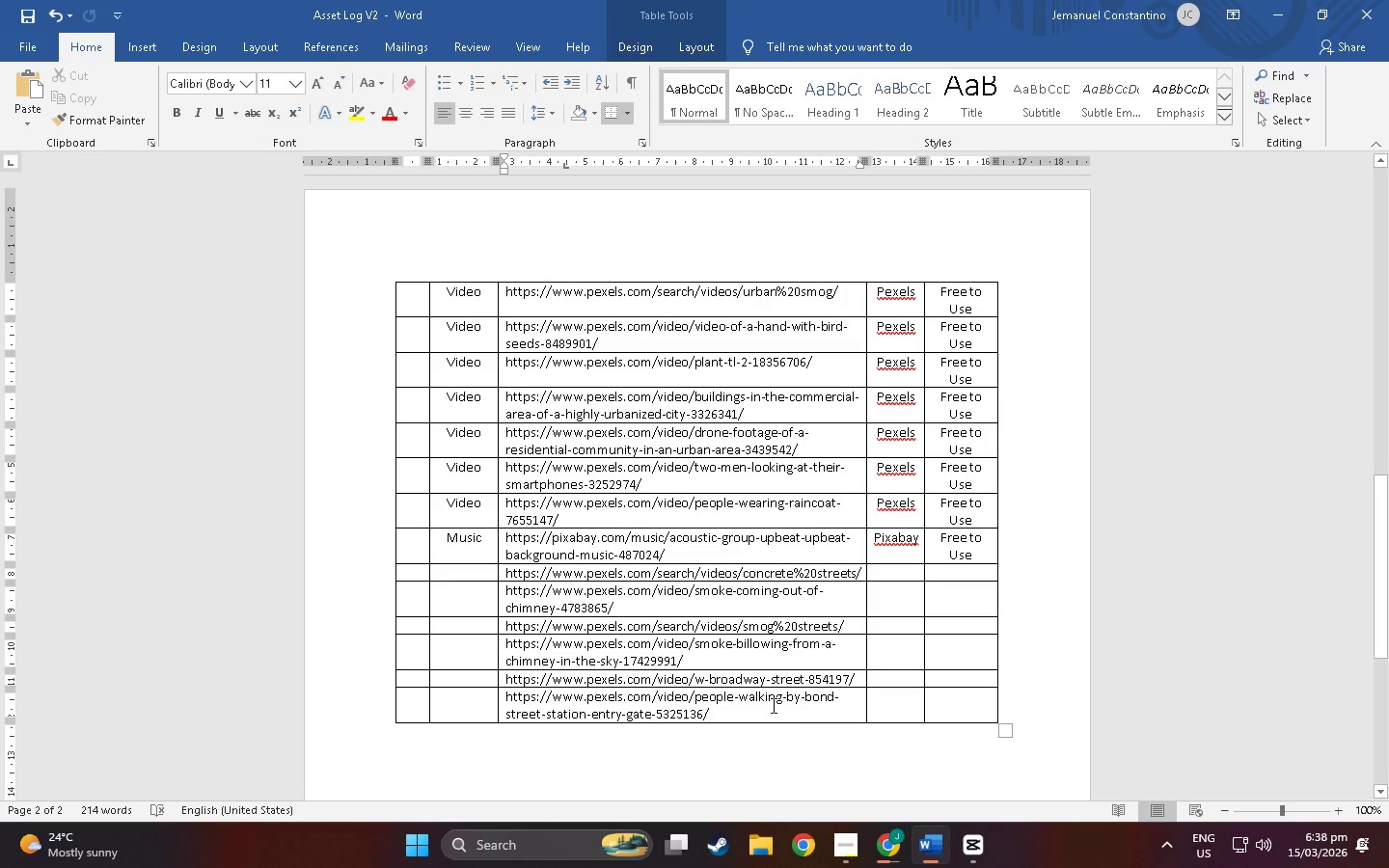 
left_click([761, 714])
 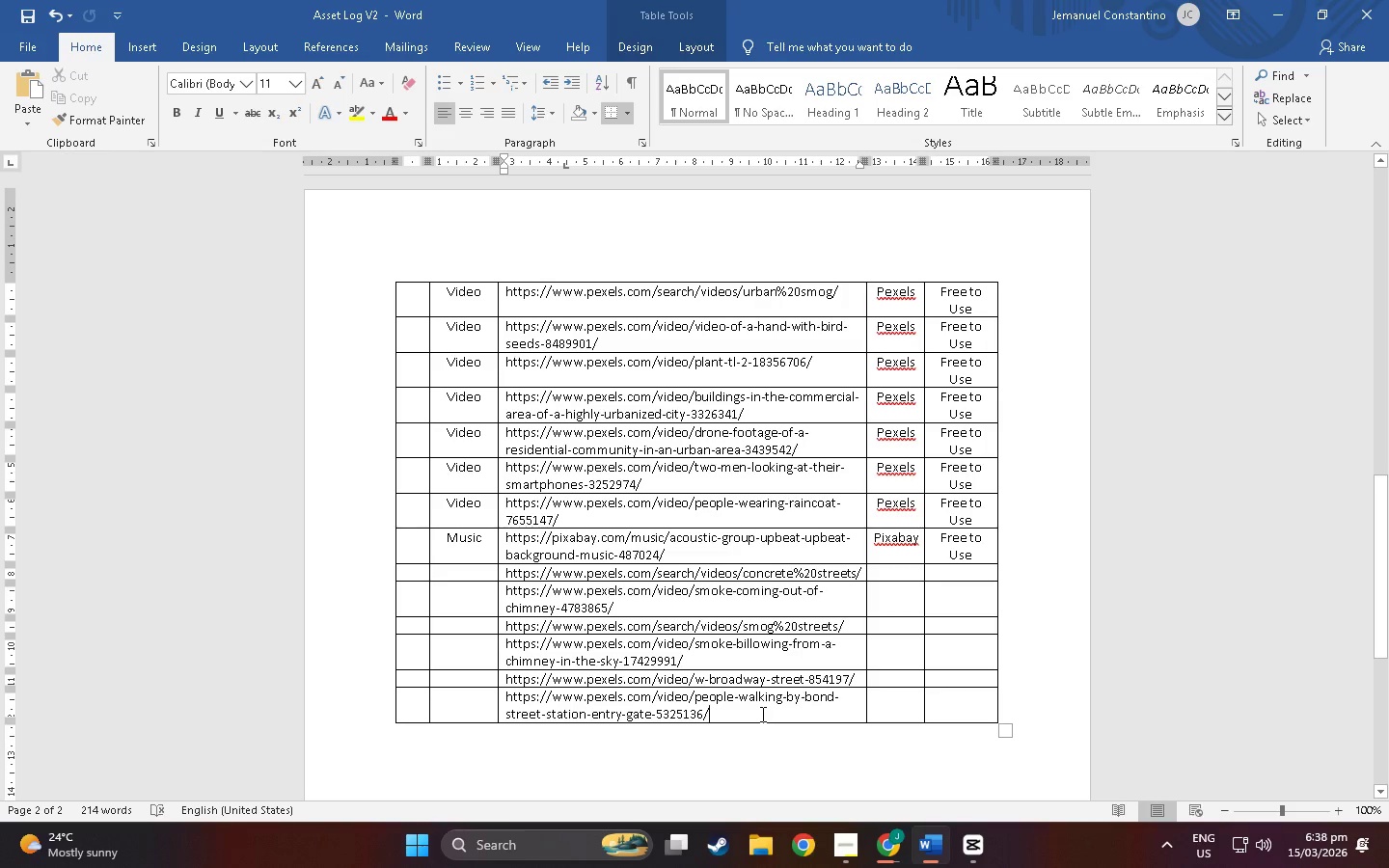 
right_click([761, 714])
 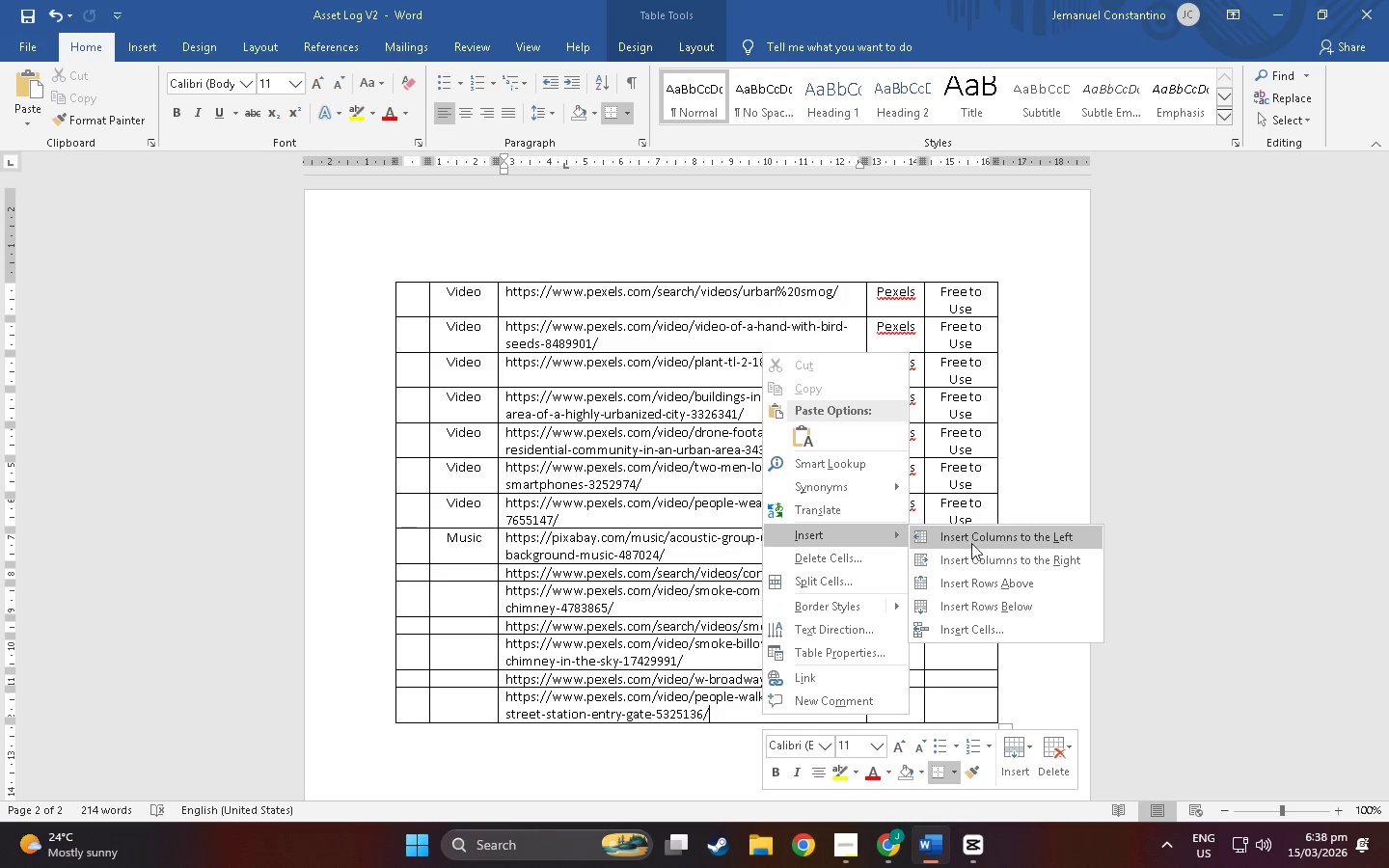 
left_click([973, 609])
 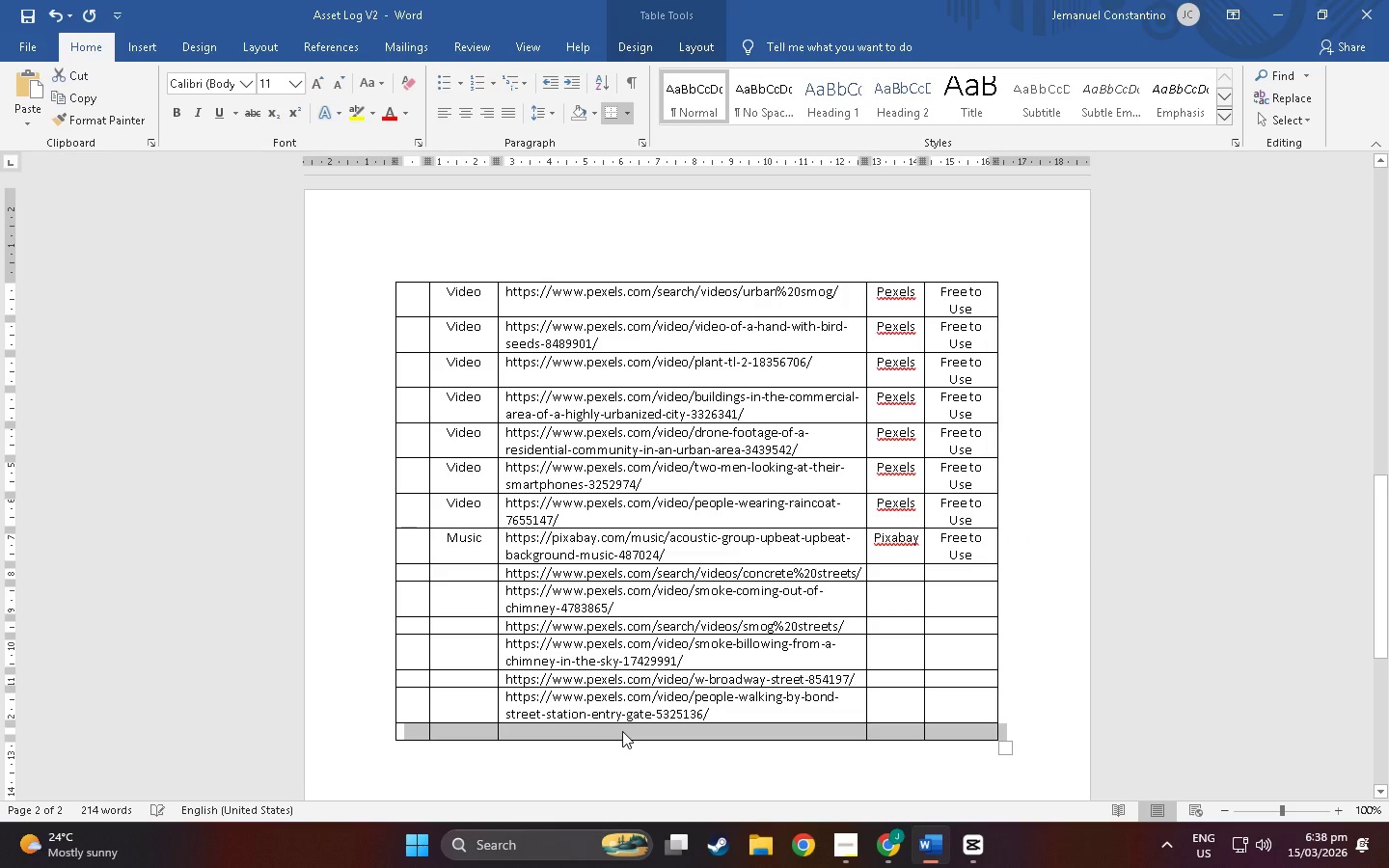 
left_click([622, 731])
 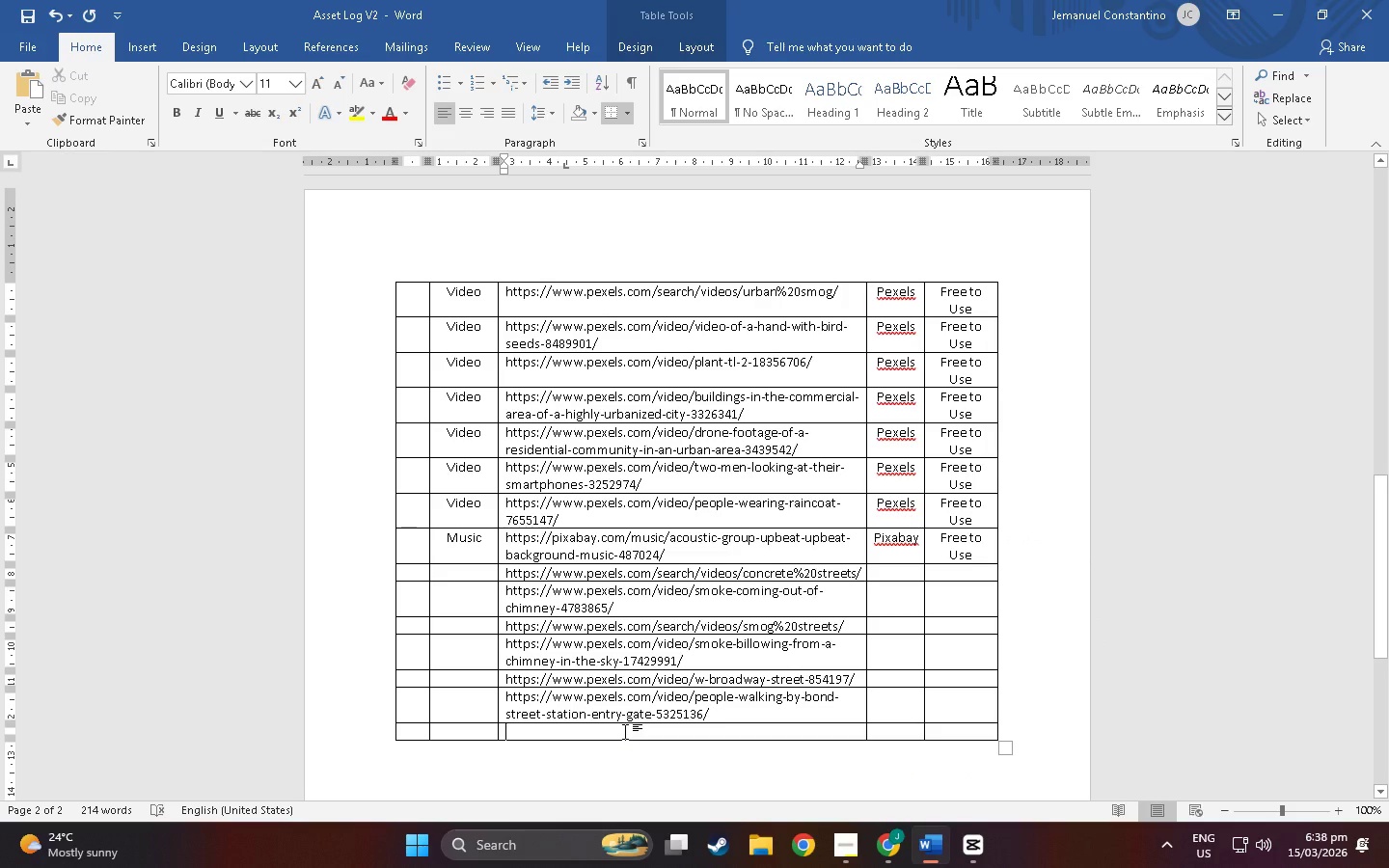 
key(Control+V)
 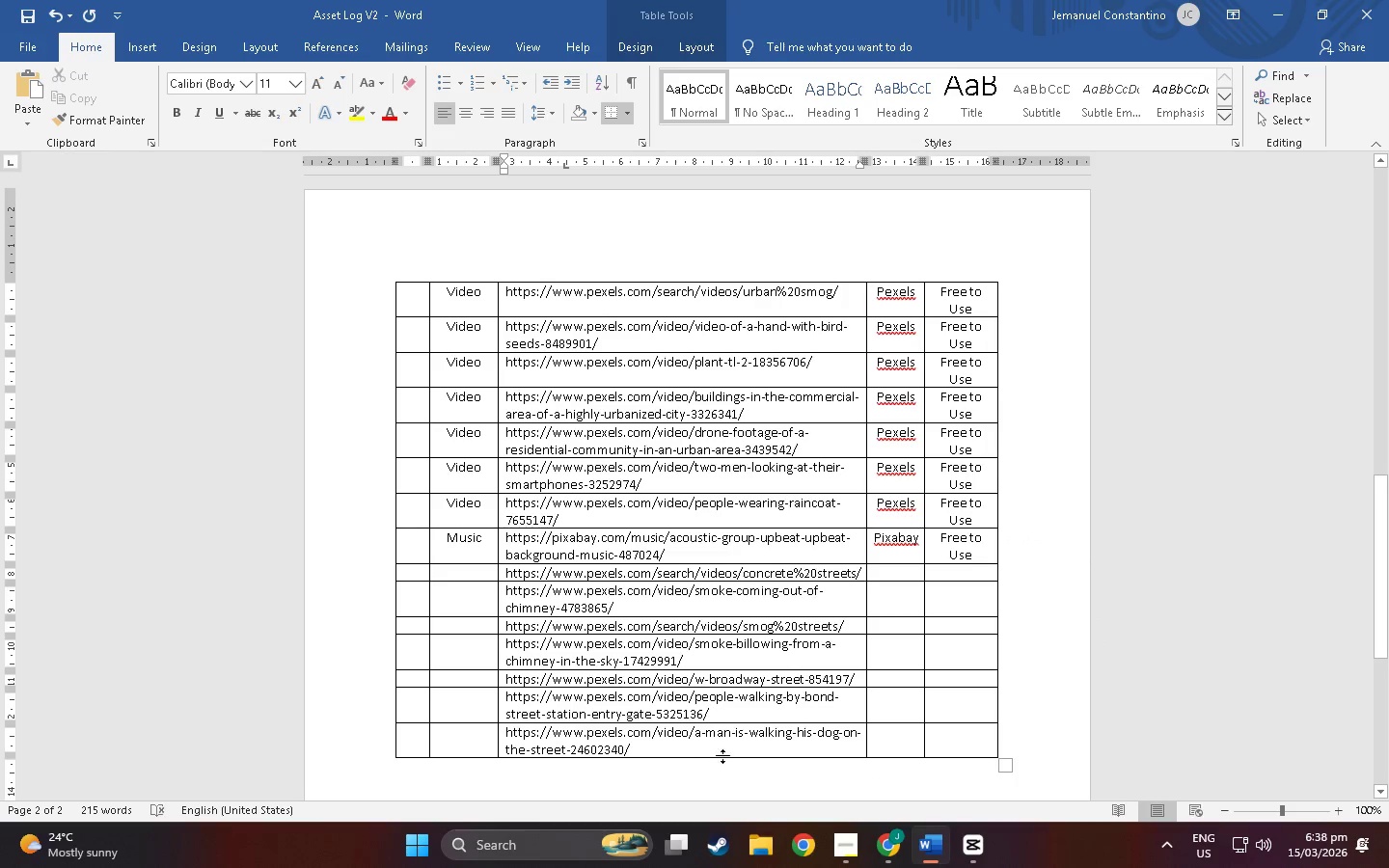 
key(Alt+Control+AltLeft)
 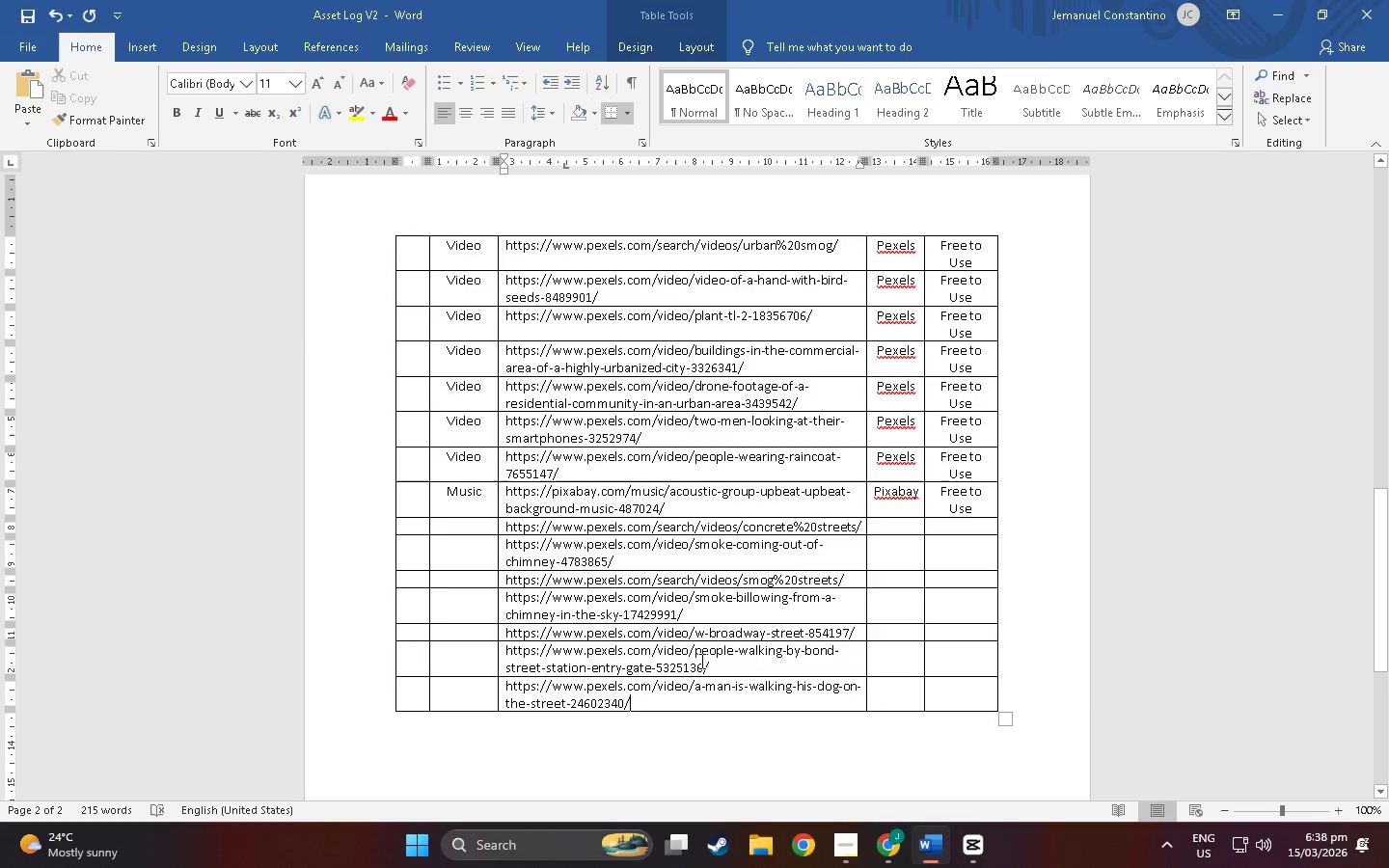 
key(Alt+Control+Tab)
 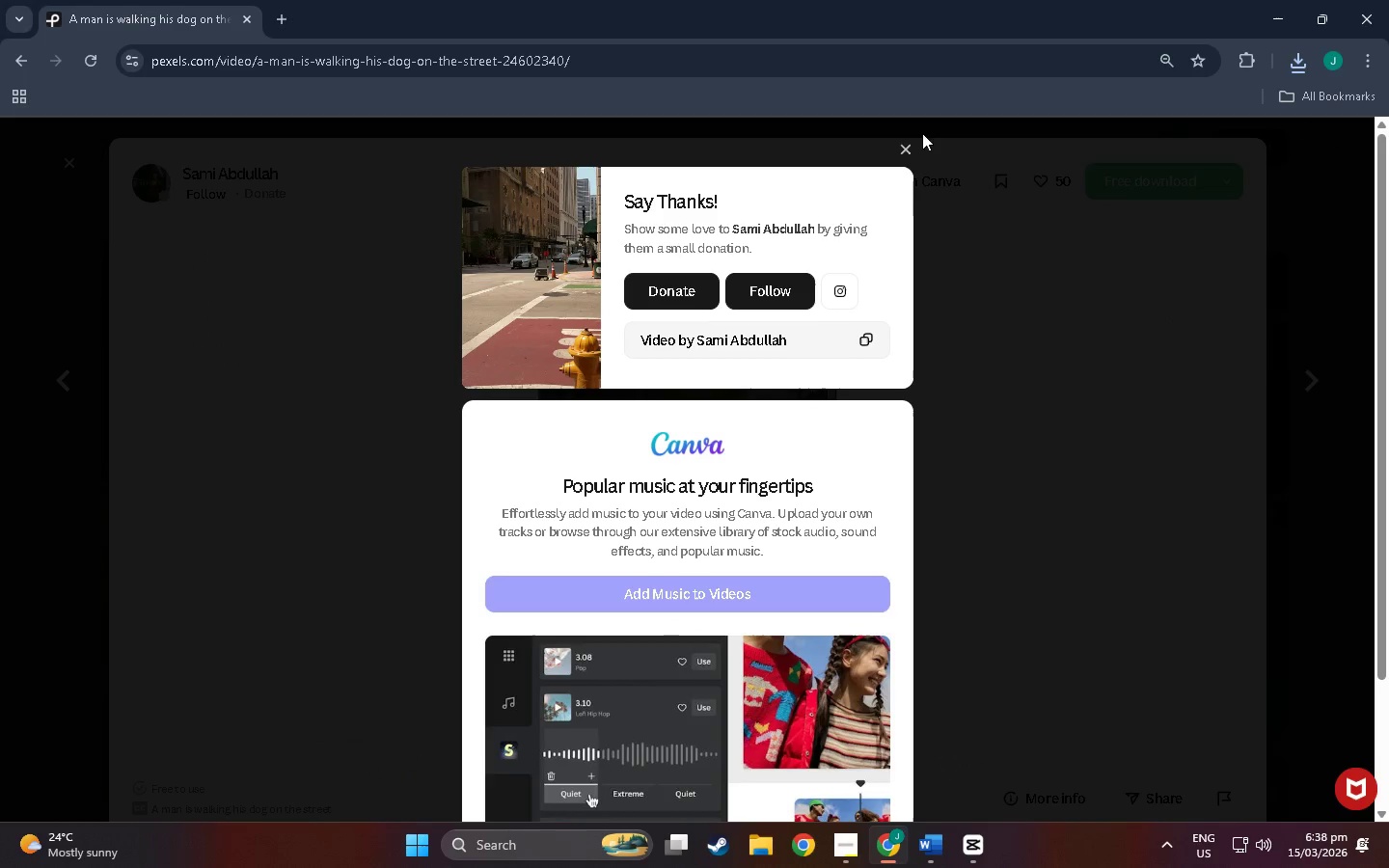 
scroll: coordinate [741, 758], scroll_direction: down, amount: 3.0
 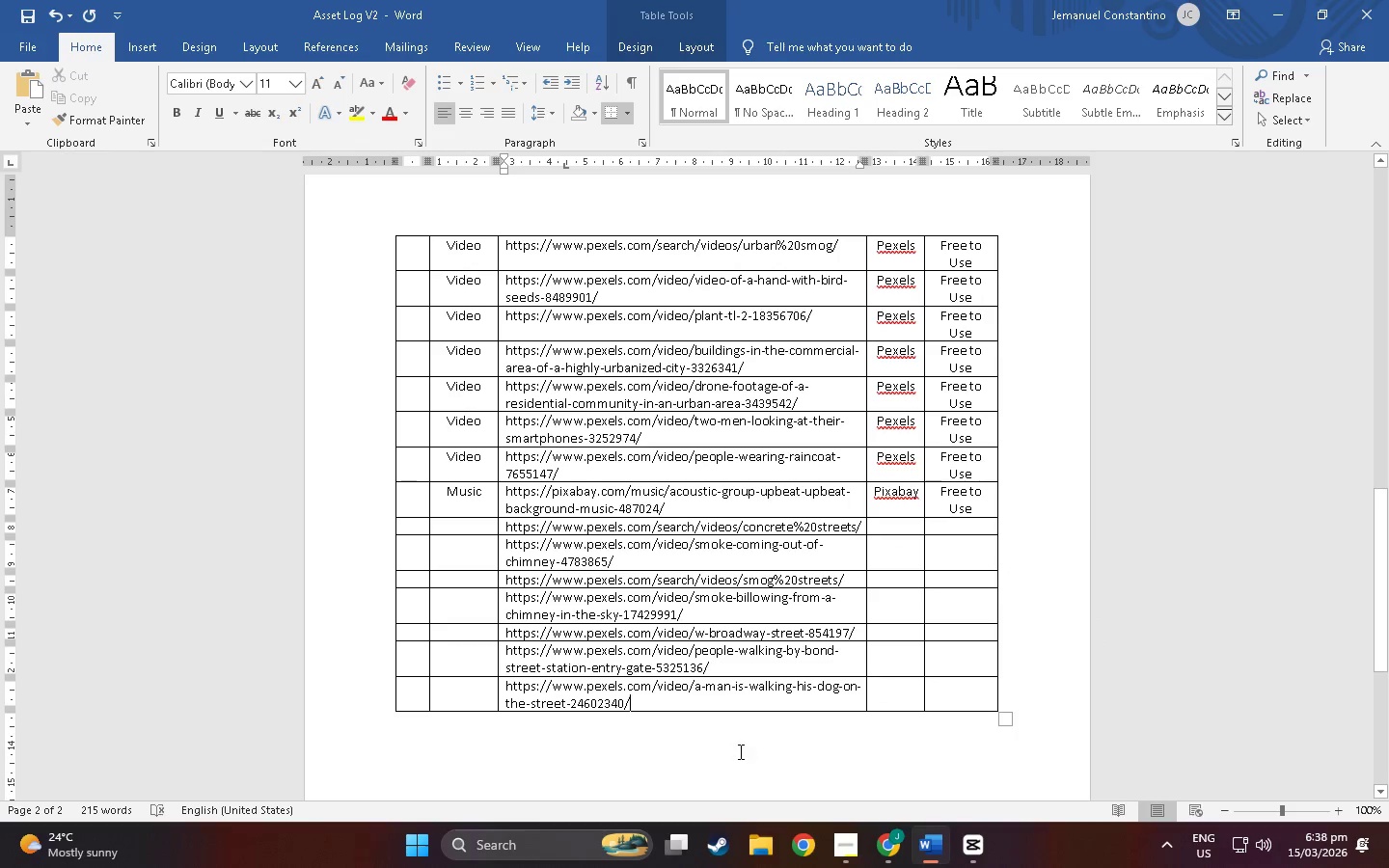 
left_click([906, 149])
 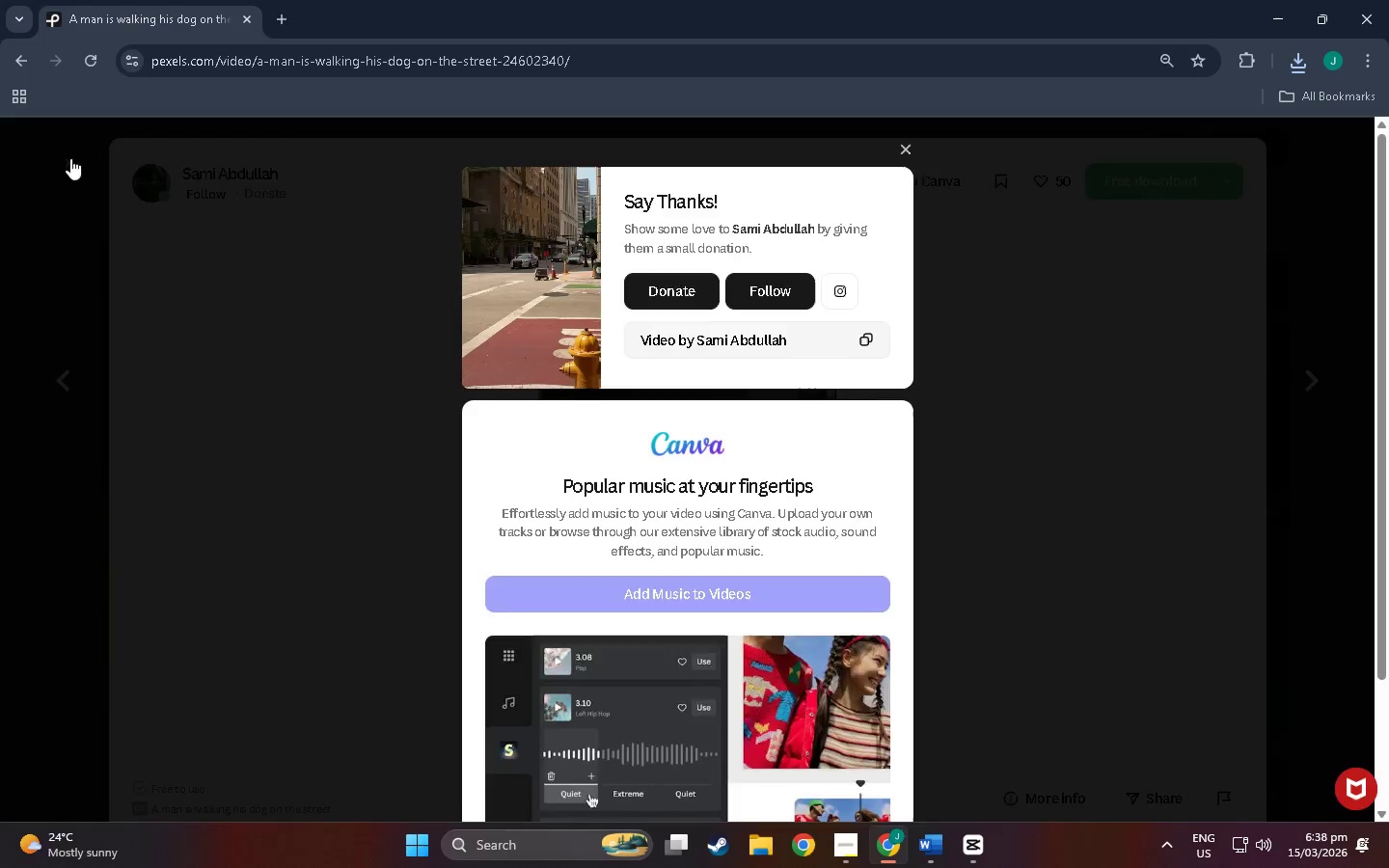 
left_click([70, 158])
 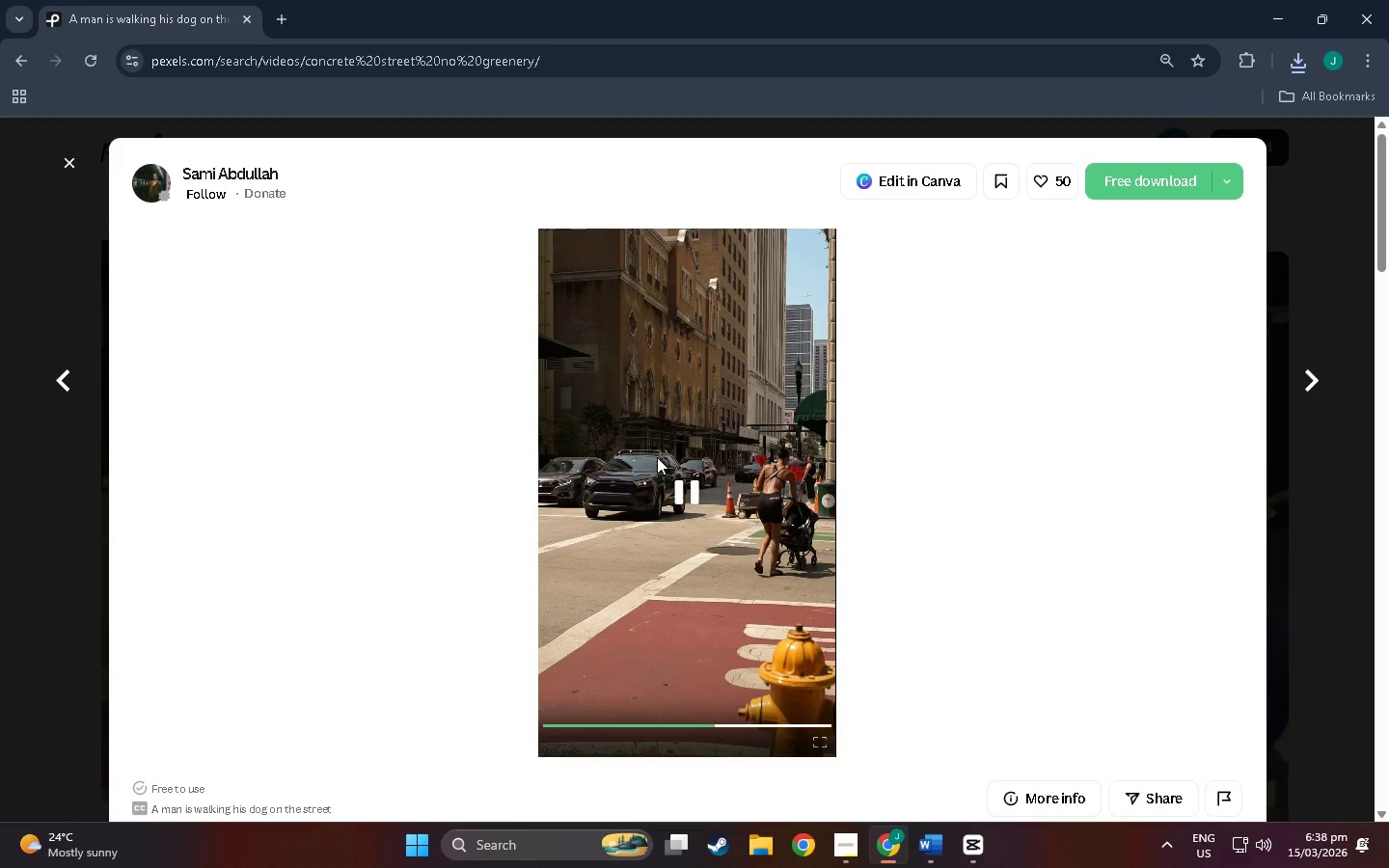 
scroll: coordinate [367, 462], scroll_direction: down, amount: 30.0
 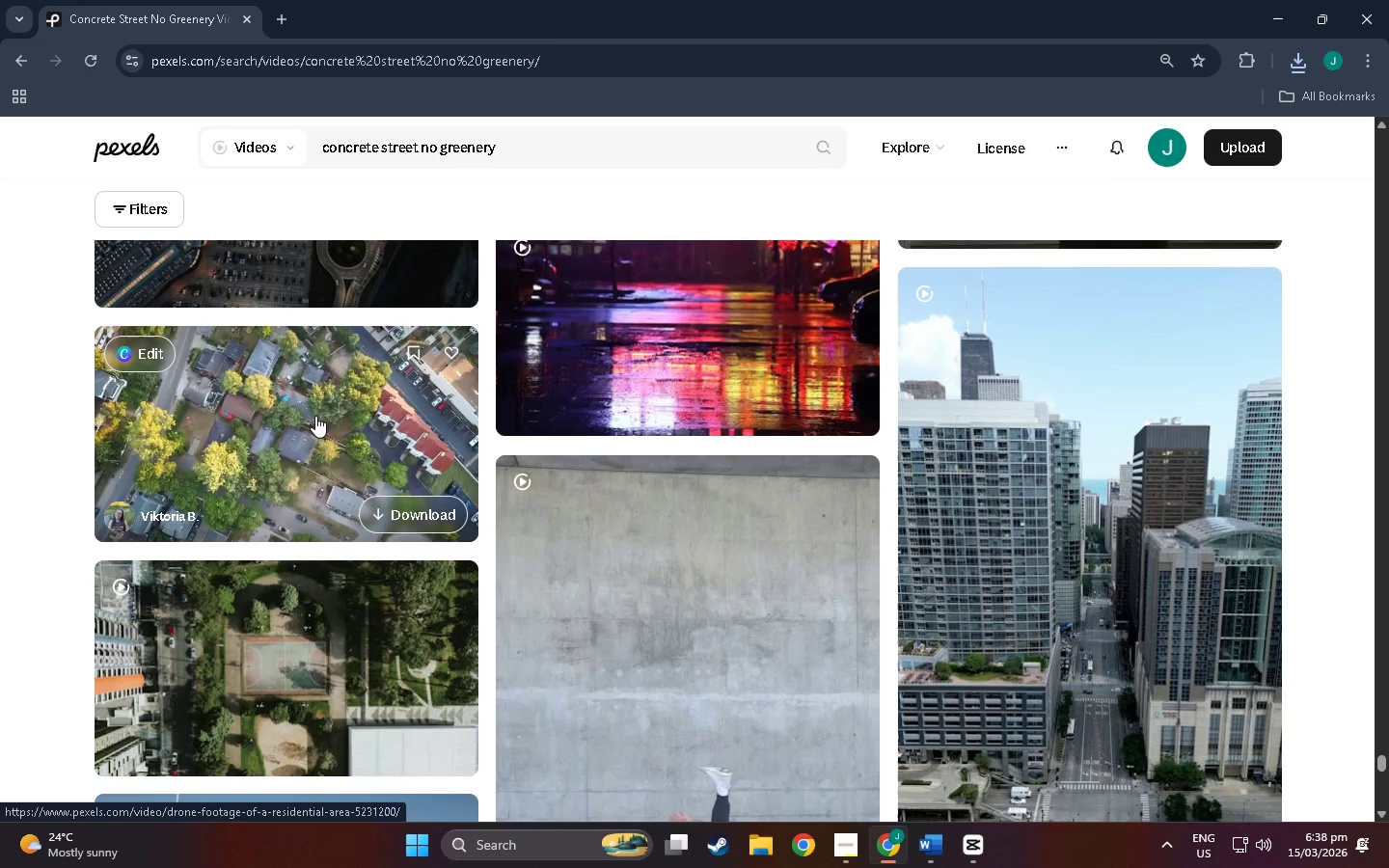 
key(Alt+Tab)
 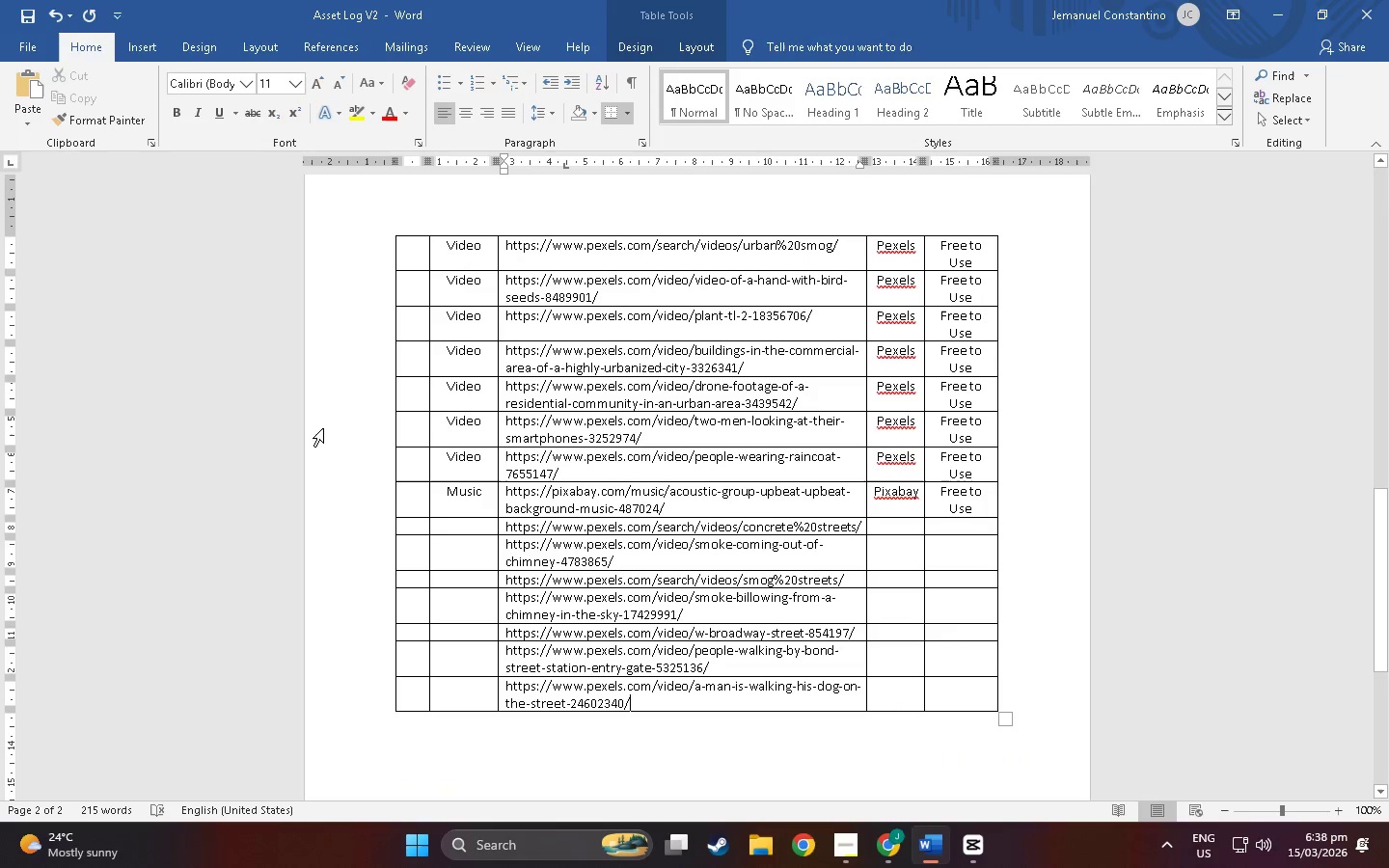 
key(Alt+Tab)
 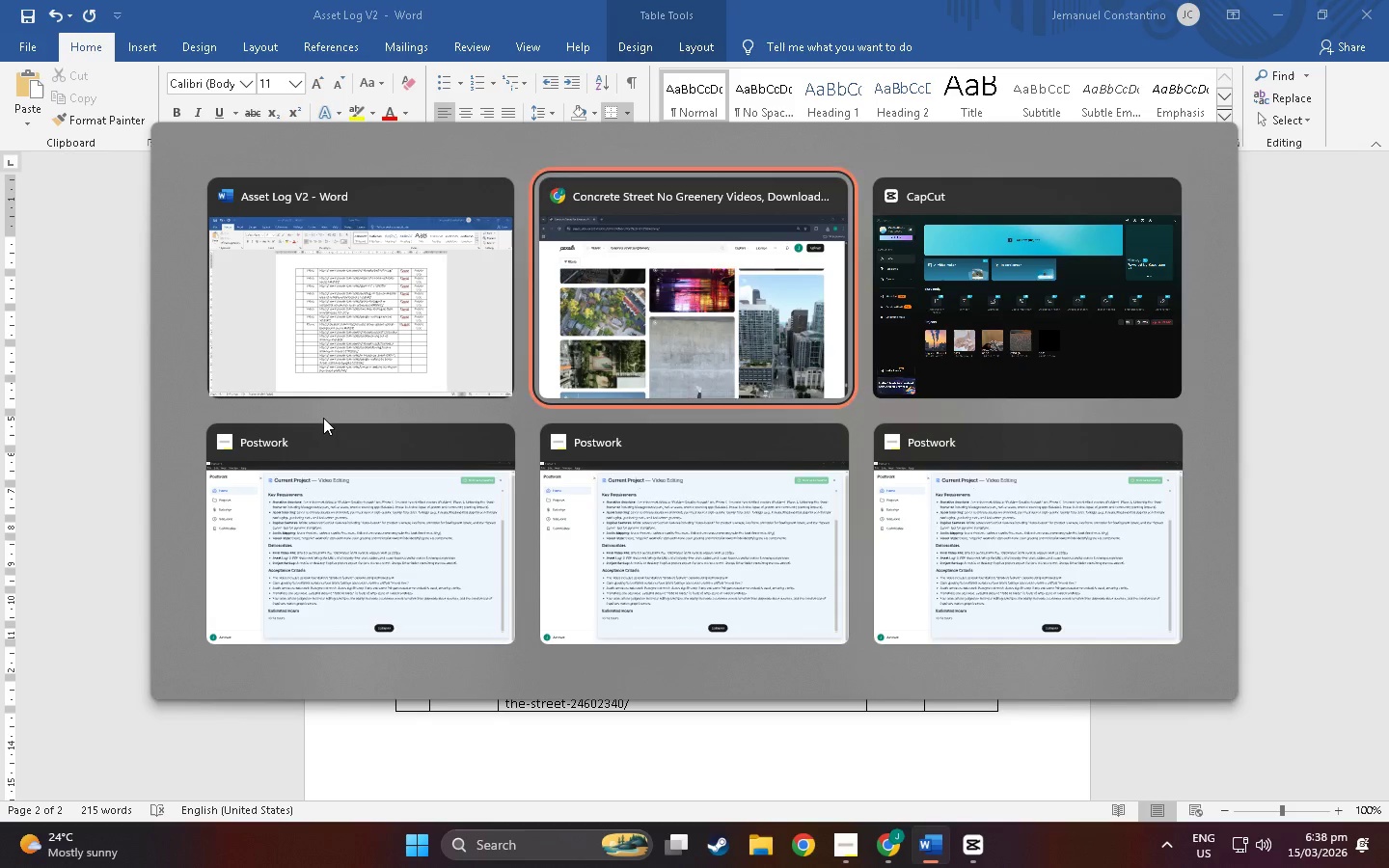 
key(Alt+Tab)
 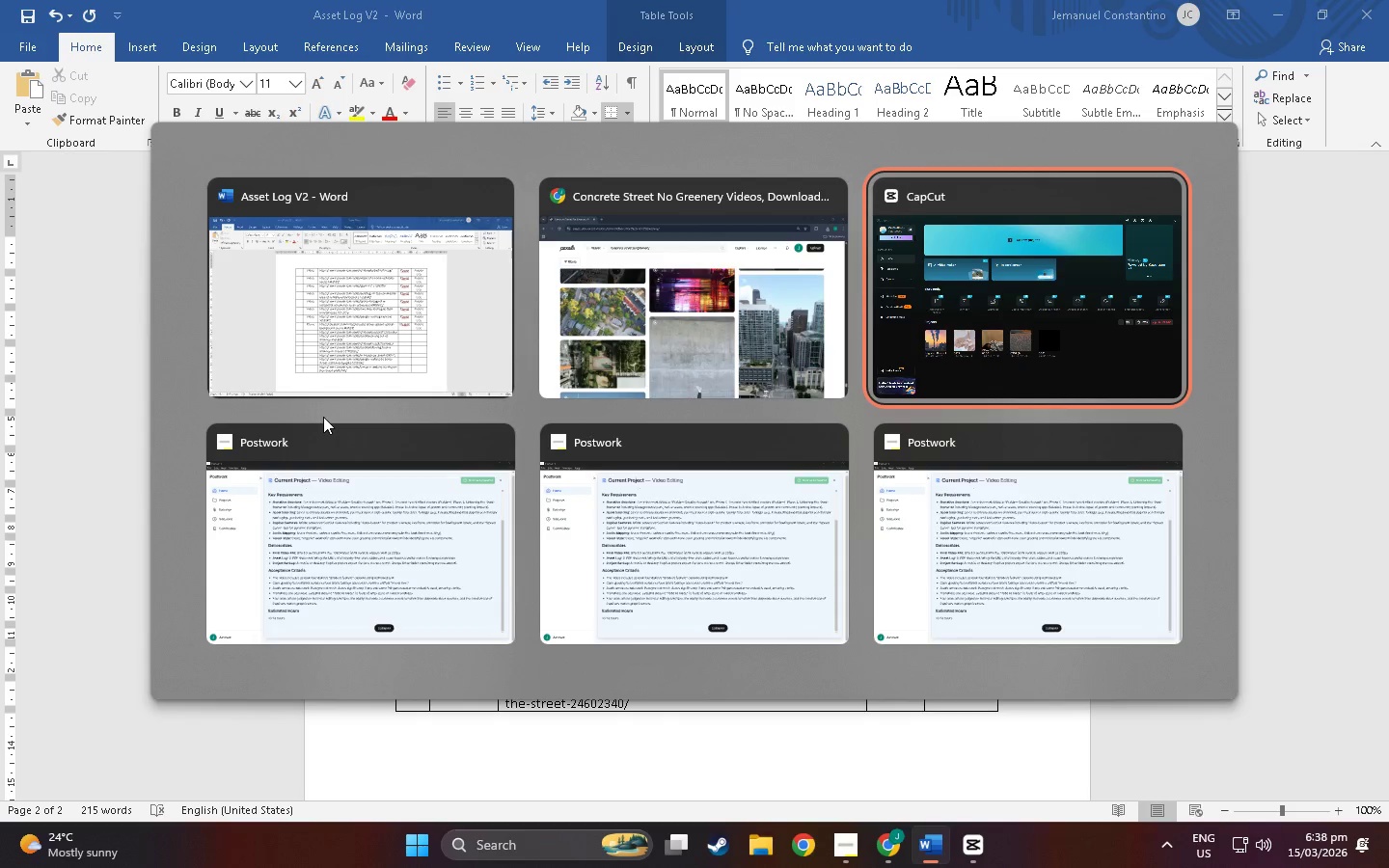 
key(Alt+Tab)
 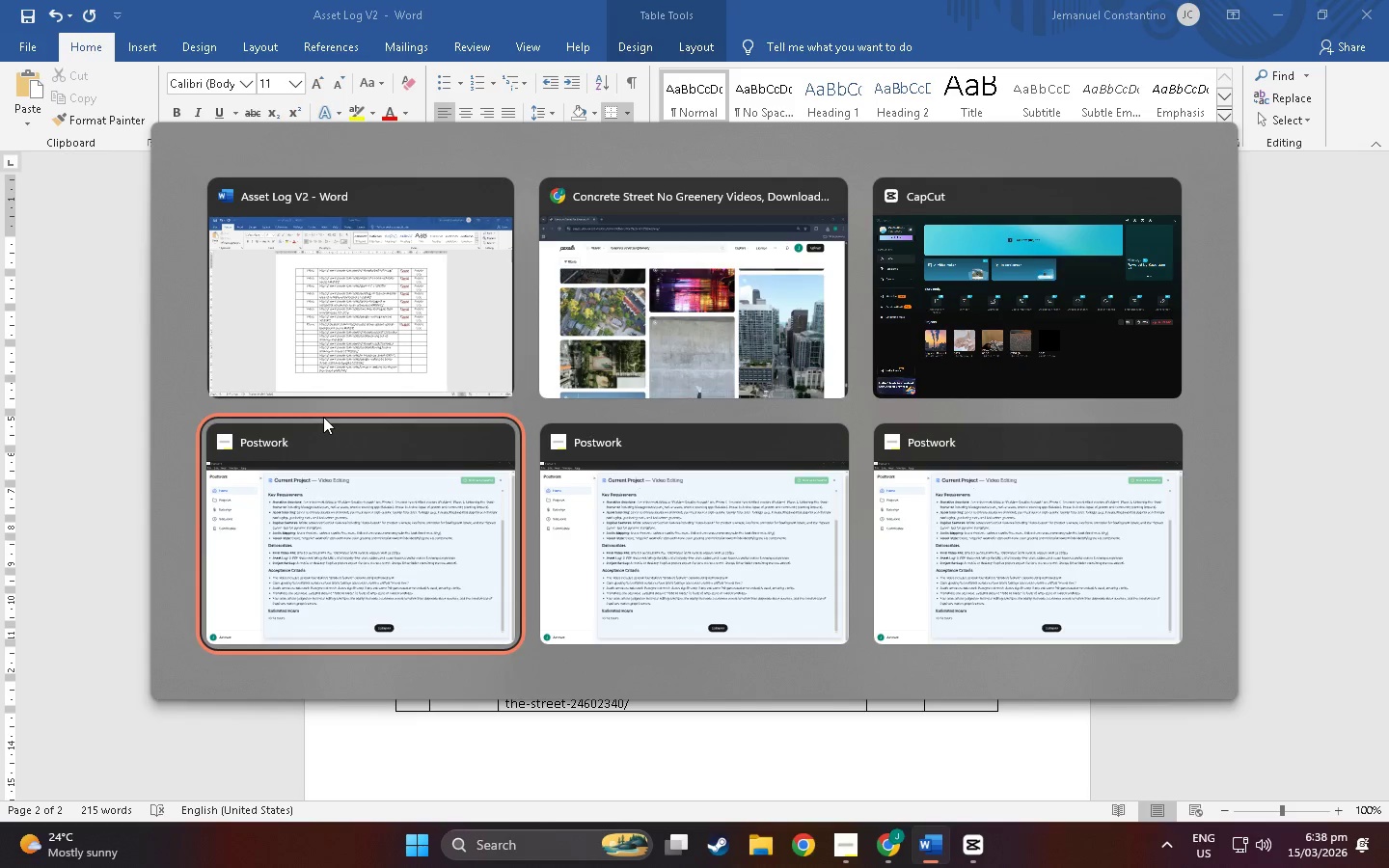 
key(Alt+Tab)
 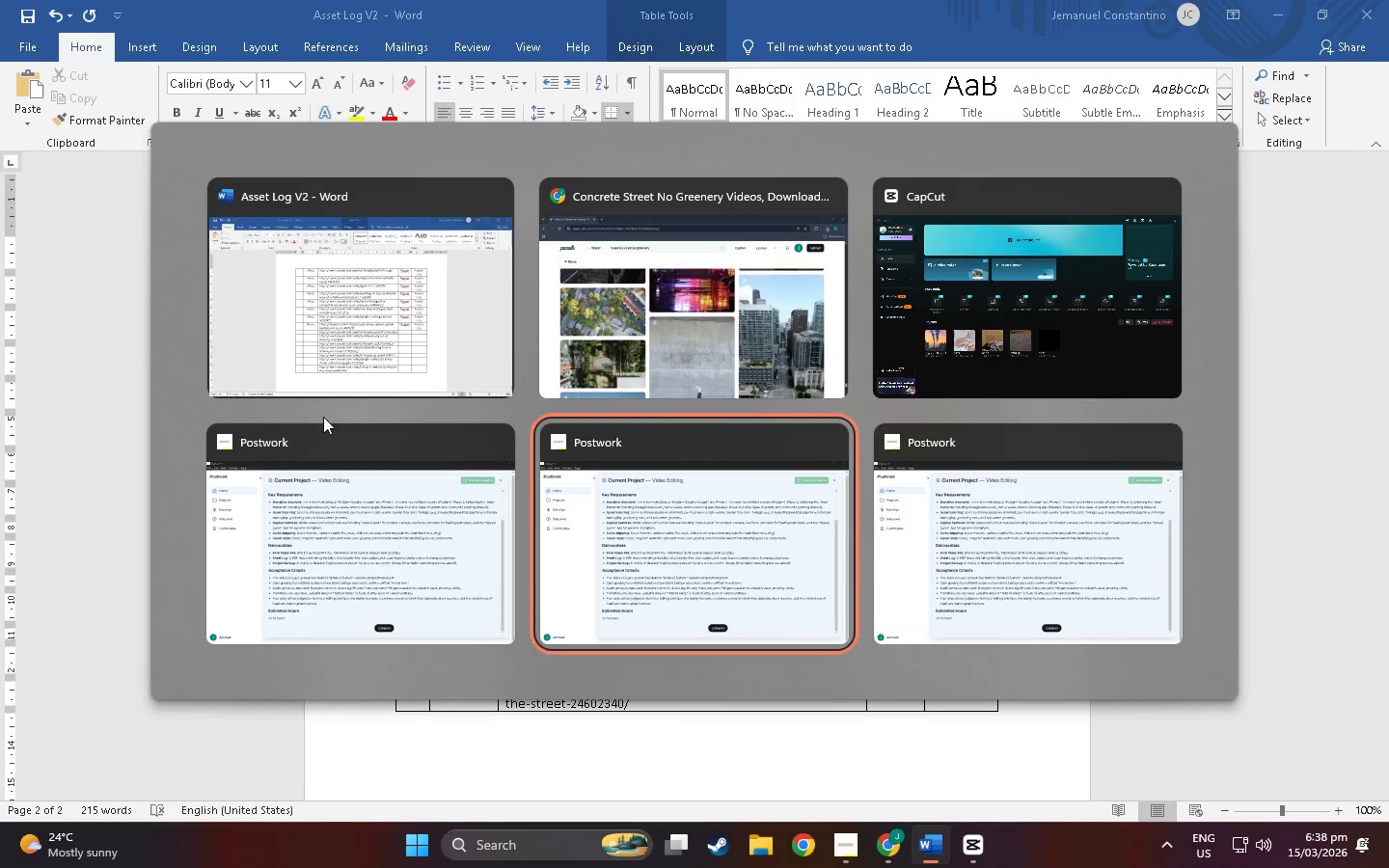 
key(Alt+Tab)
 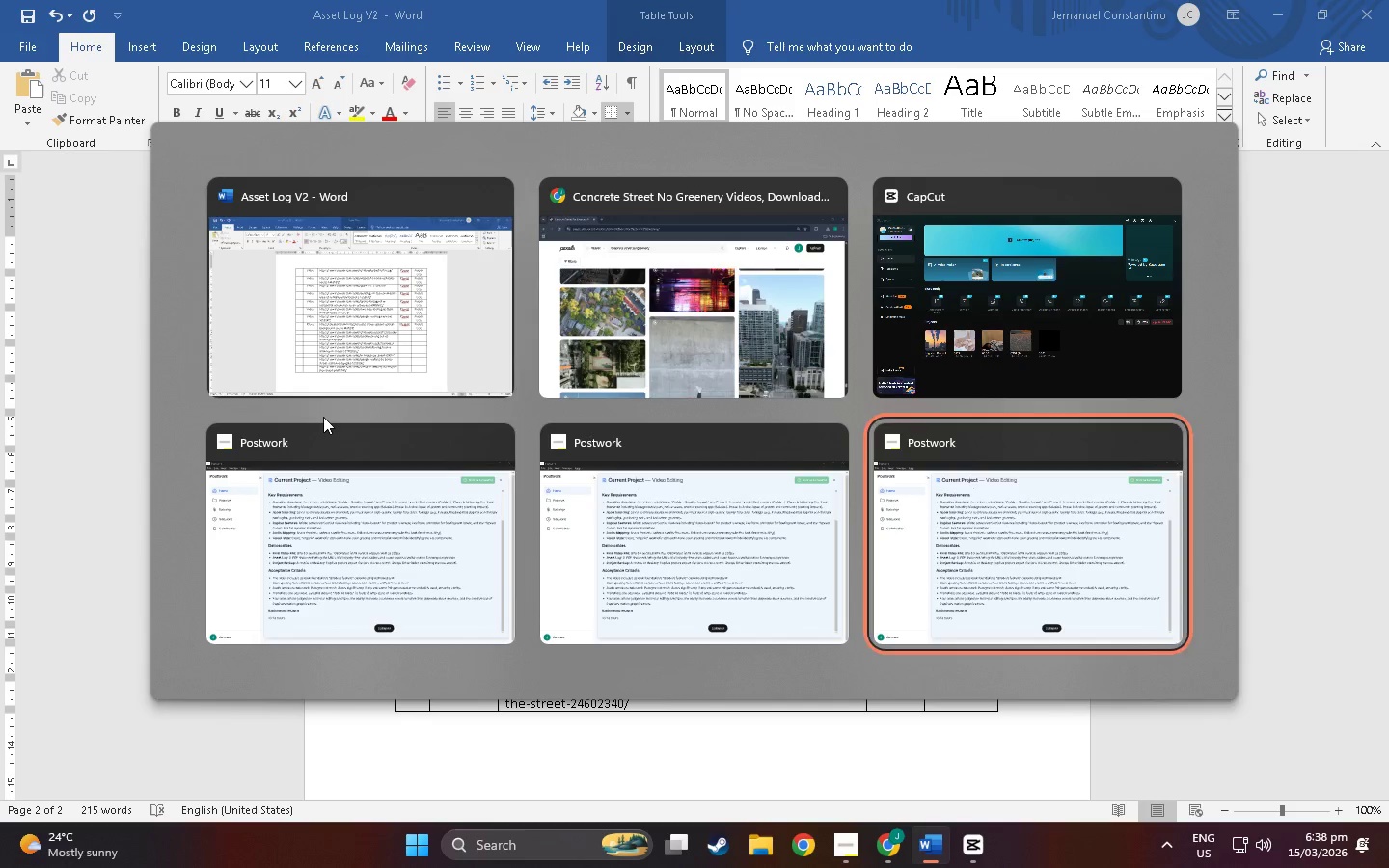 
key(Alt+Tab)
 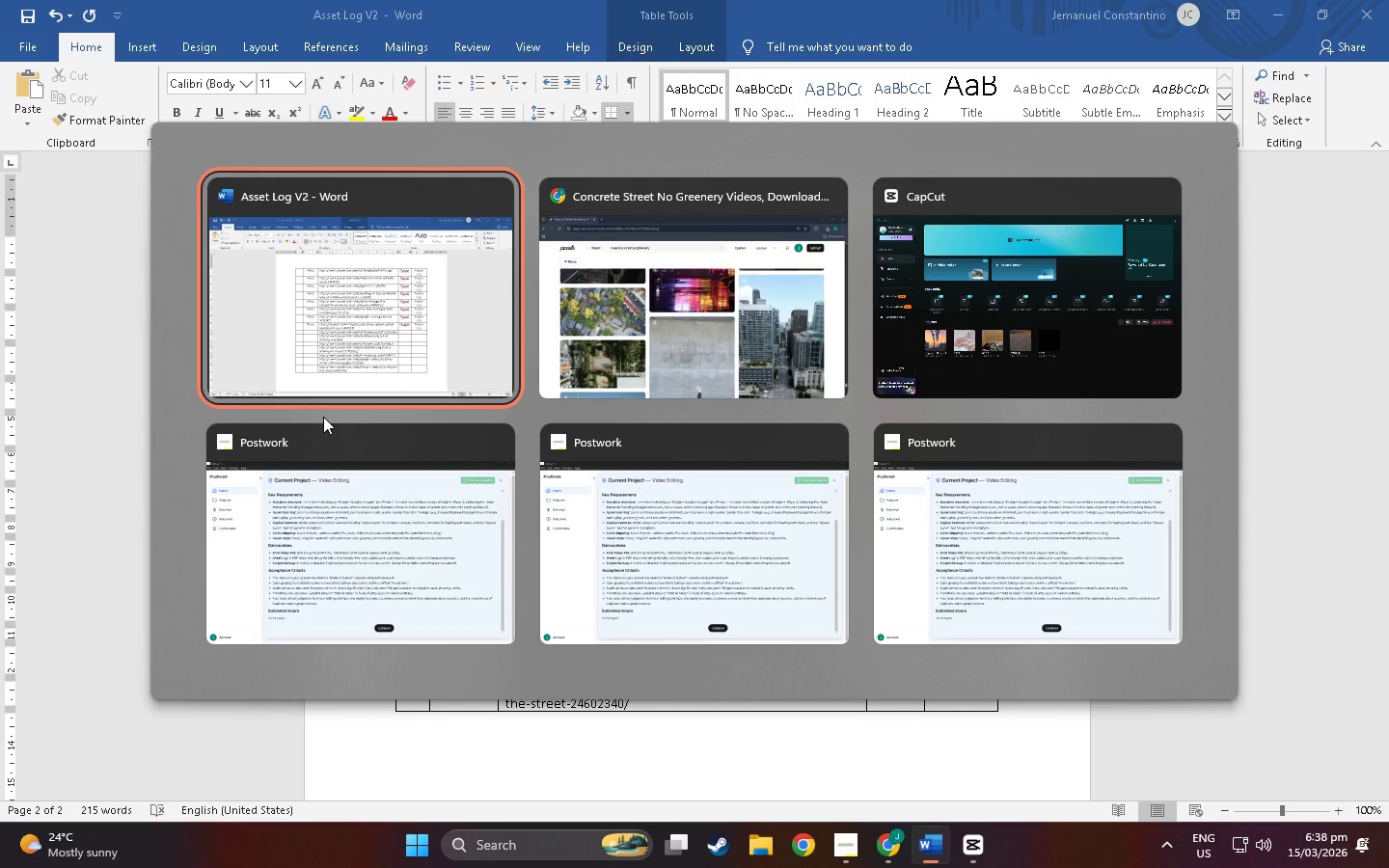 
key(Alt+Tab)
 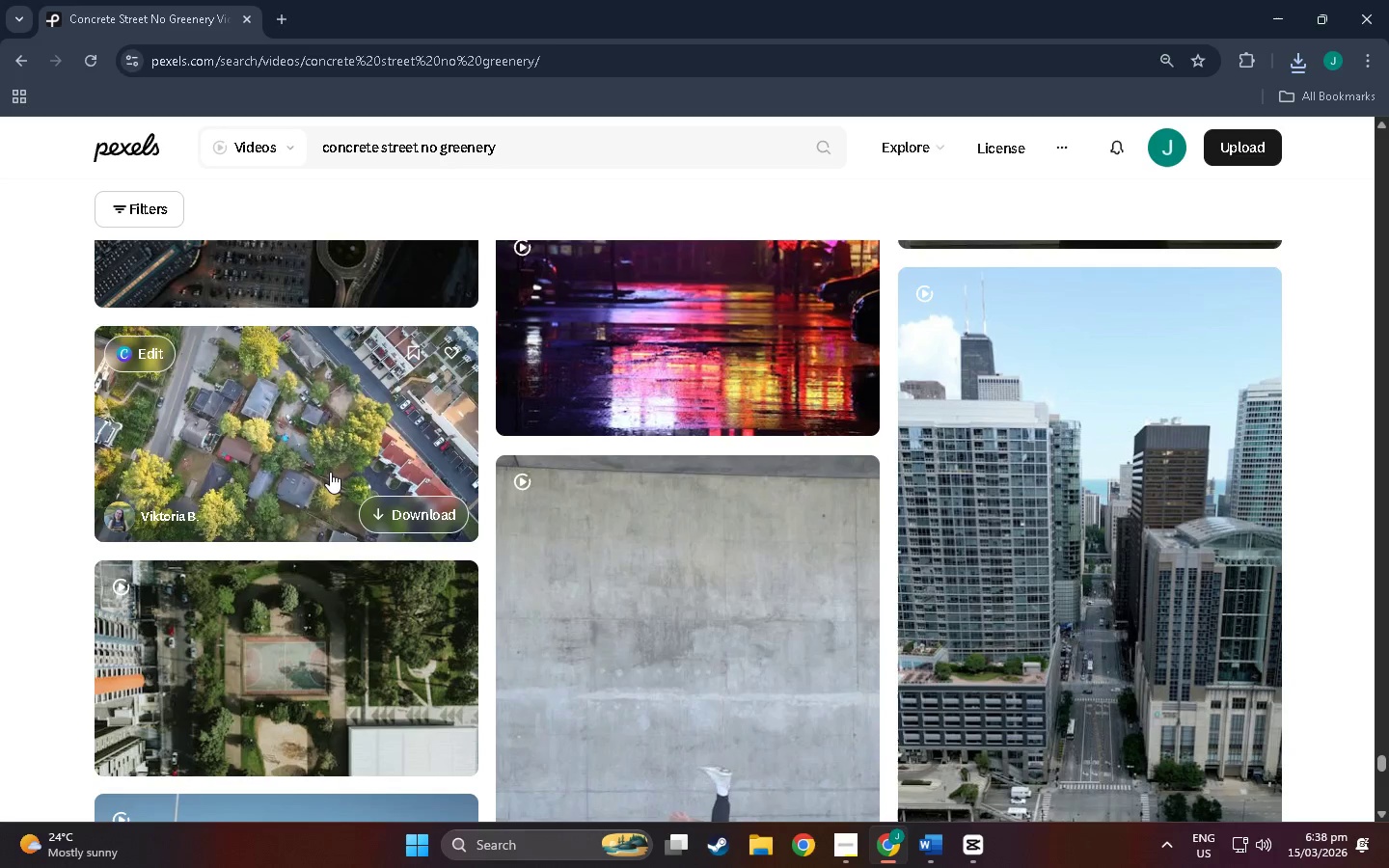 
scroll: coordinate [329, 480], scroll_direction: down, amount: 3.0
 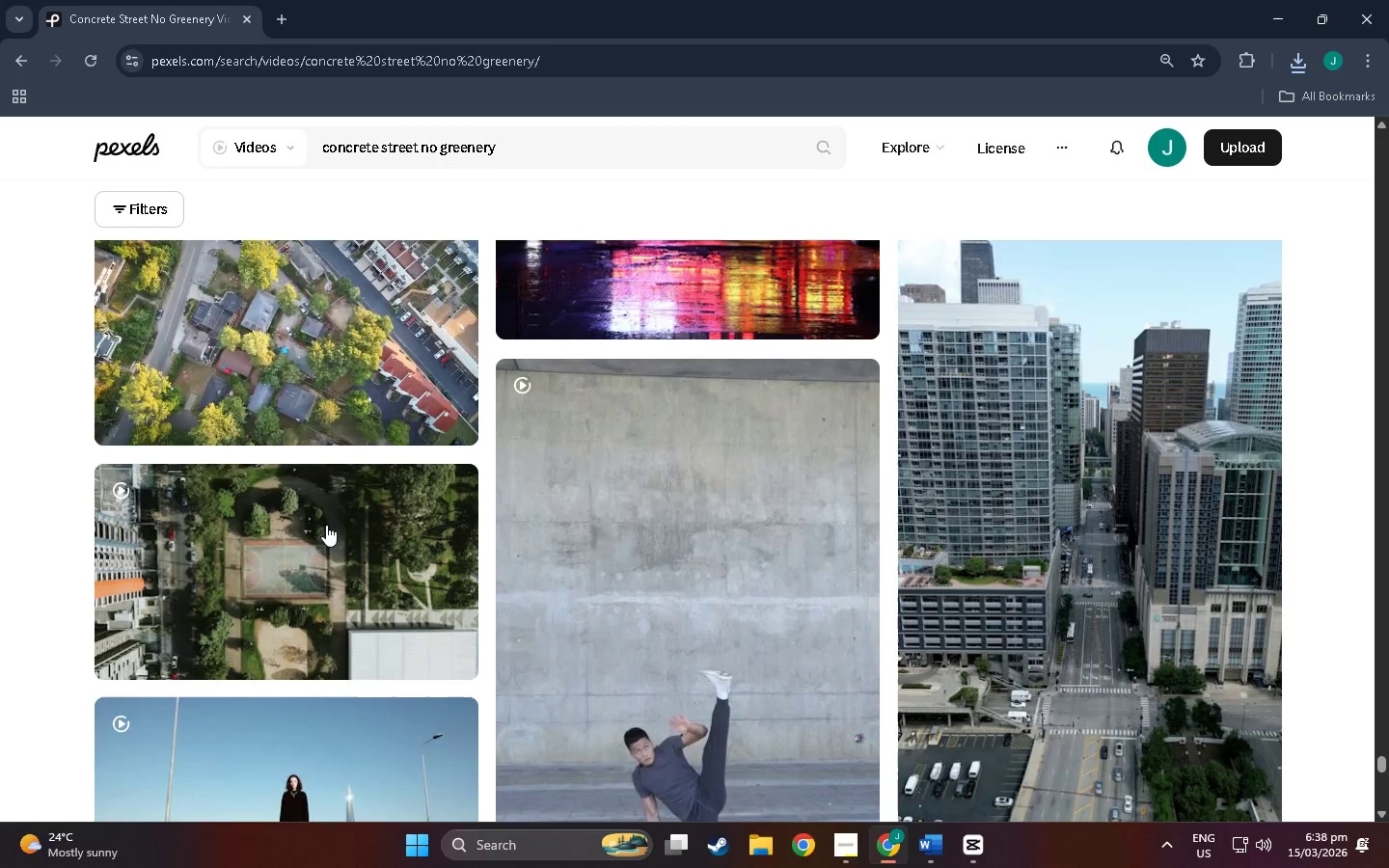 
mouse_move([345, 556])
 